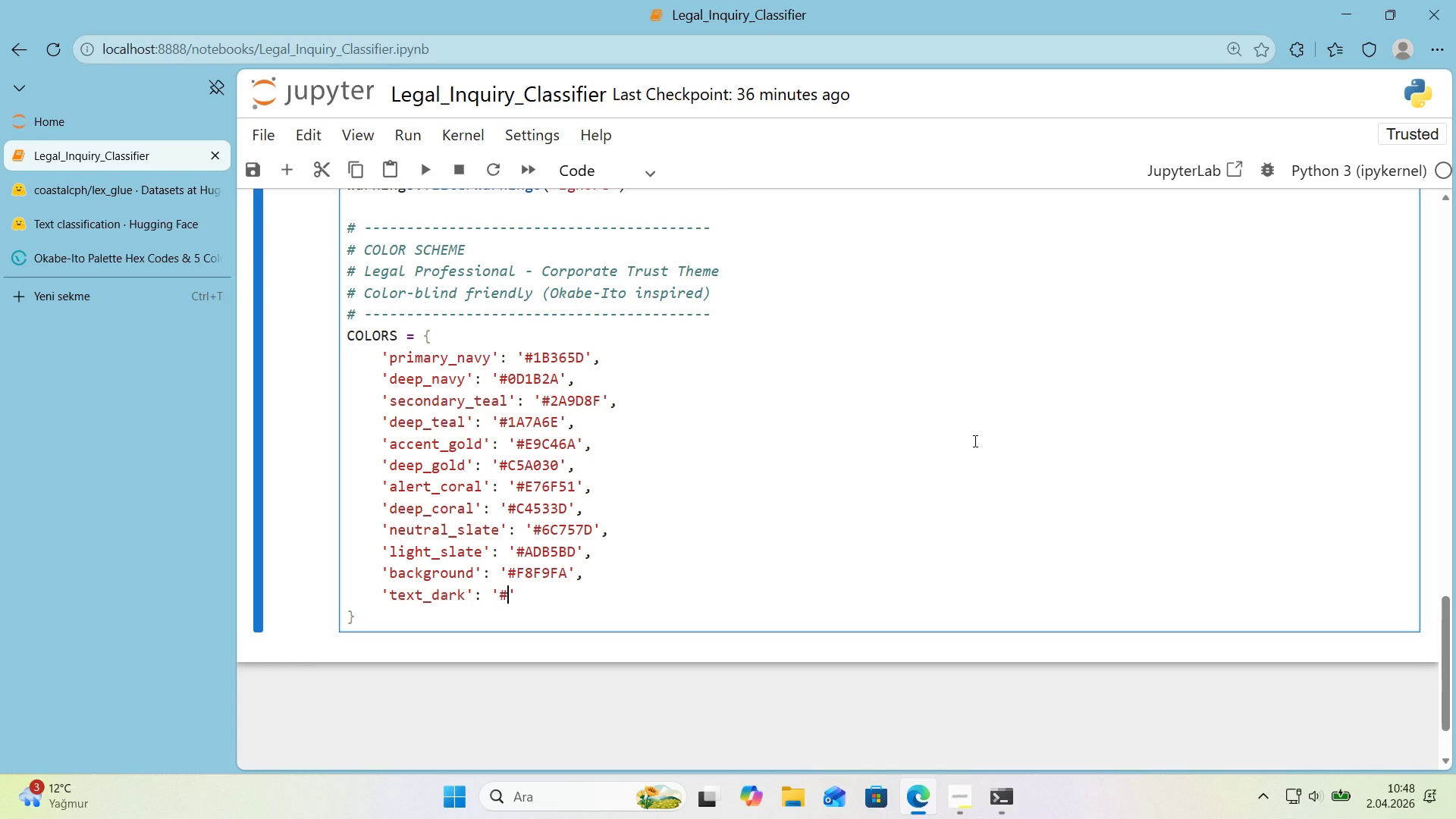 
key(CapsLock)
 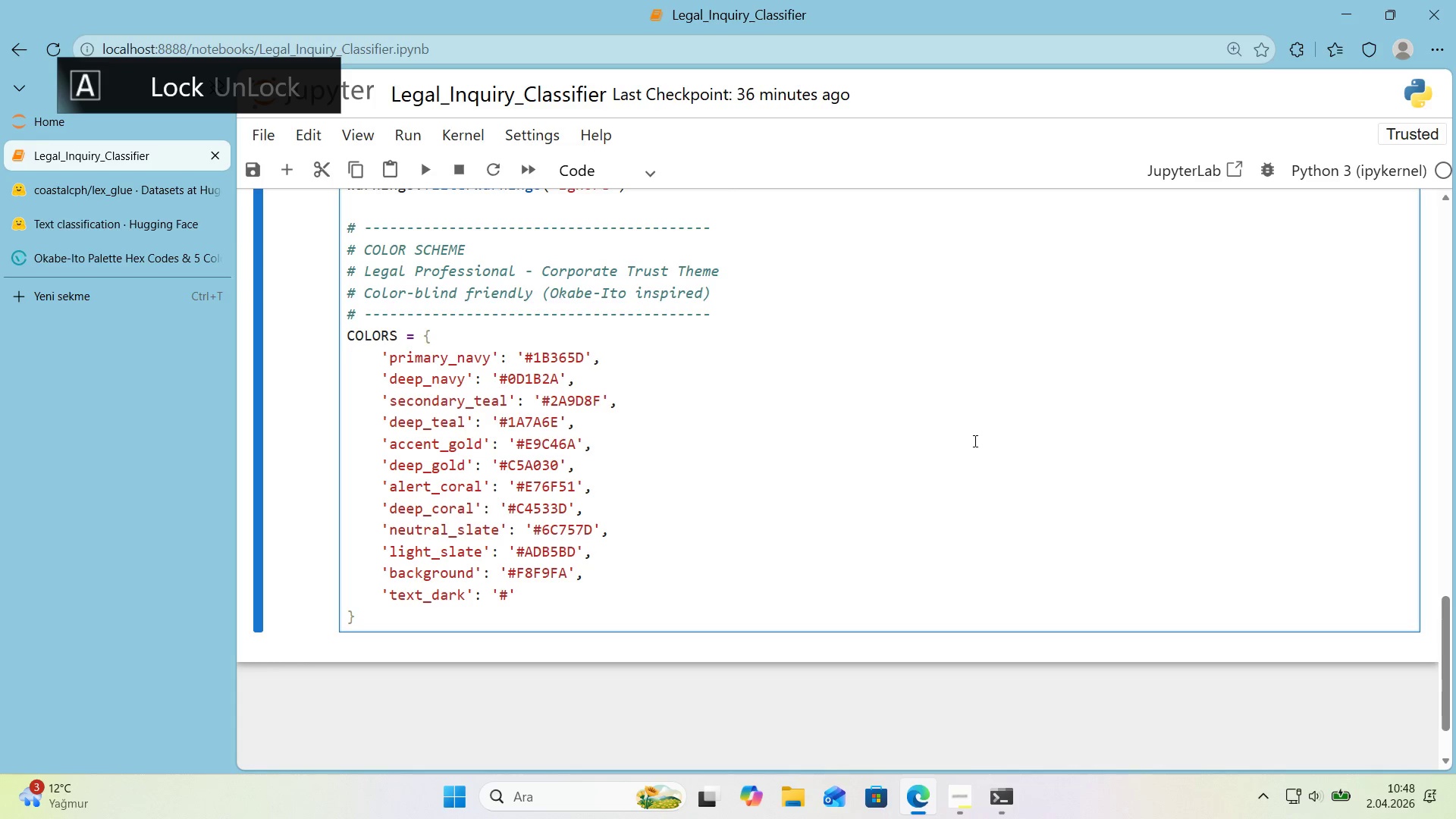 
key(Numpad2)
 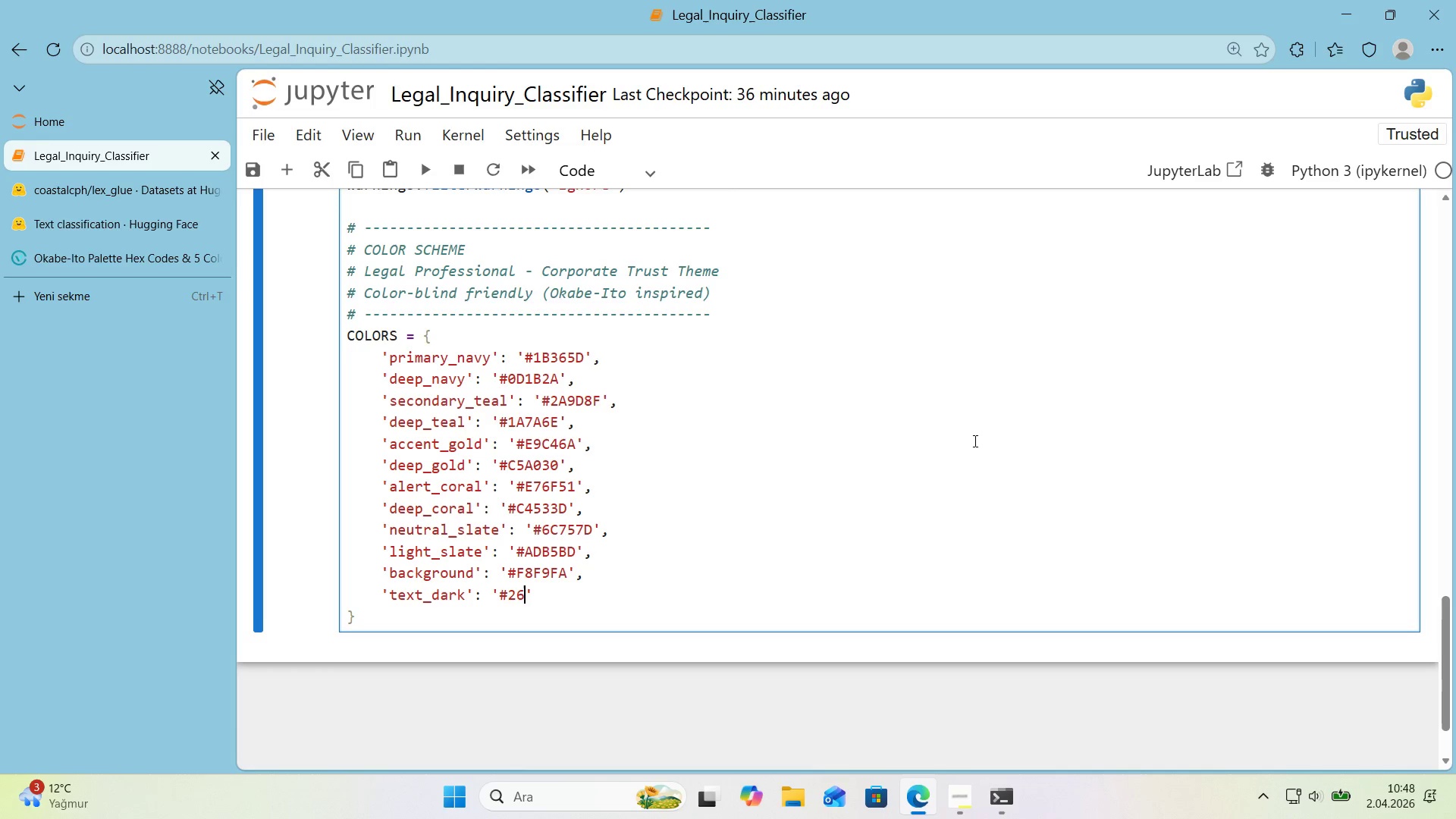 
key(Numpad6)
 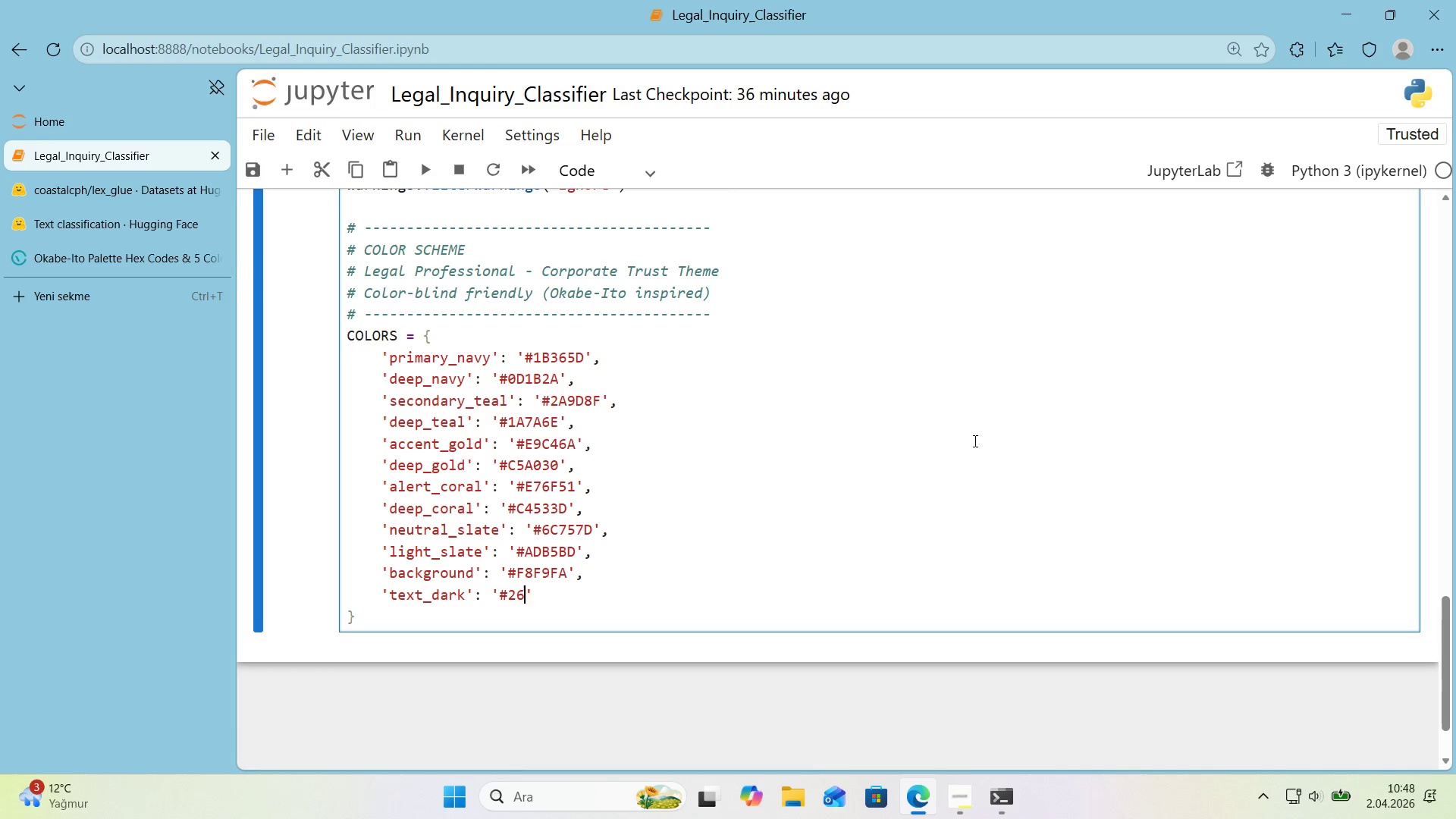 
key(Numpad4)
 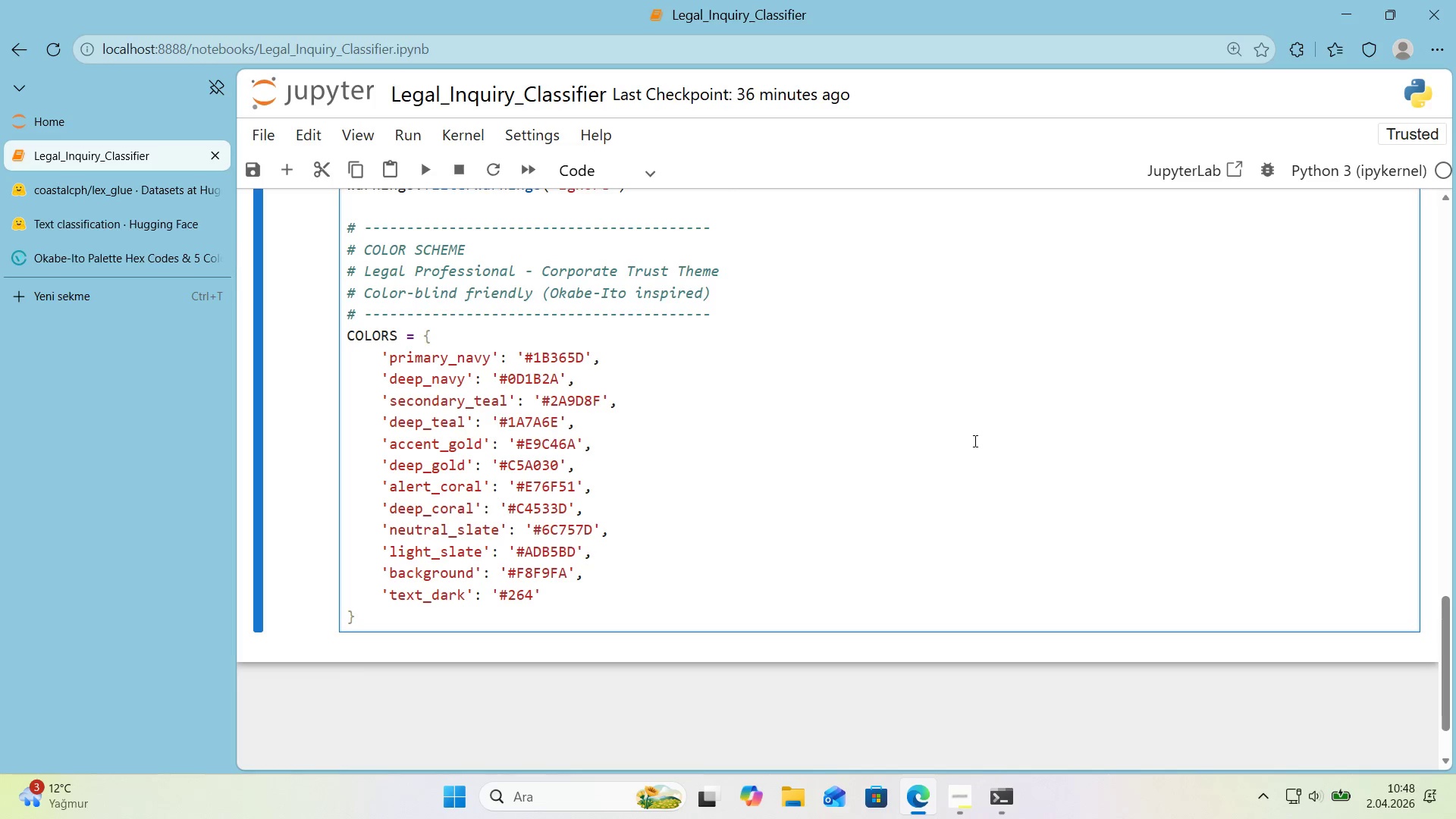 
key(Numpad5)
 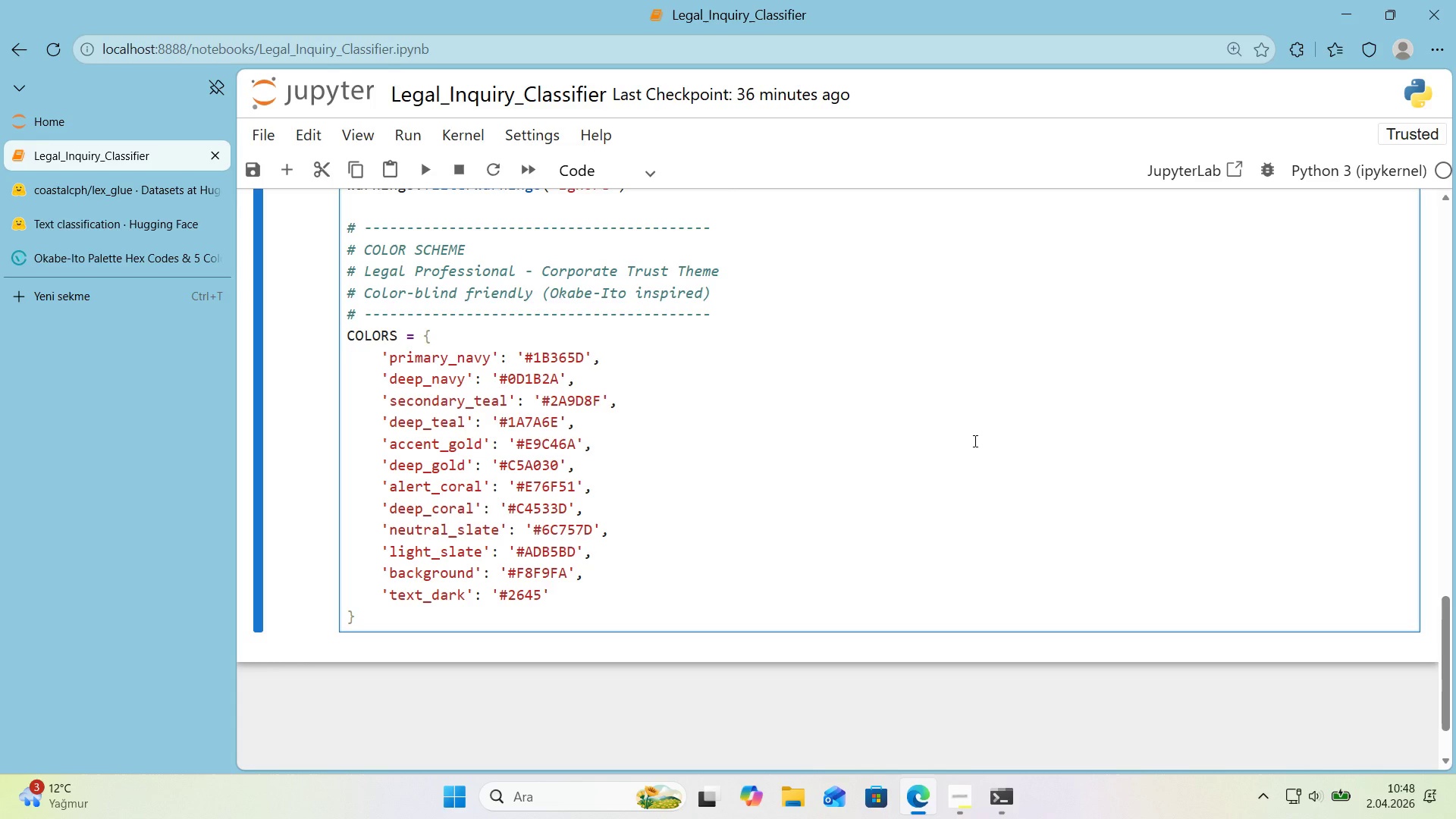 
key(Backspace)
 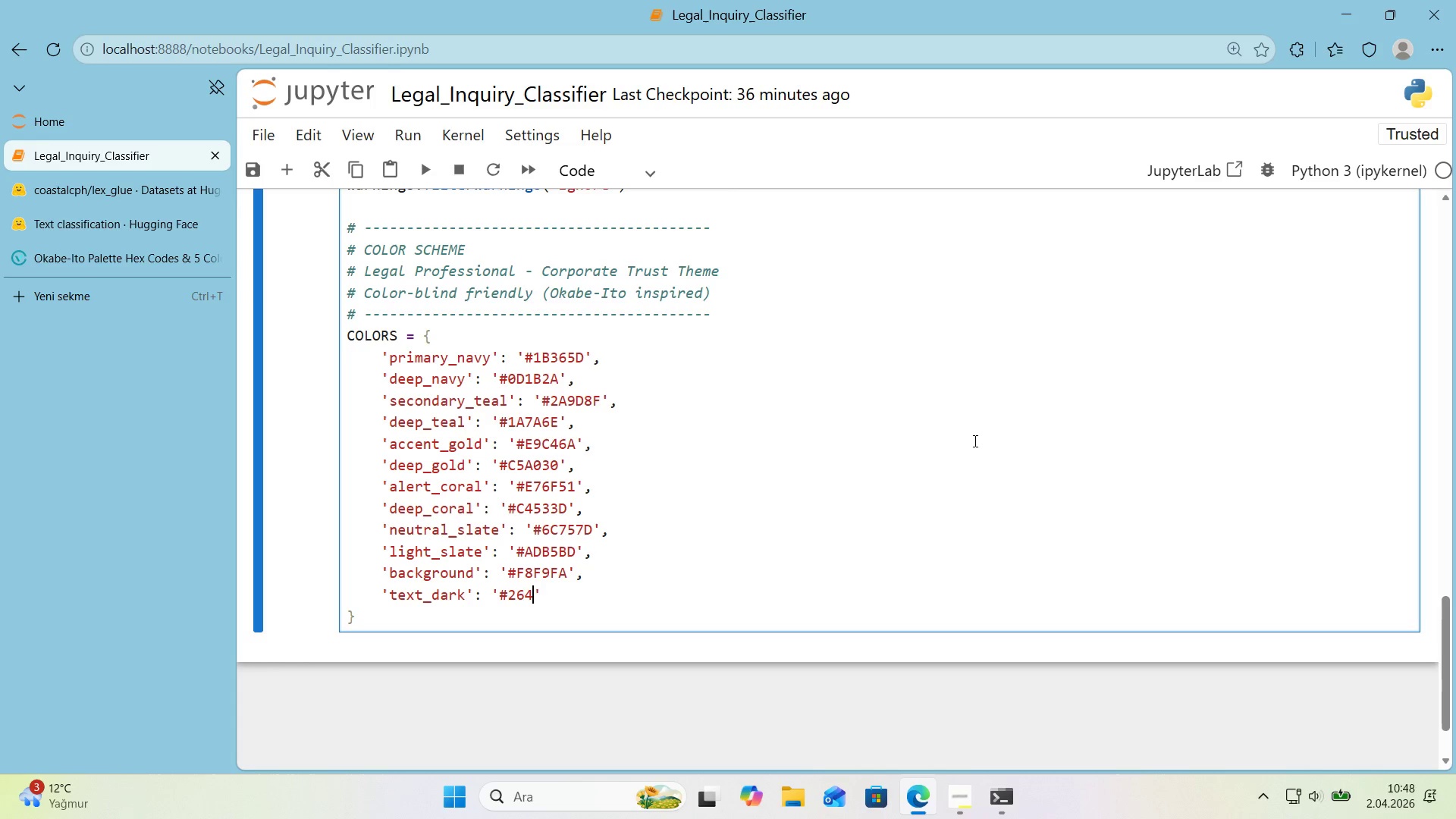 
key(Numpad6)
 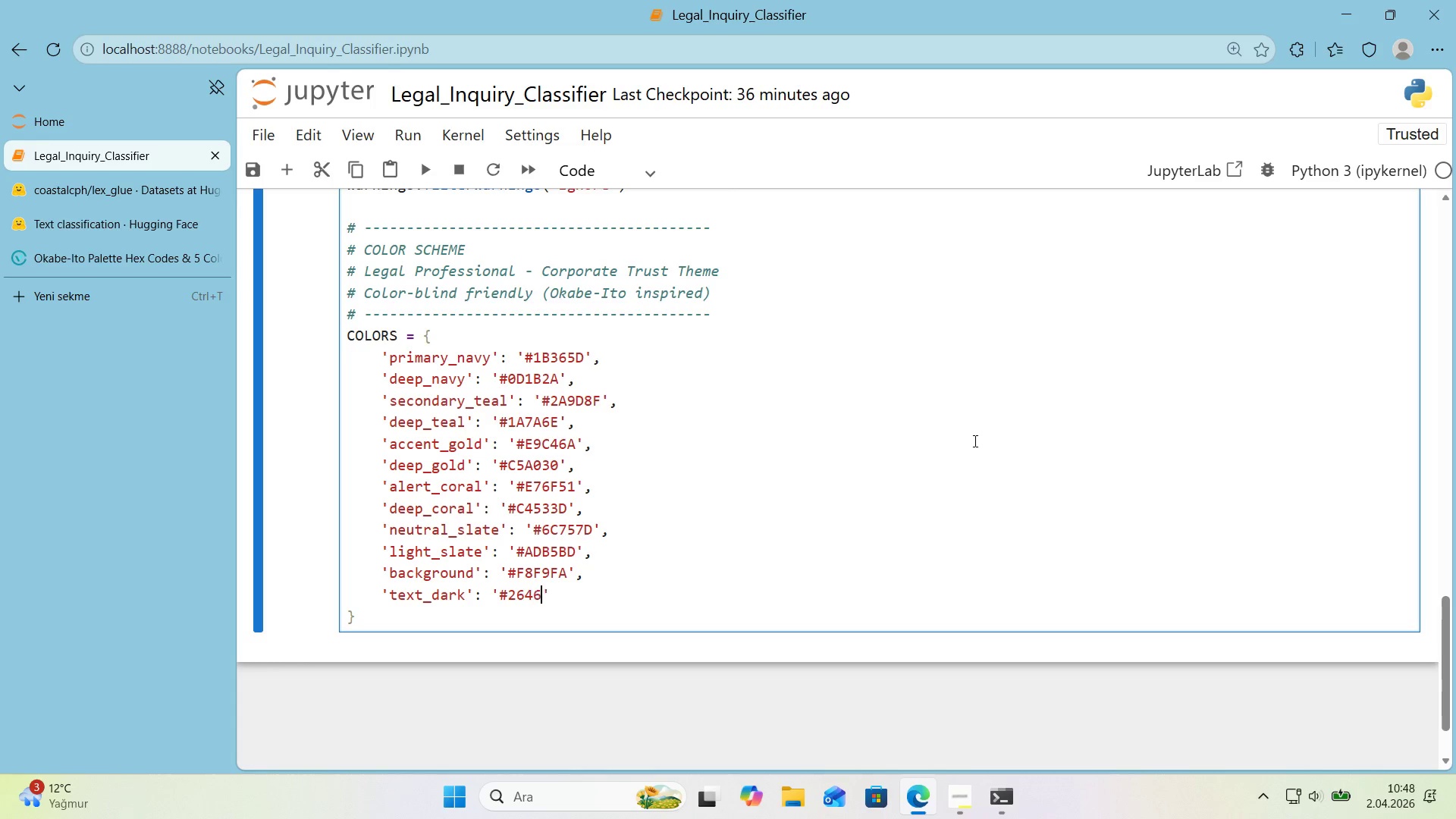 
key(Numpad5)
 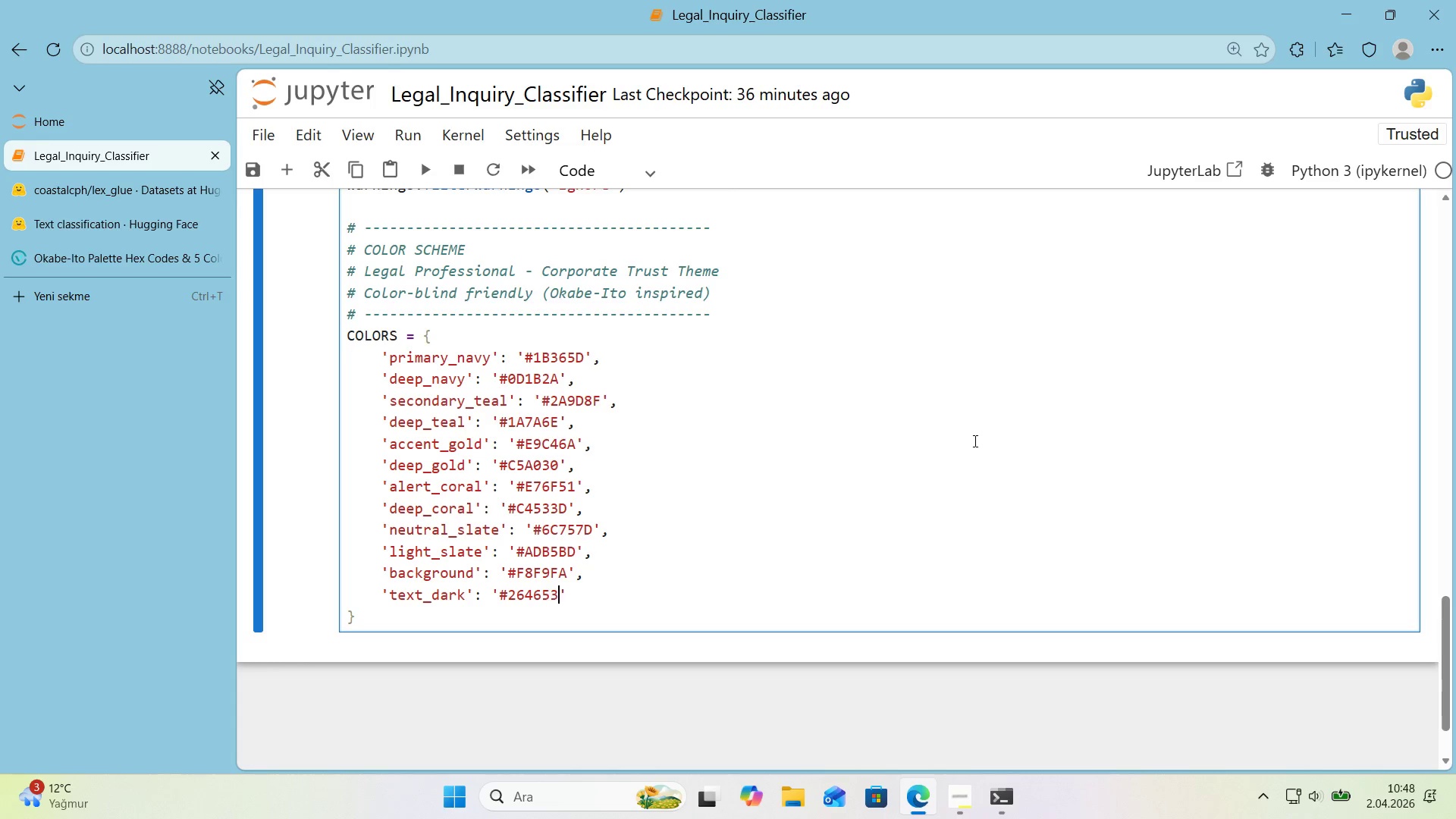 
key(Numpad3)
 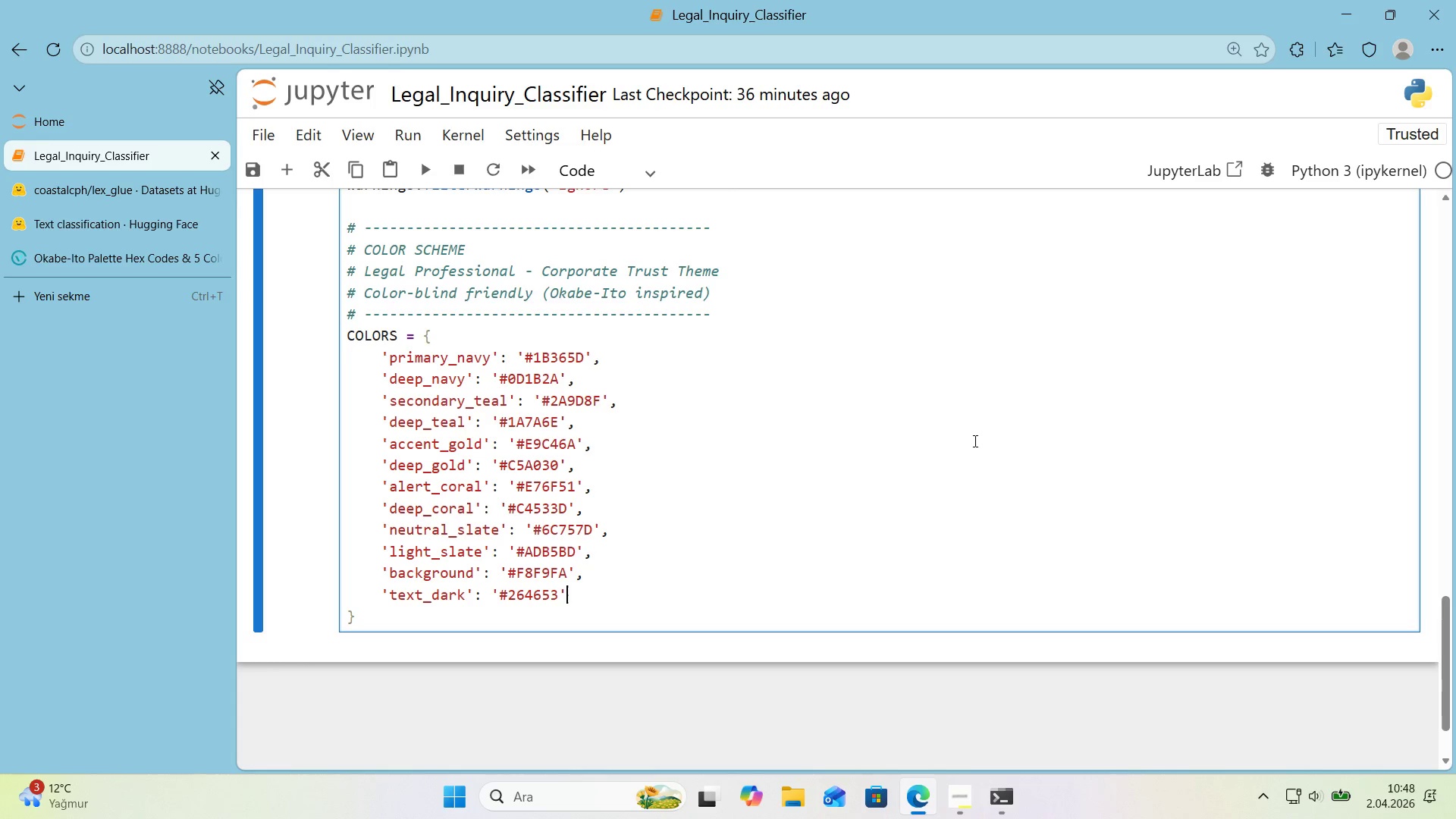 
key(ArrowRight)
 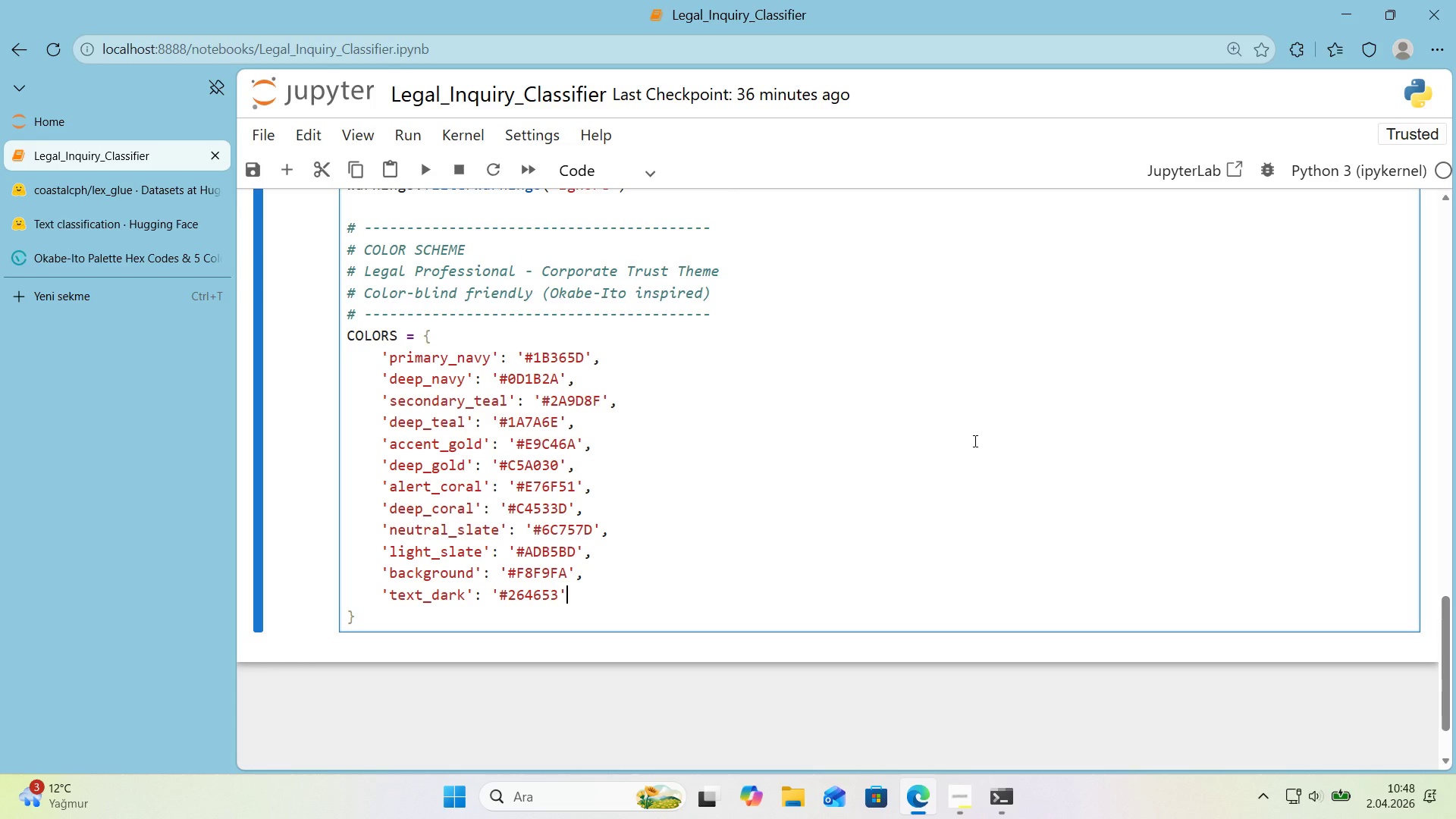 
key(Comma)
 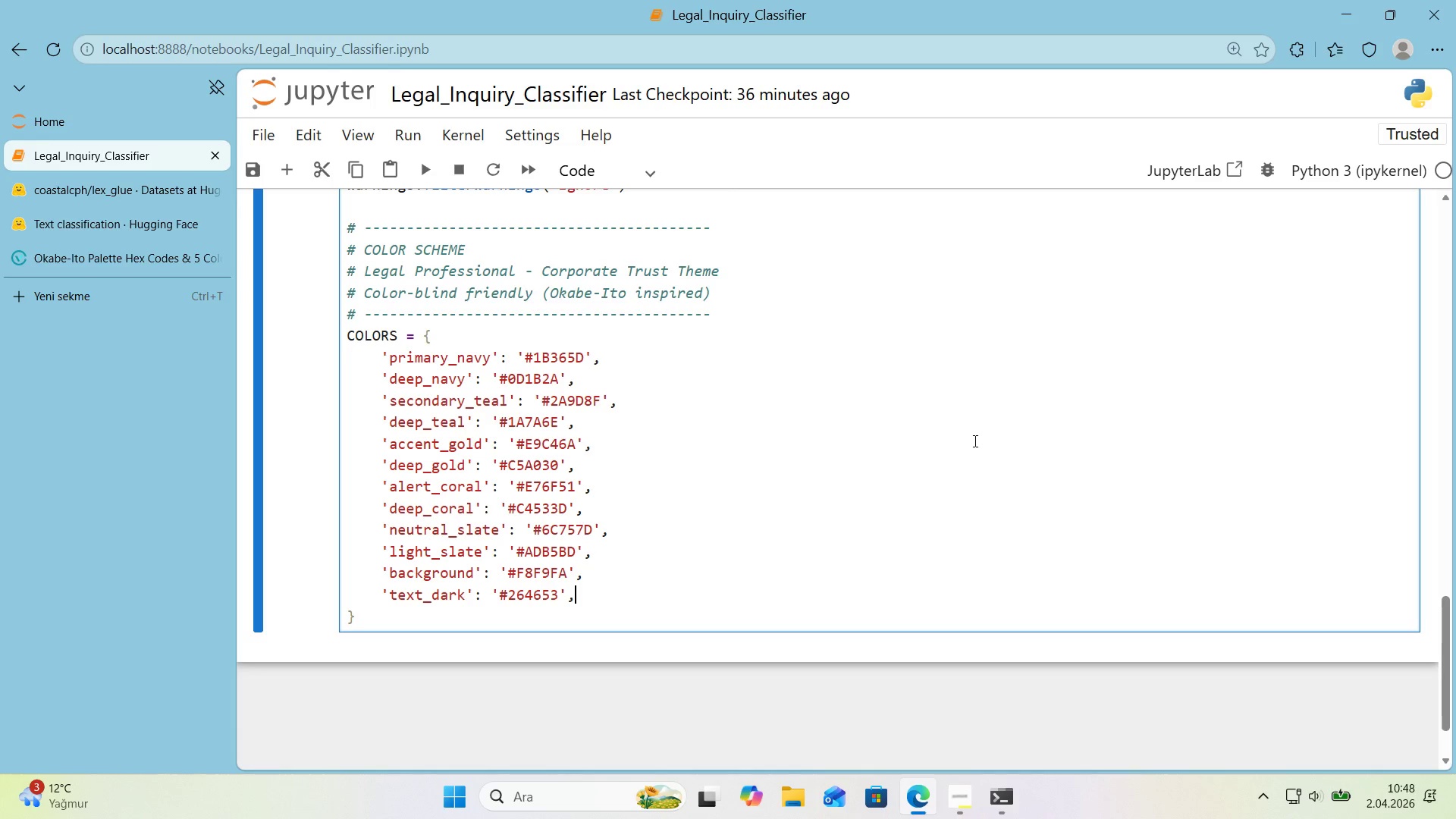 
key(Enter)
 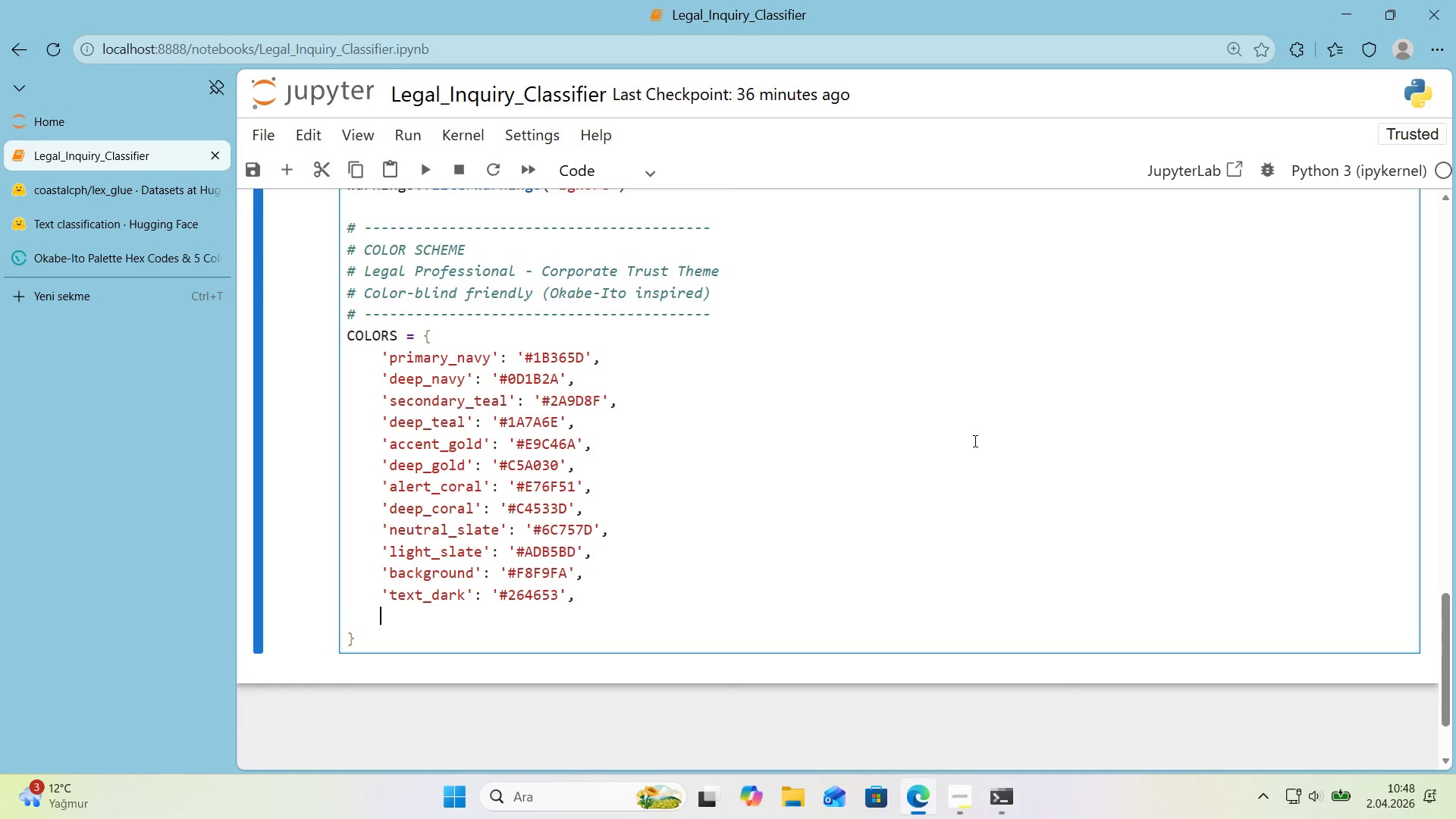 
type(@@)
 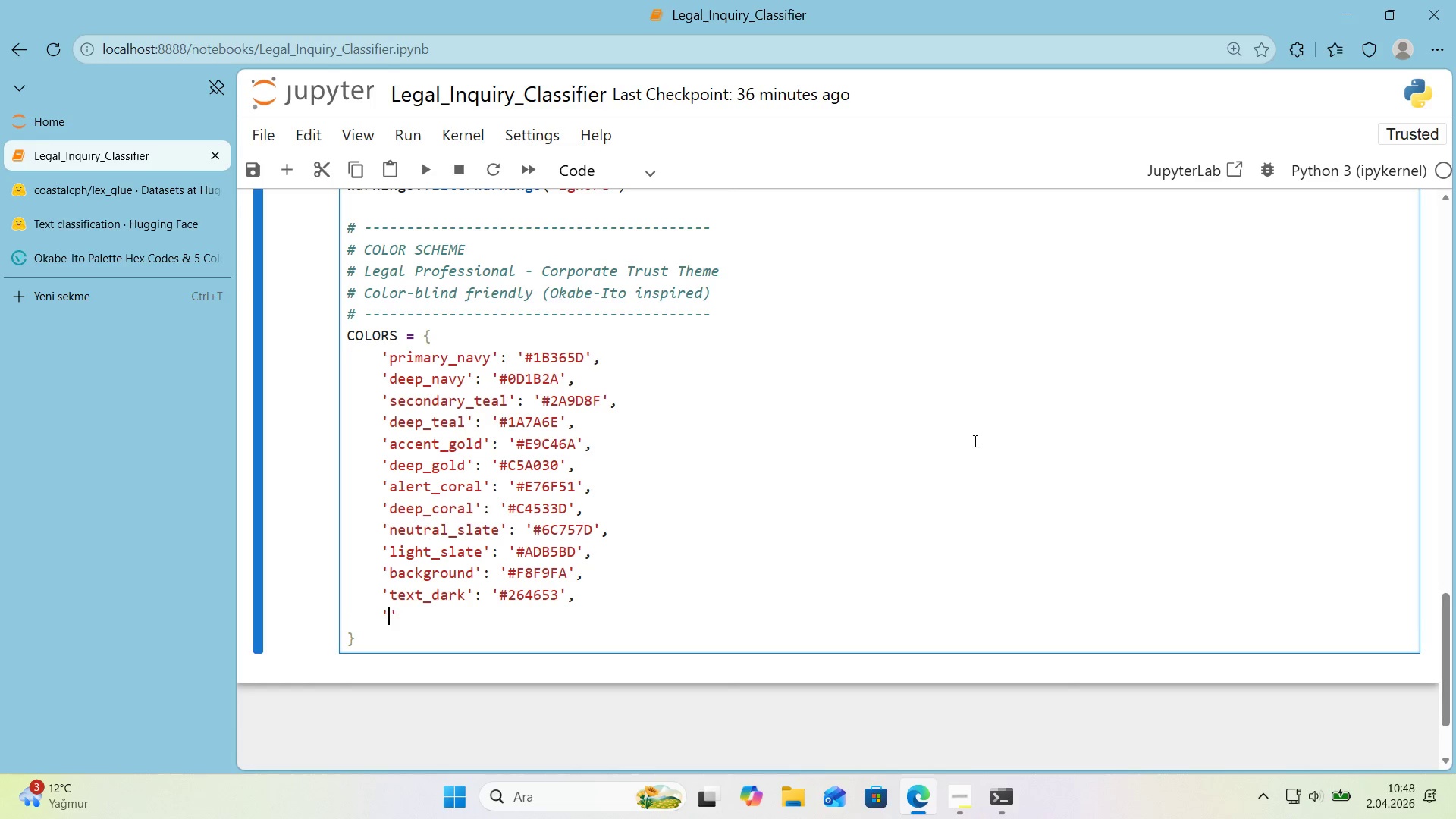 
key(ArrowLeft)
 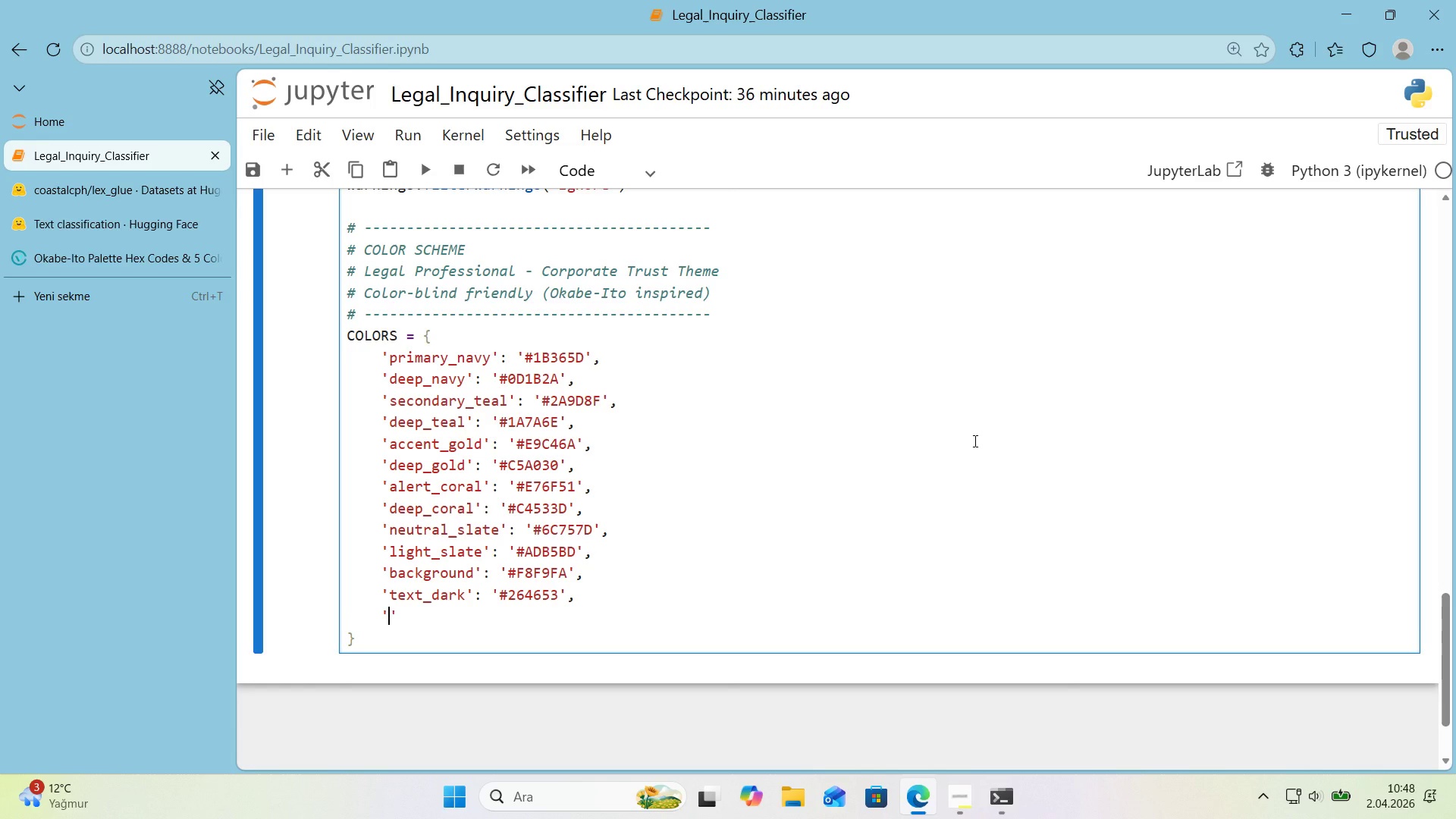 
wait(6.66)
 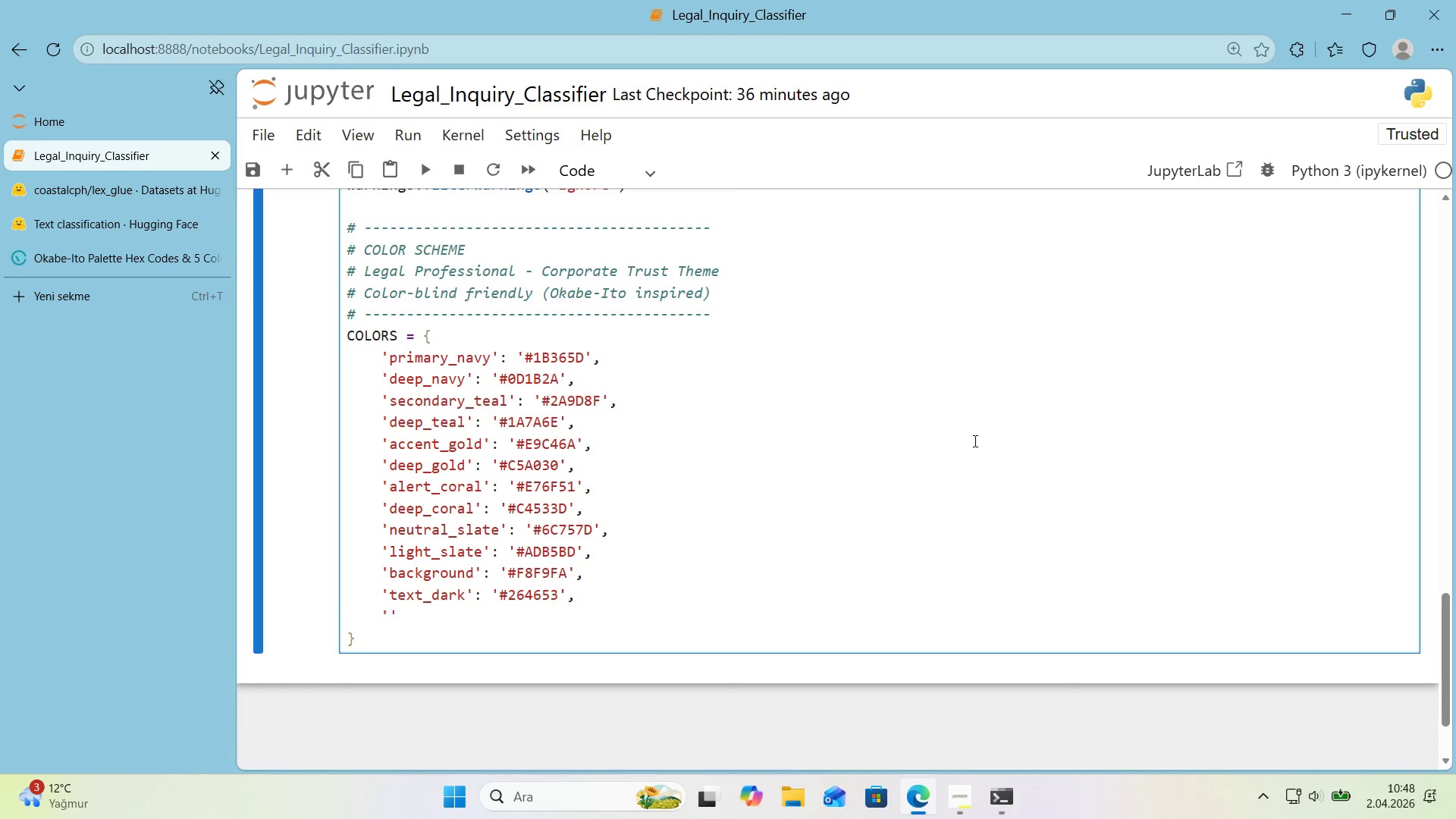 
type(GR)
key(Backspace)
key(Backspace)
type(gr'd_color)
 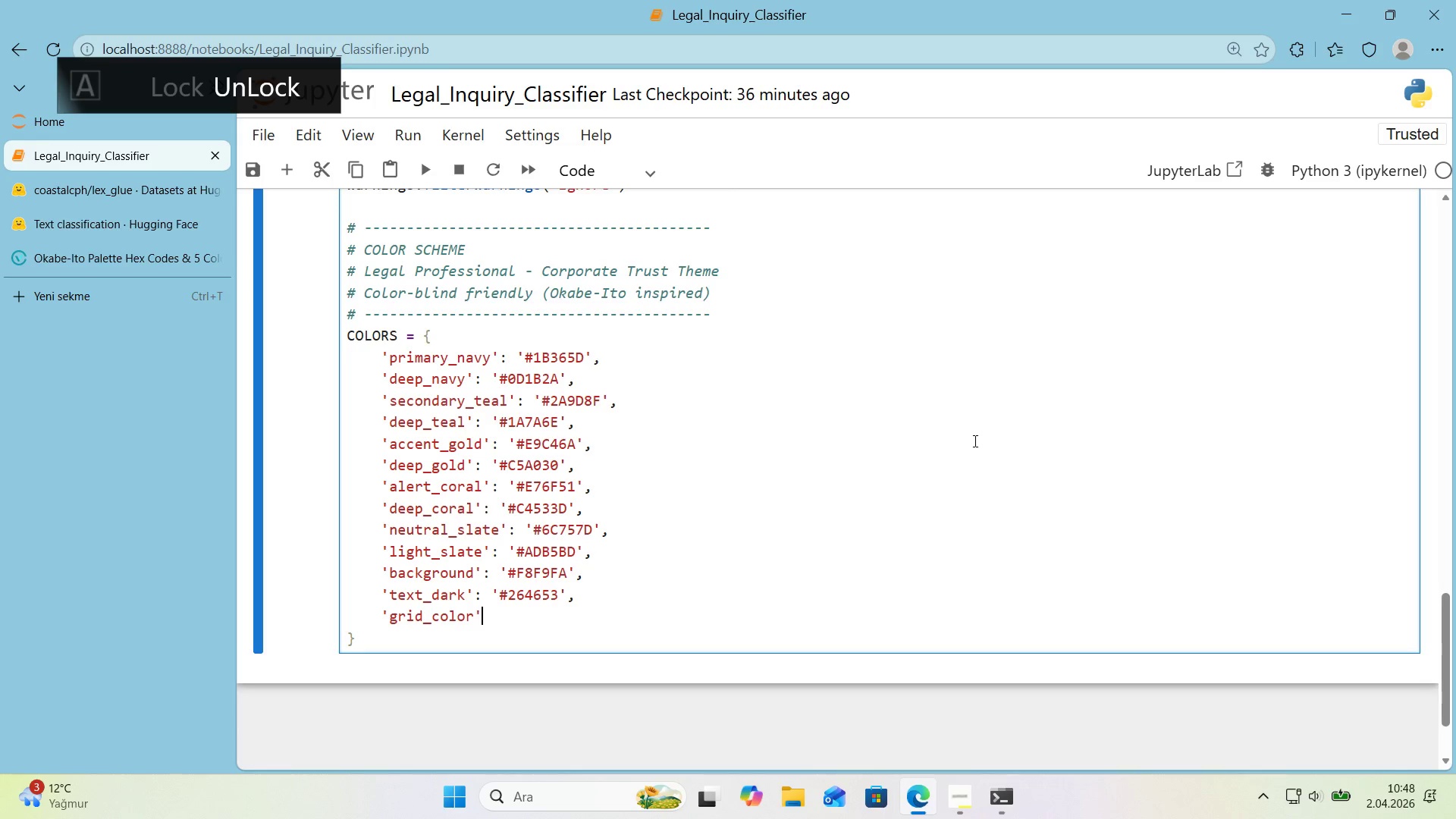 
 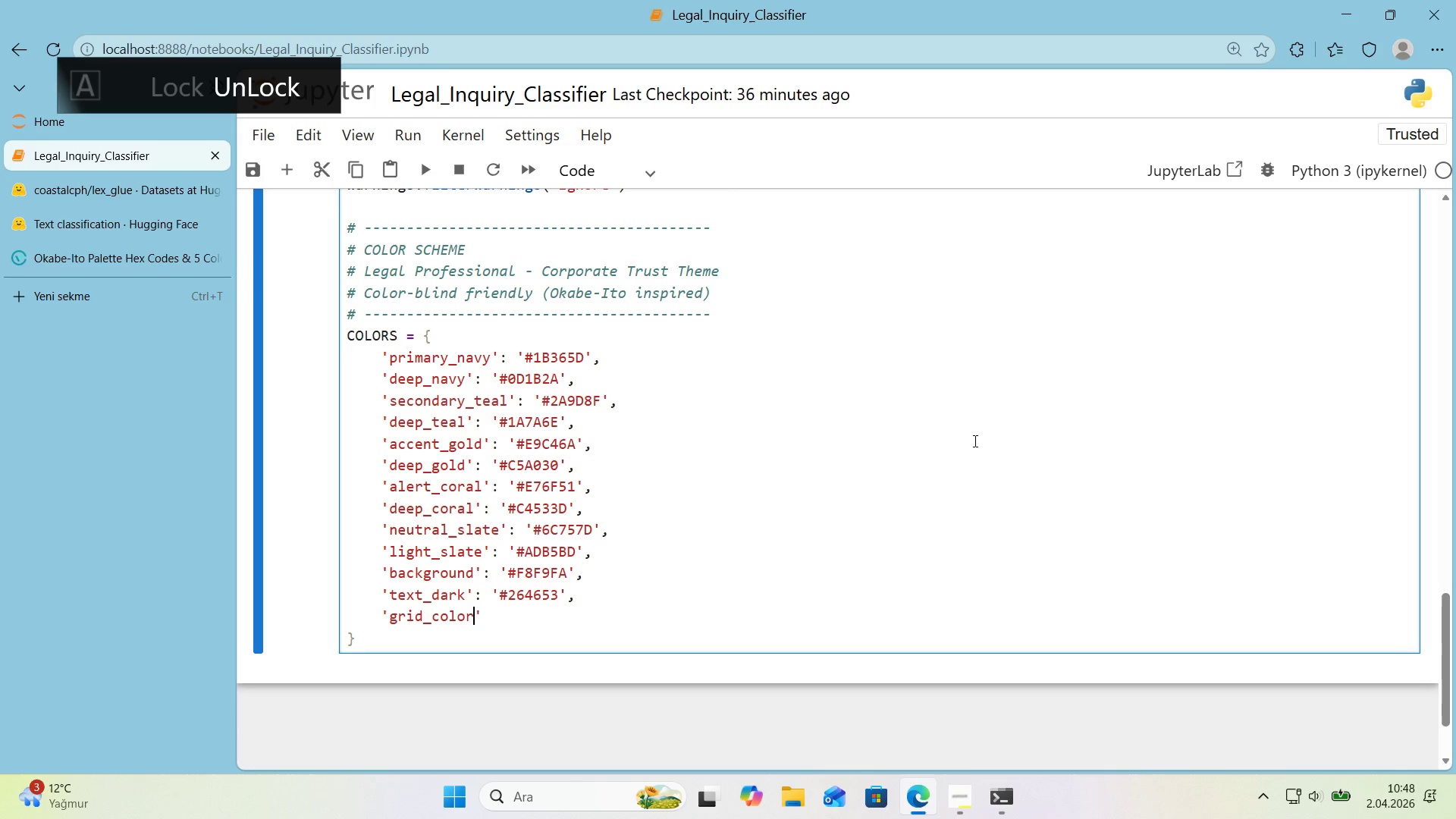 
key(ArrowRight)
 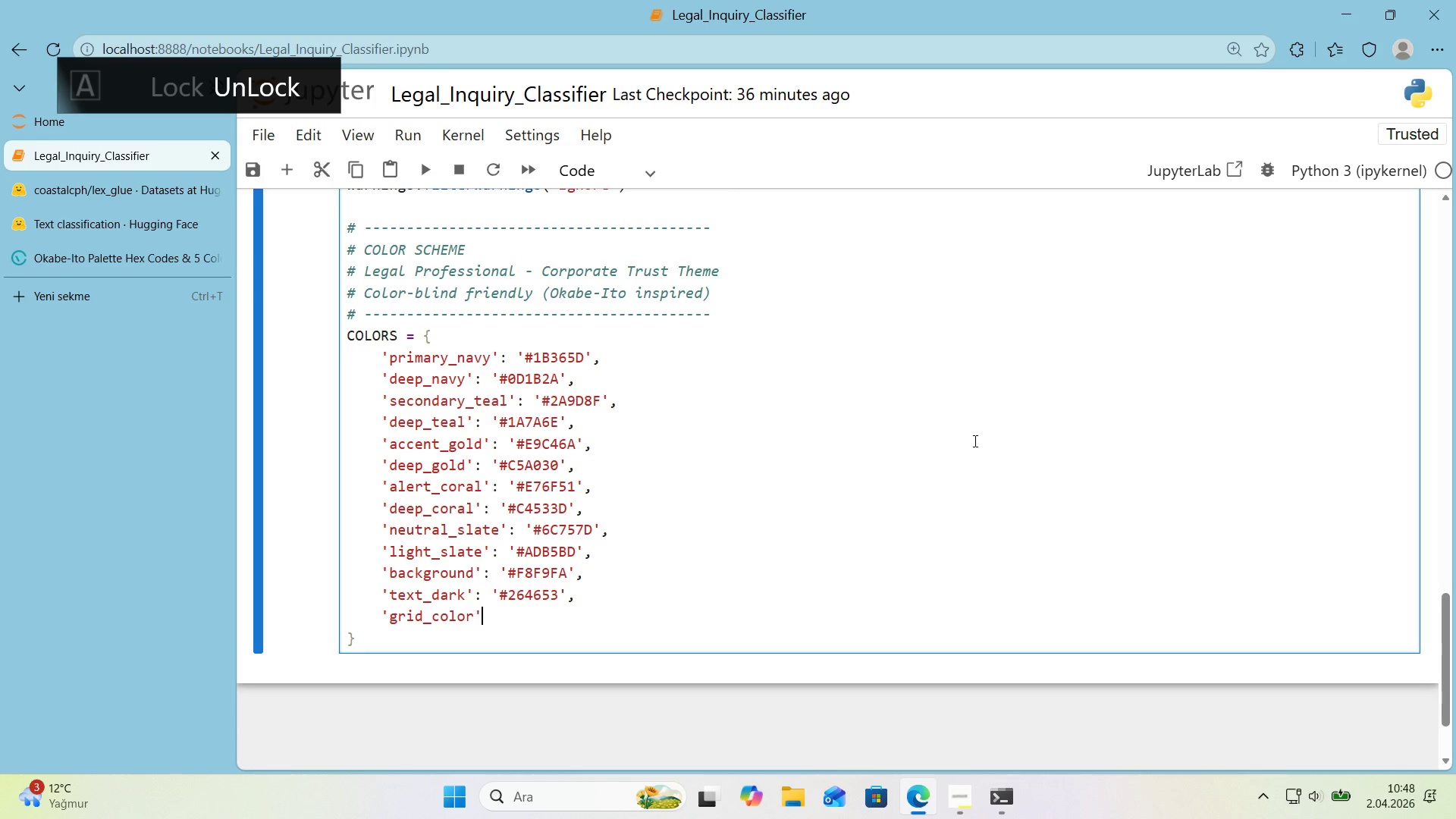 
type(> @@)
 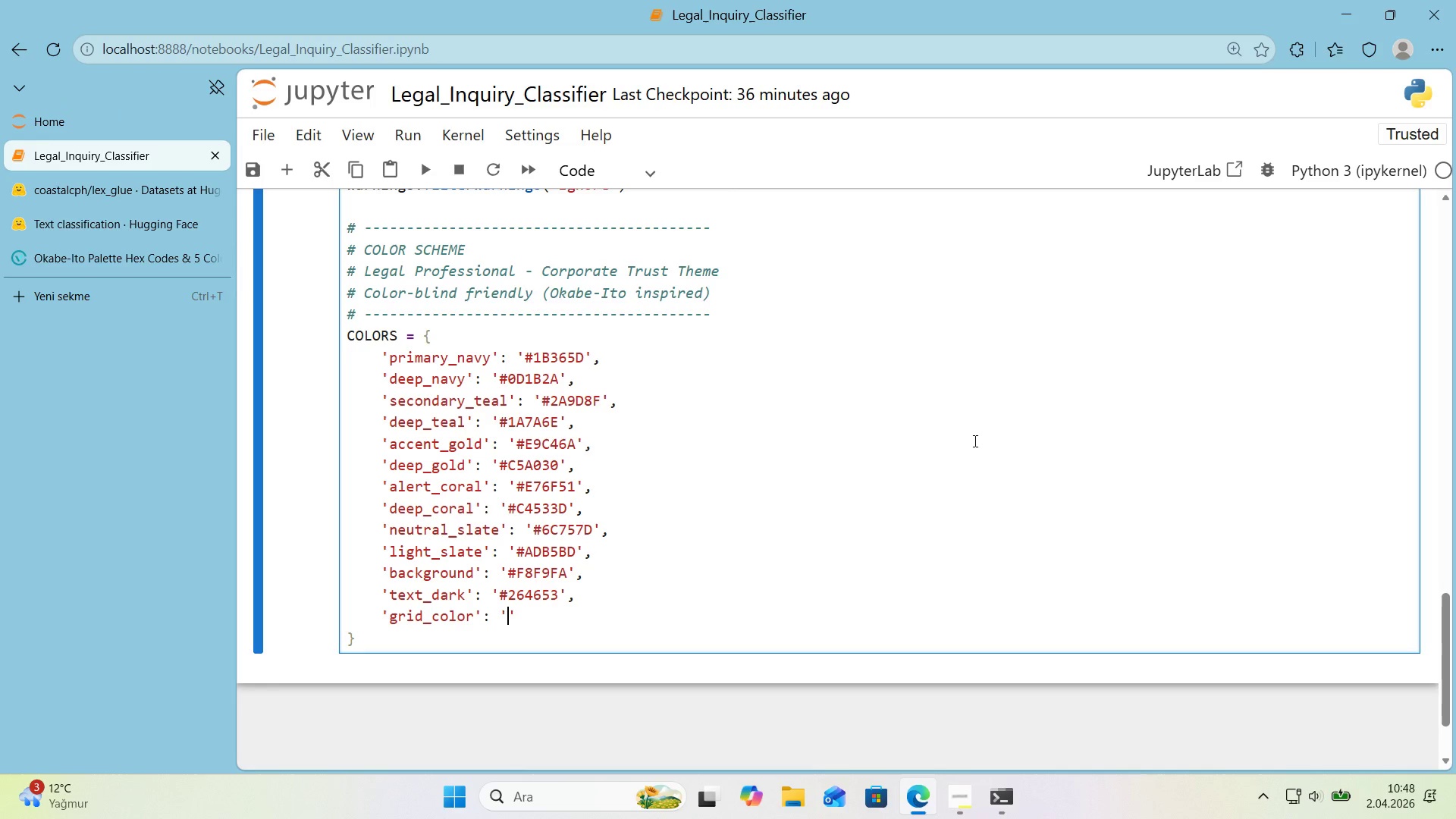 
 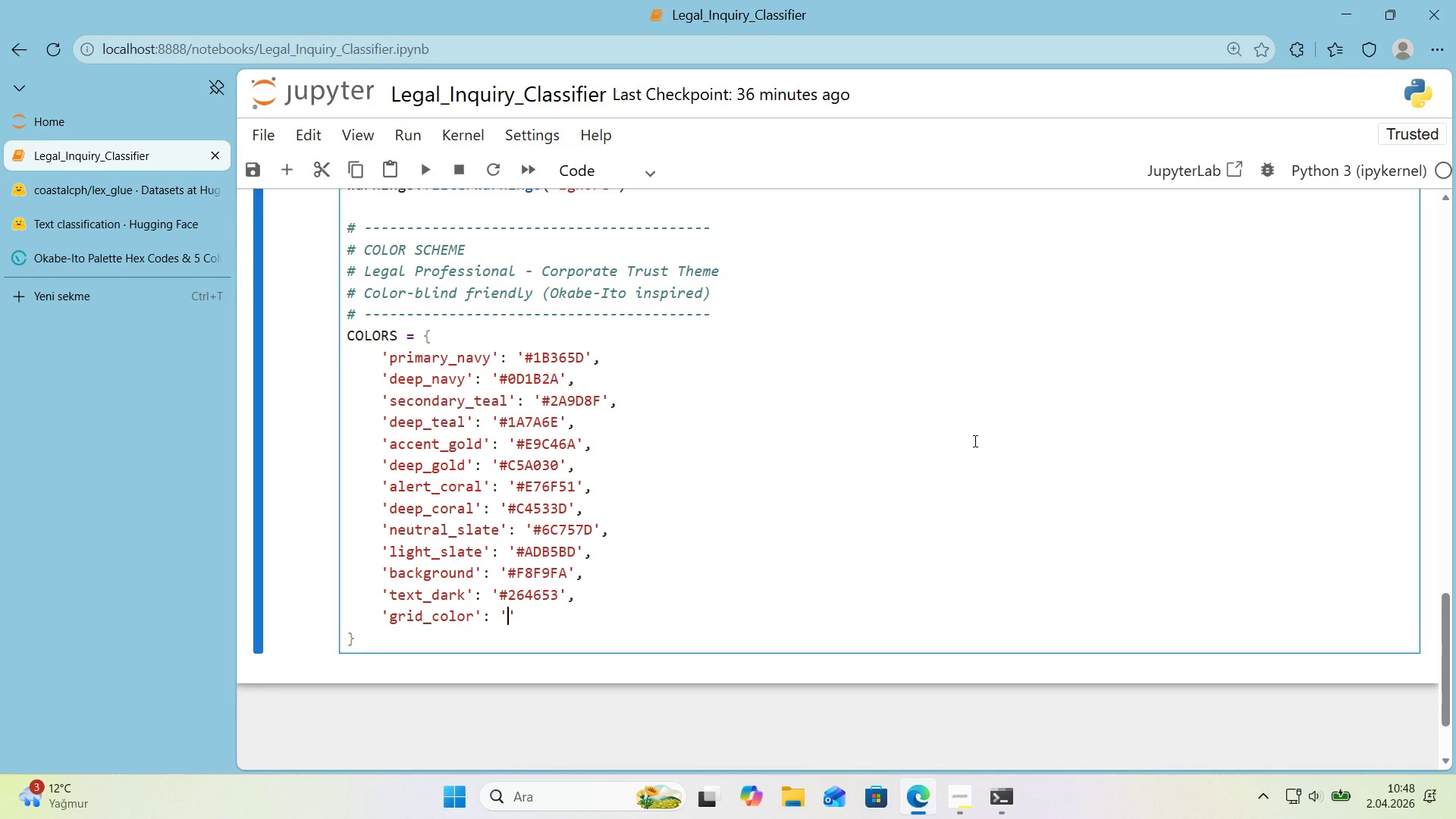 
key(ArrowLeft)
 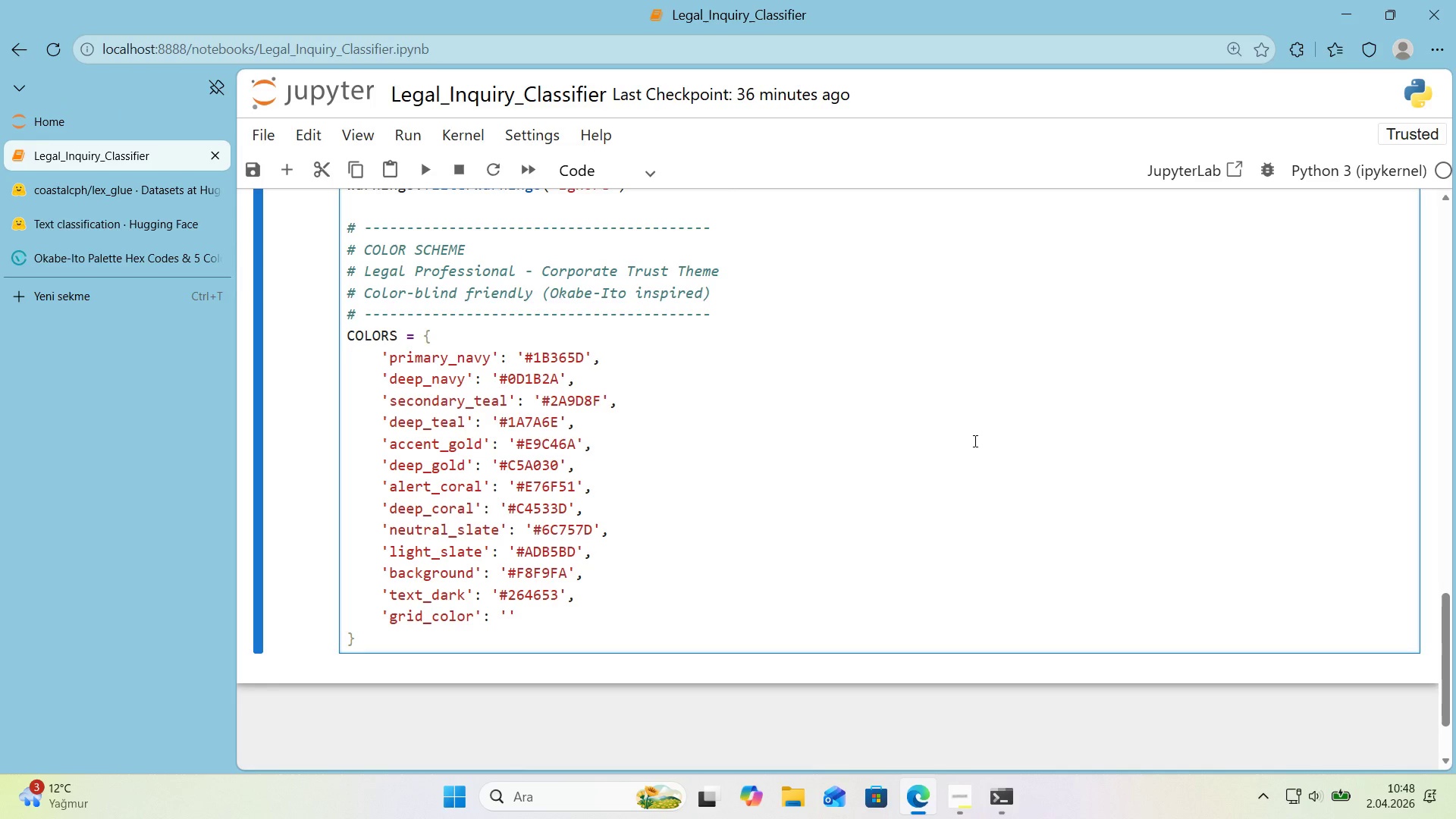 
key(Alt+Control+3)
 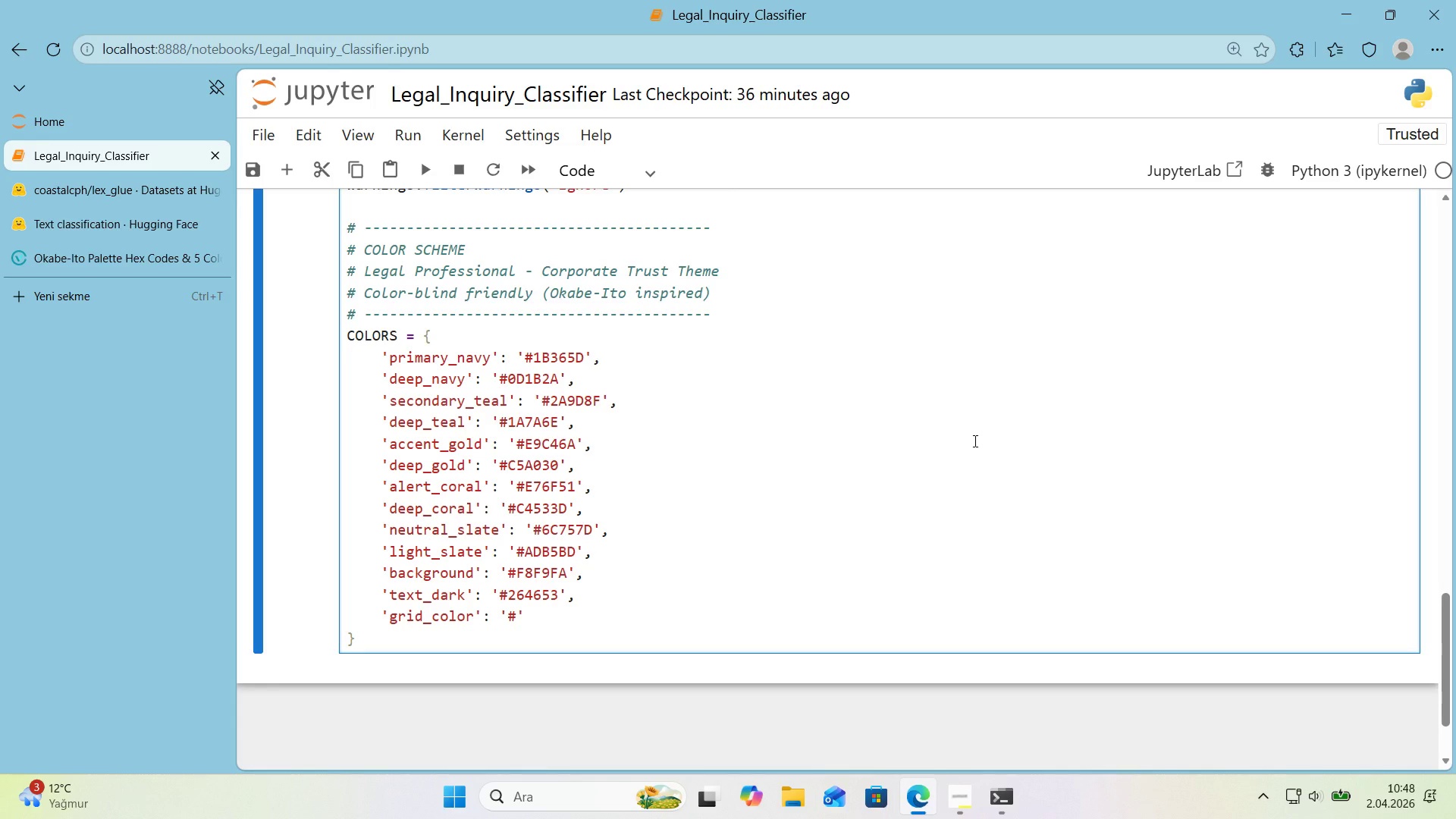 
wait(9.38)
 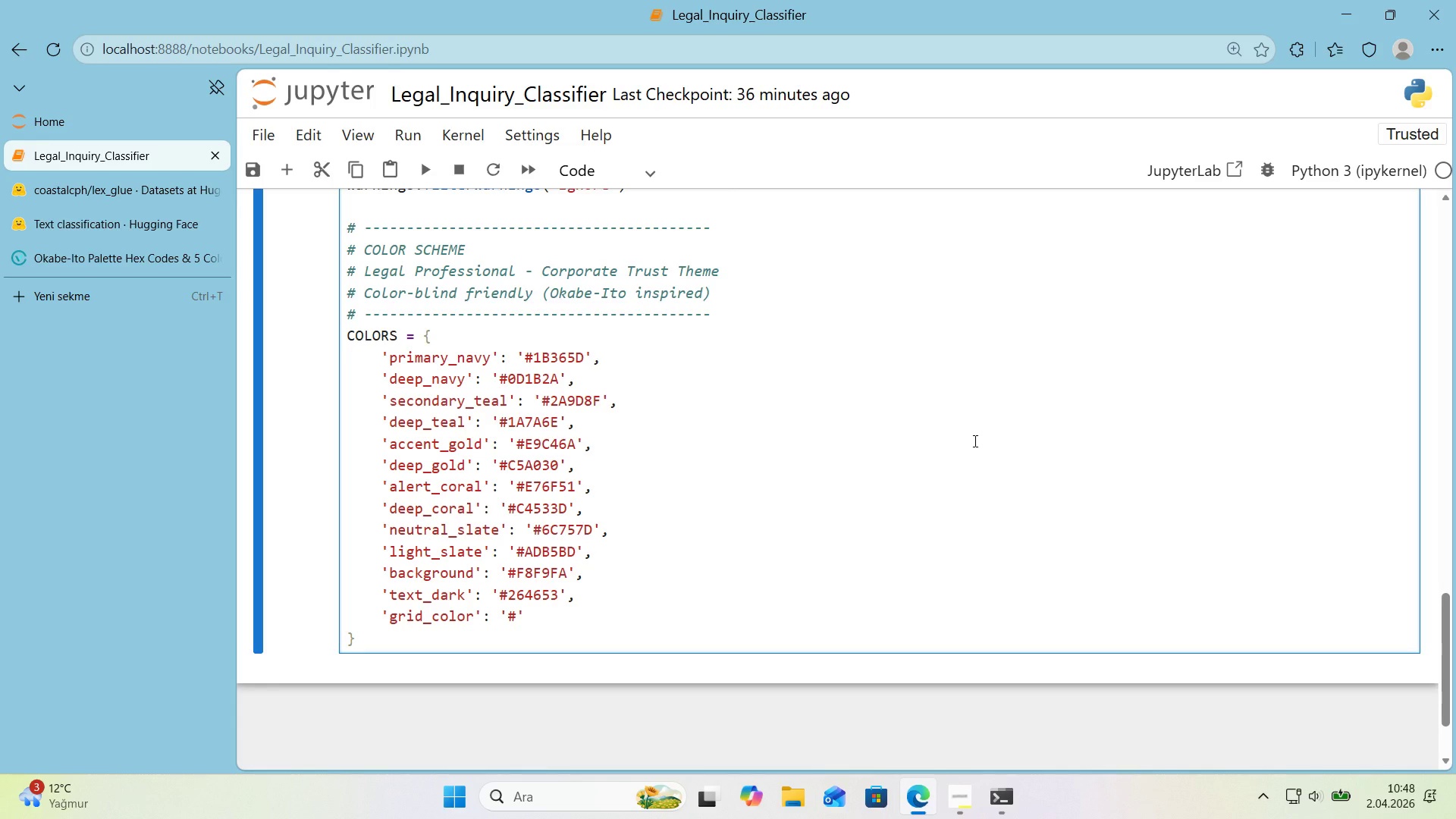 
type(DEE2E6)
 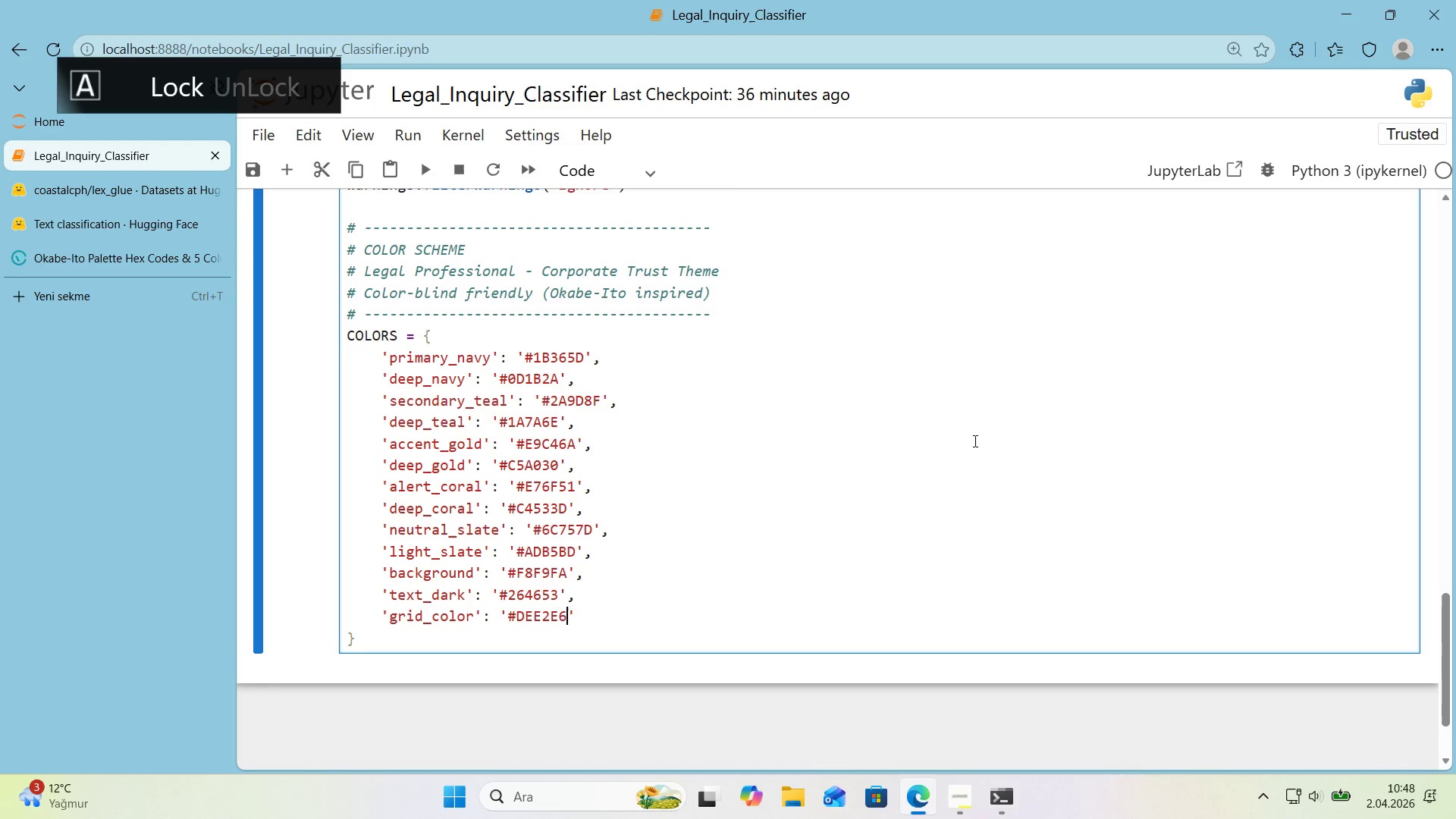 
key(ArrowRight)
 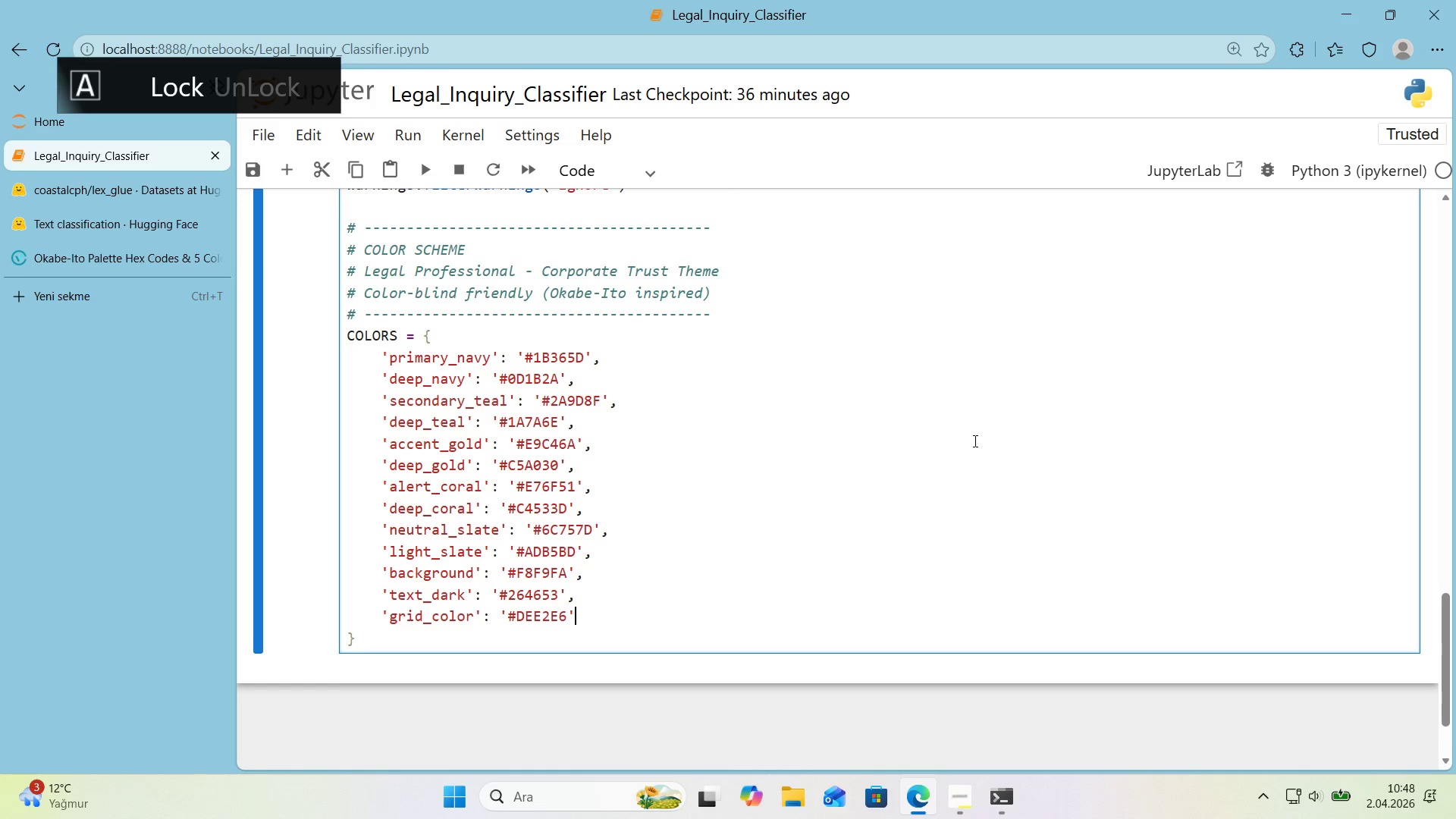 
key(Comma)
 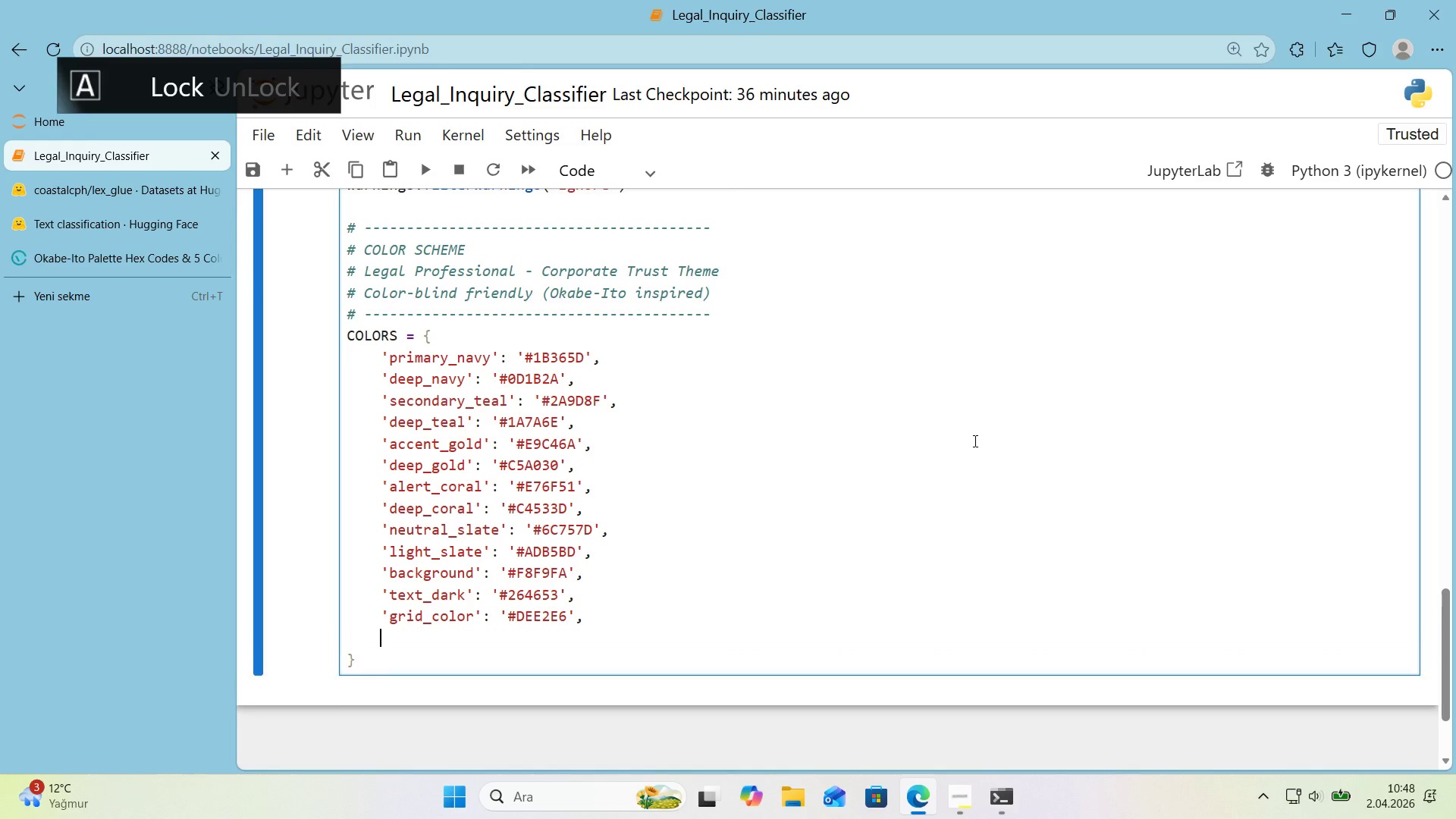 
key(Enter)
 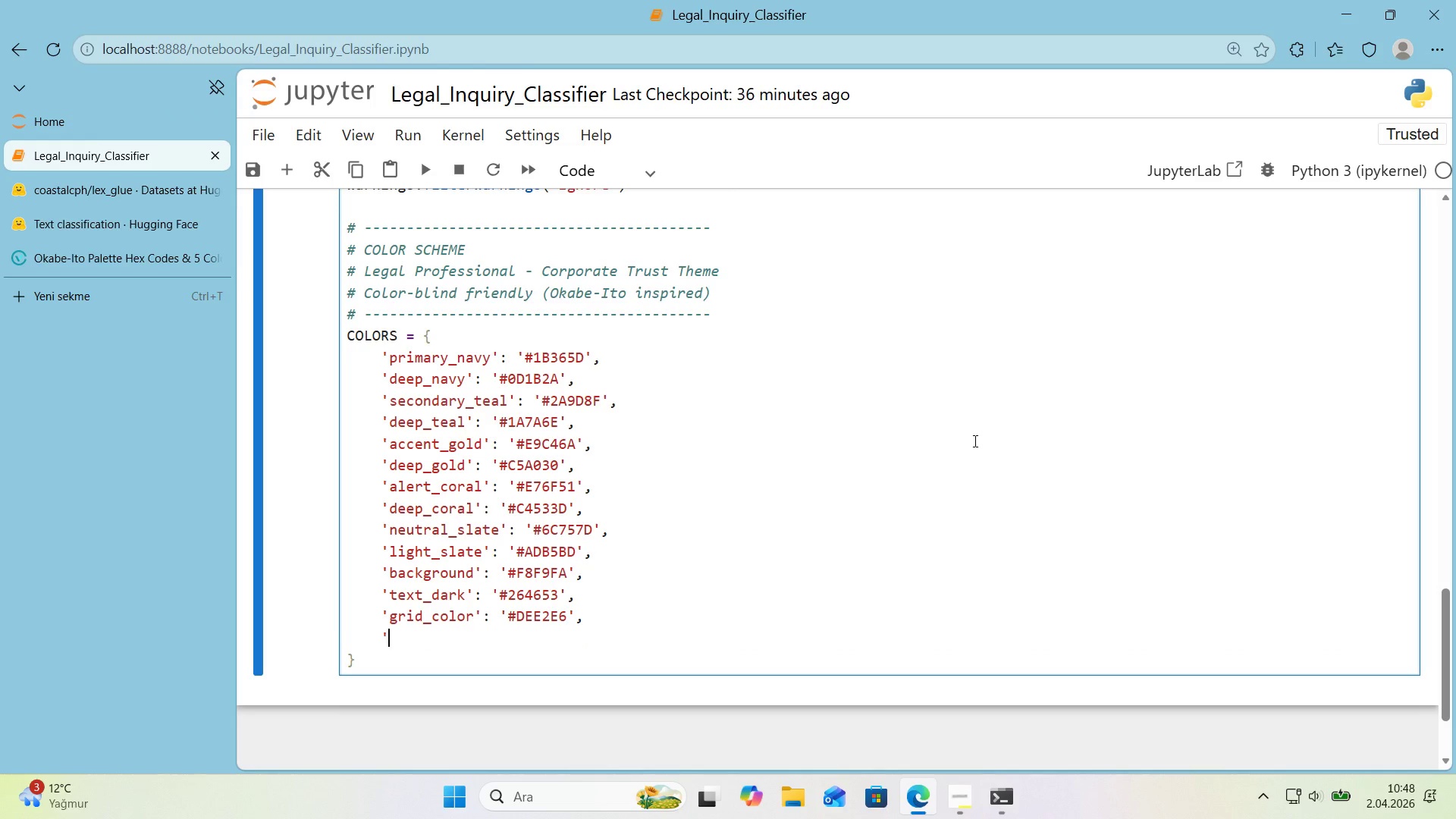 
type(@@)
 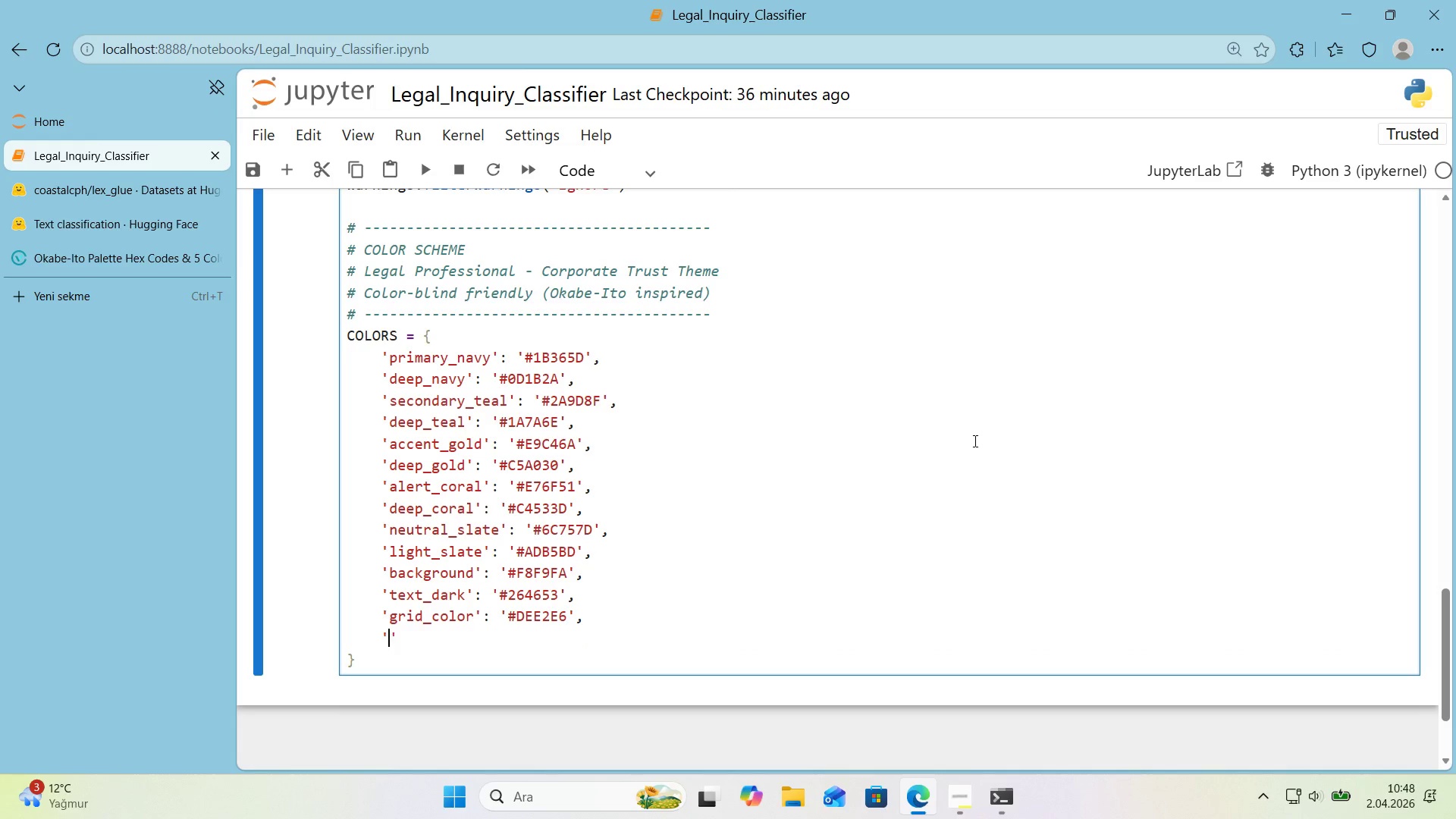 
key(ArrowLeft)
 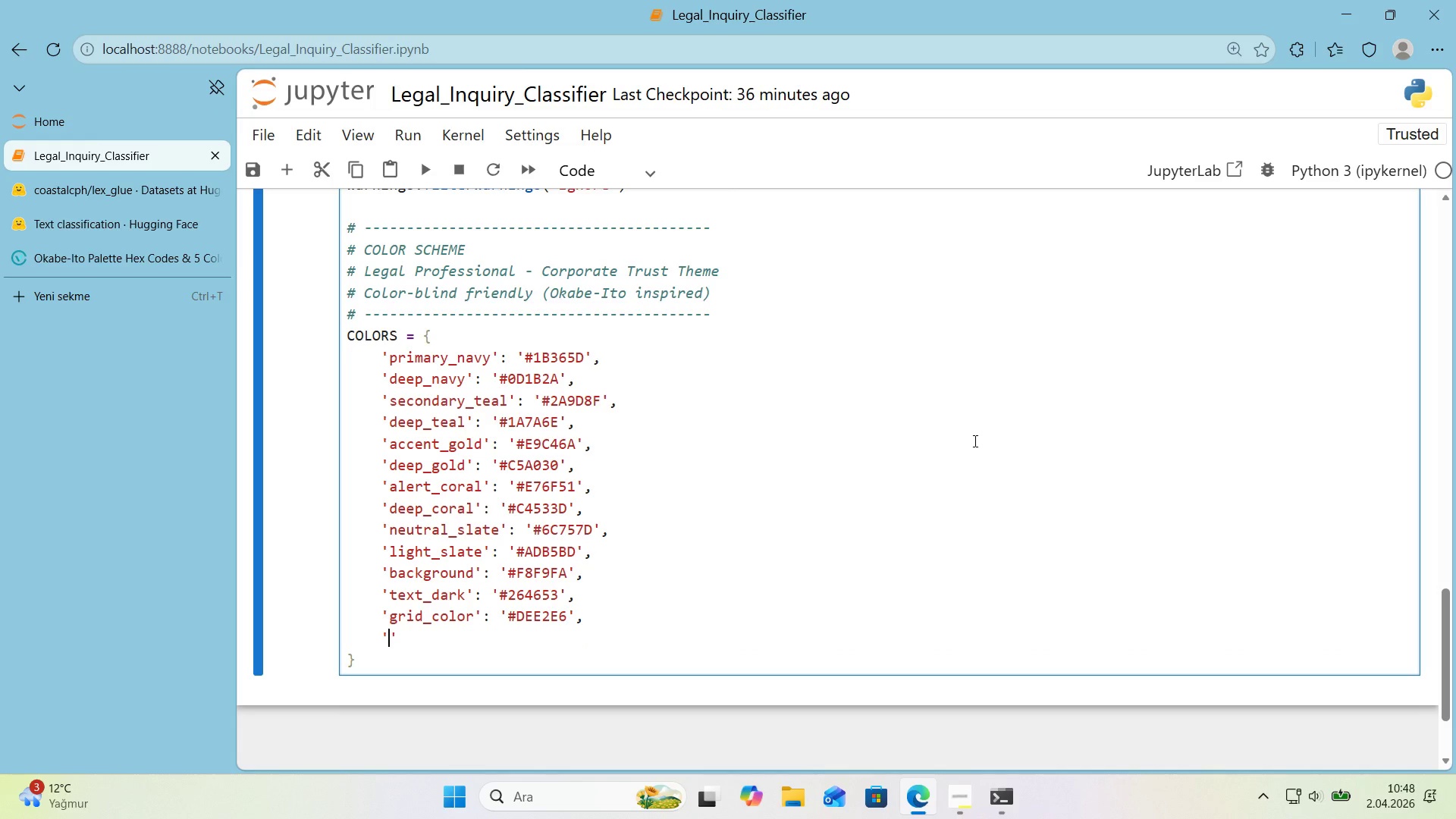 
type(L'GHT)
key(Backspace)
key(Backspace)
key(Backspace)
key(Backspace)
key(Backspace)
type(l'ght_accent)
 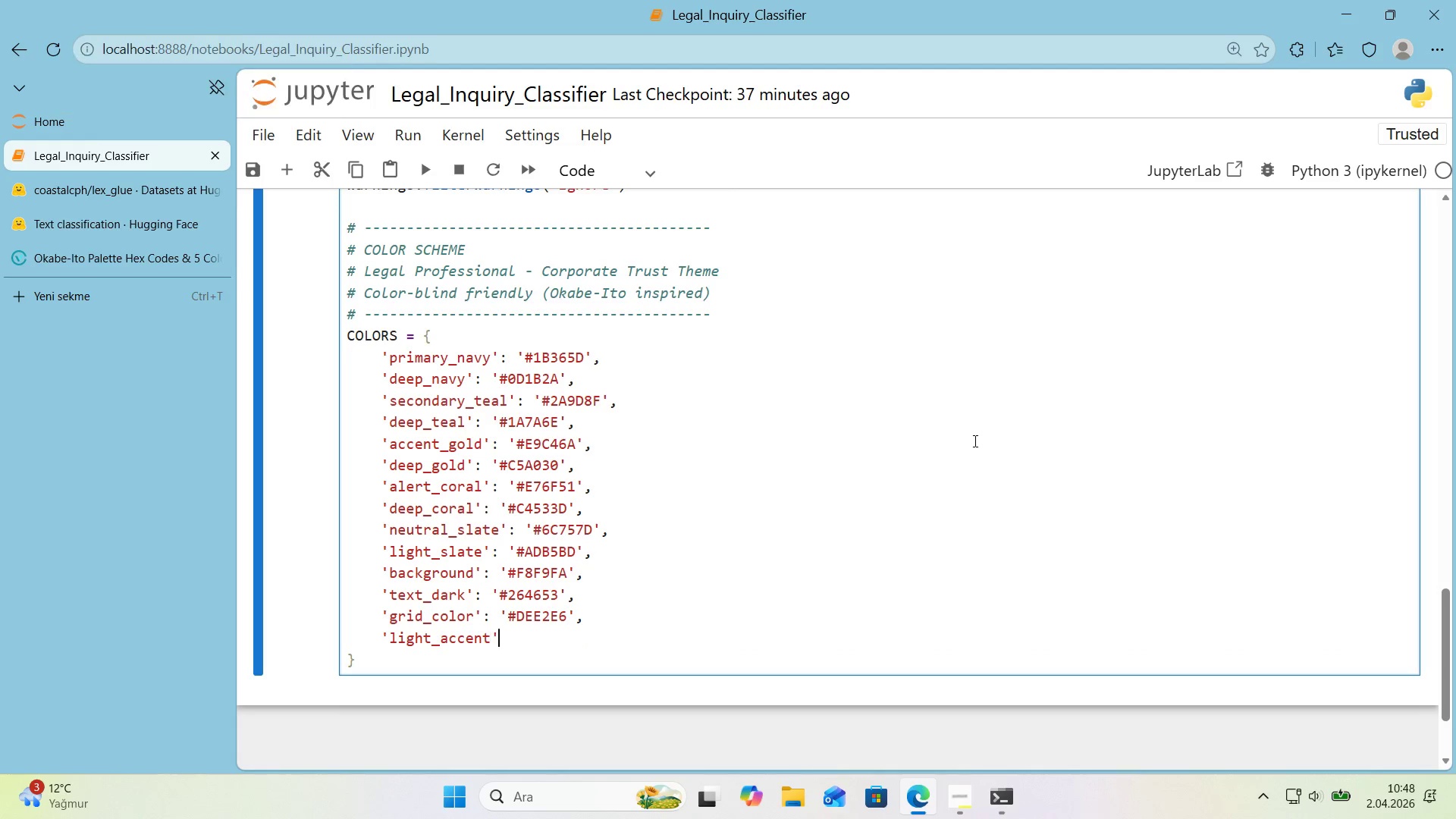 
key(ArrowRight)
 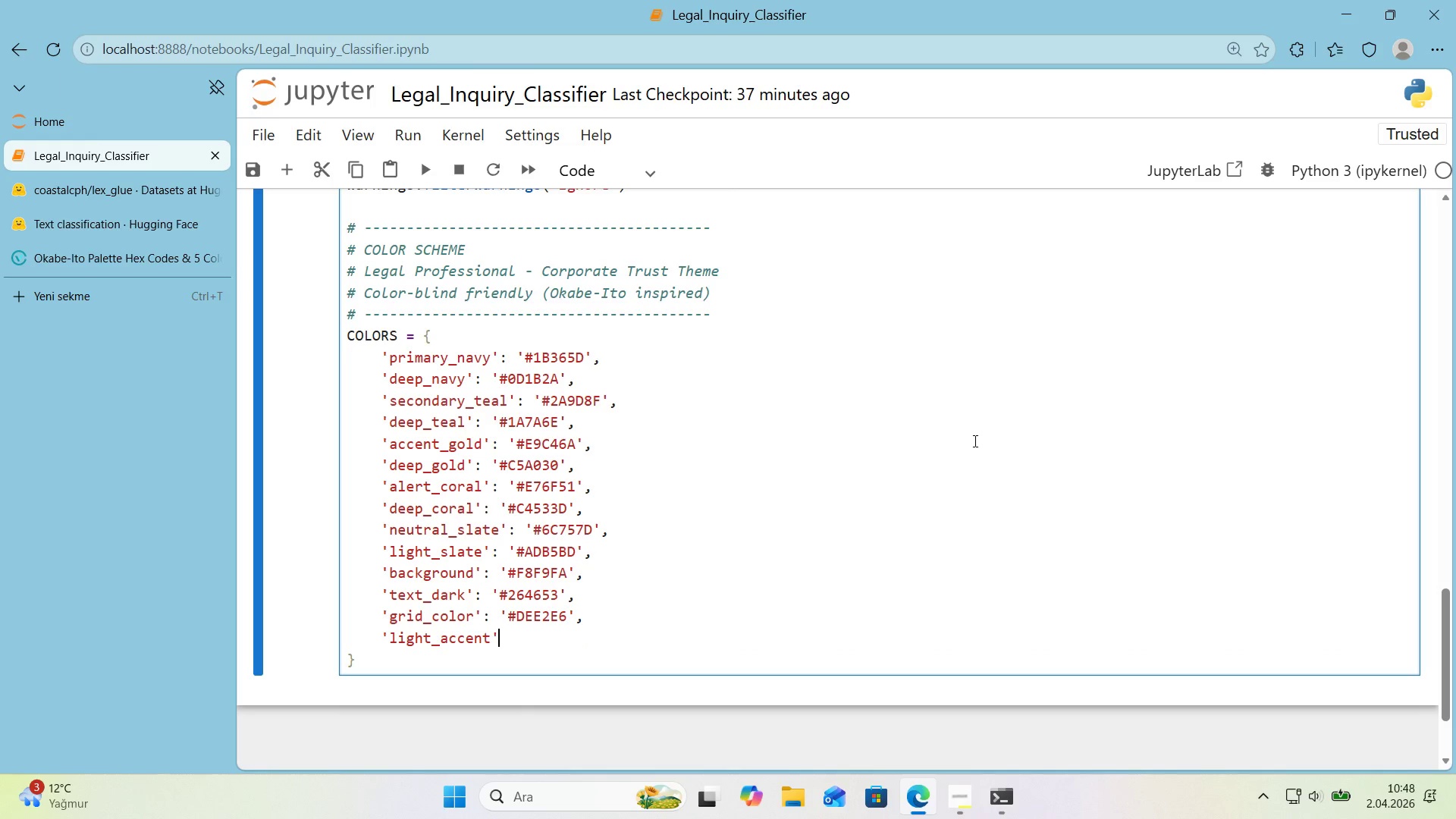 
type(> @@)
 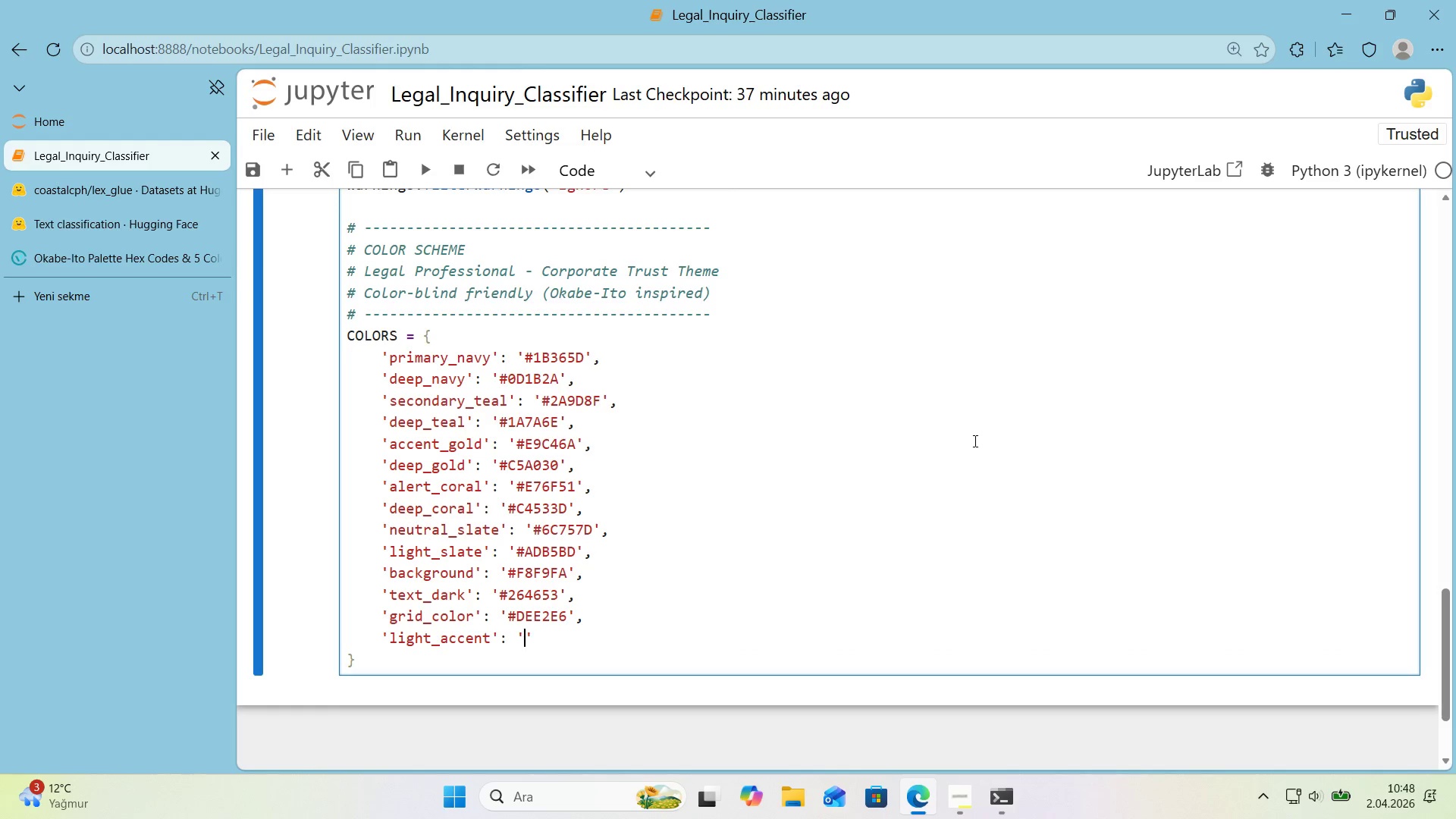 
 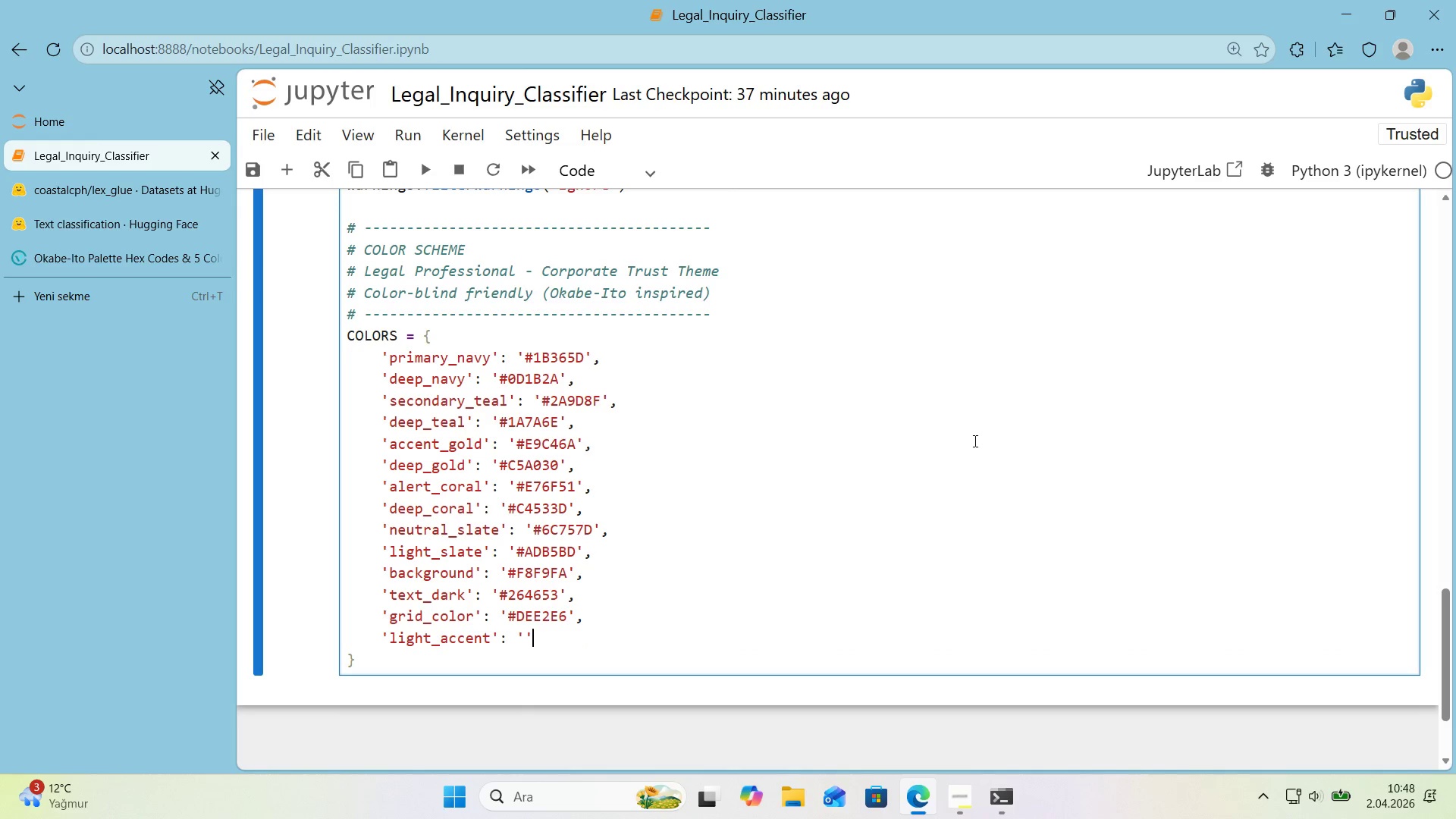 
key(ArrowLeft)
 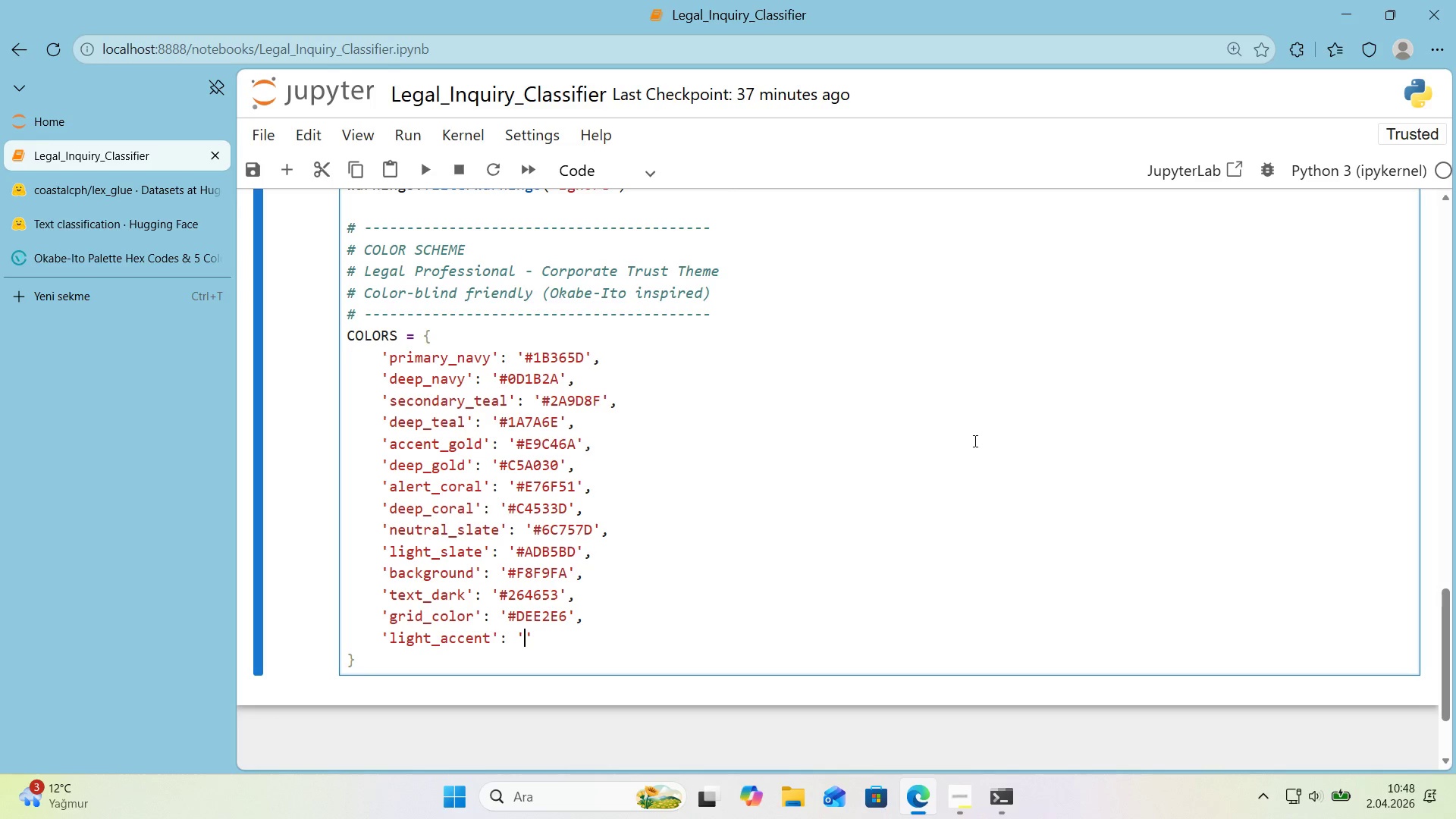 
key(Control+ControlLeft)
 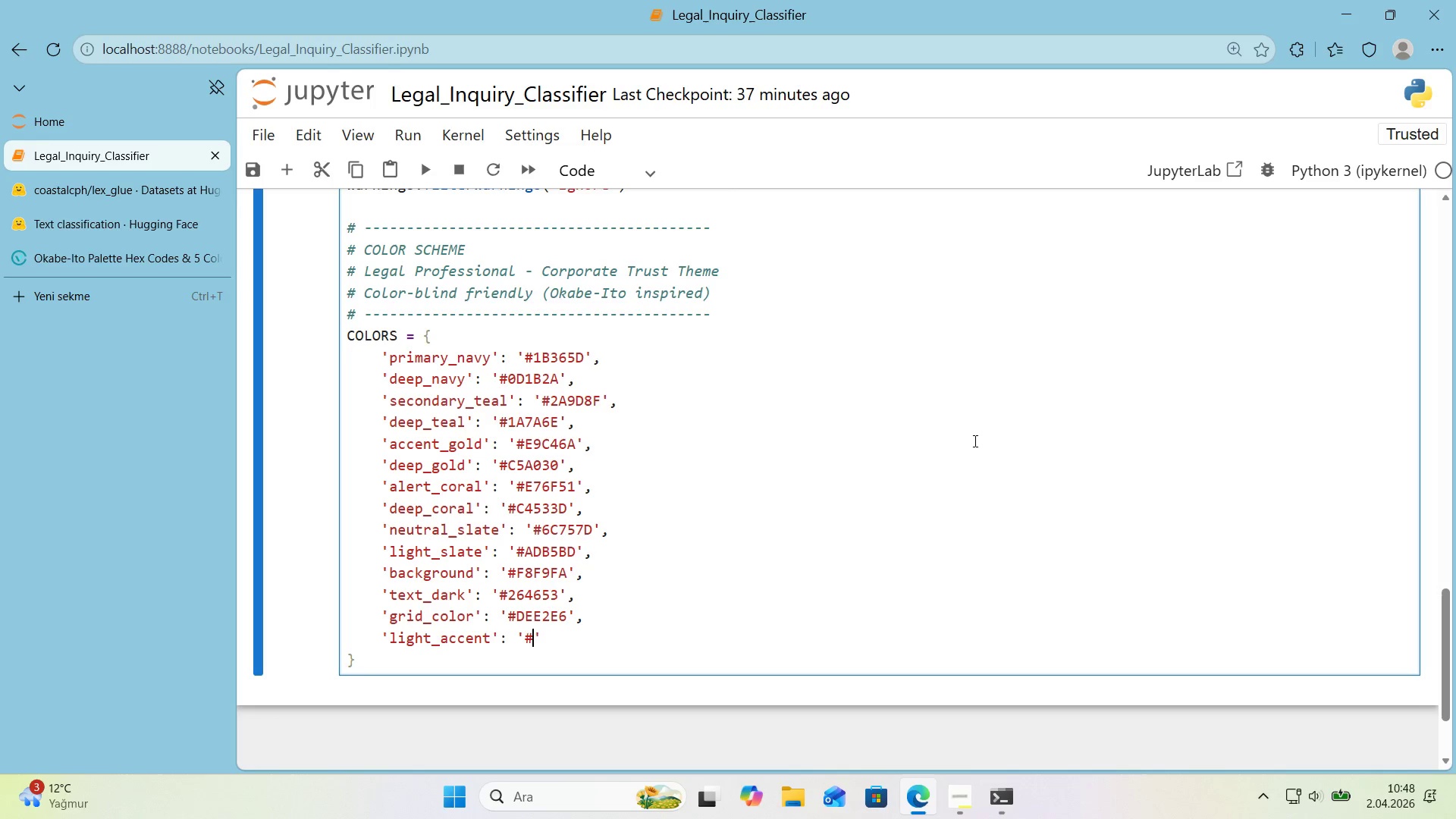 
key(Alt+Control+AltRight)
 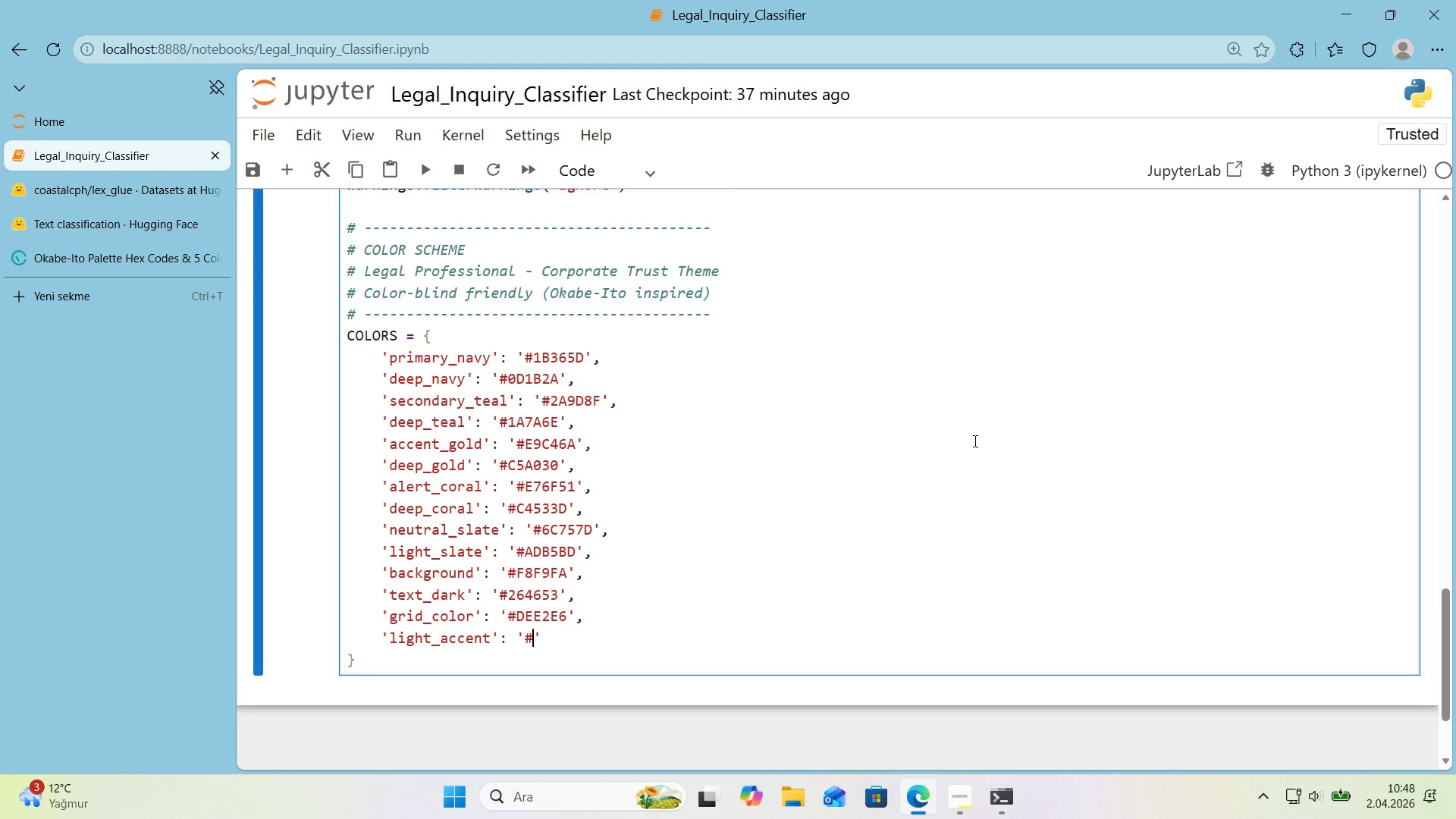 
key(Alt+Control+3)
 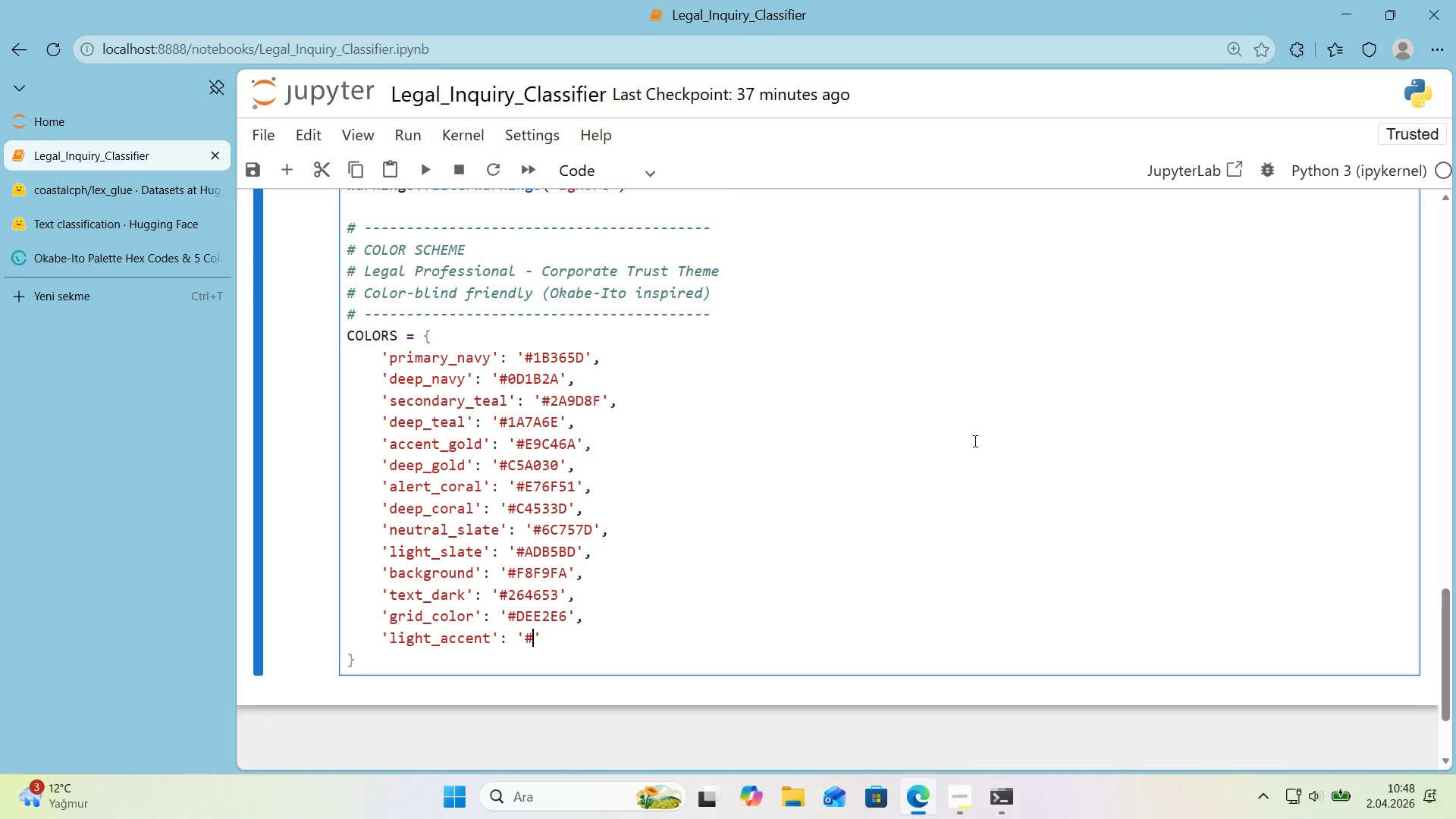 
type(D4E4D)
key(Backspace)
type(ED)
 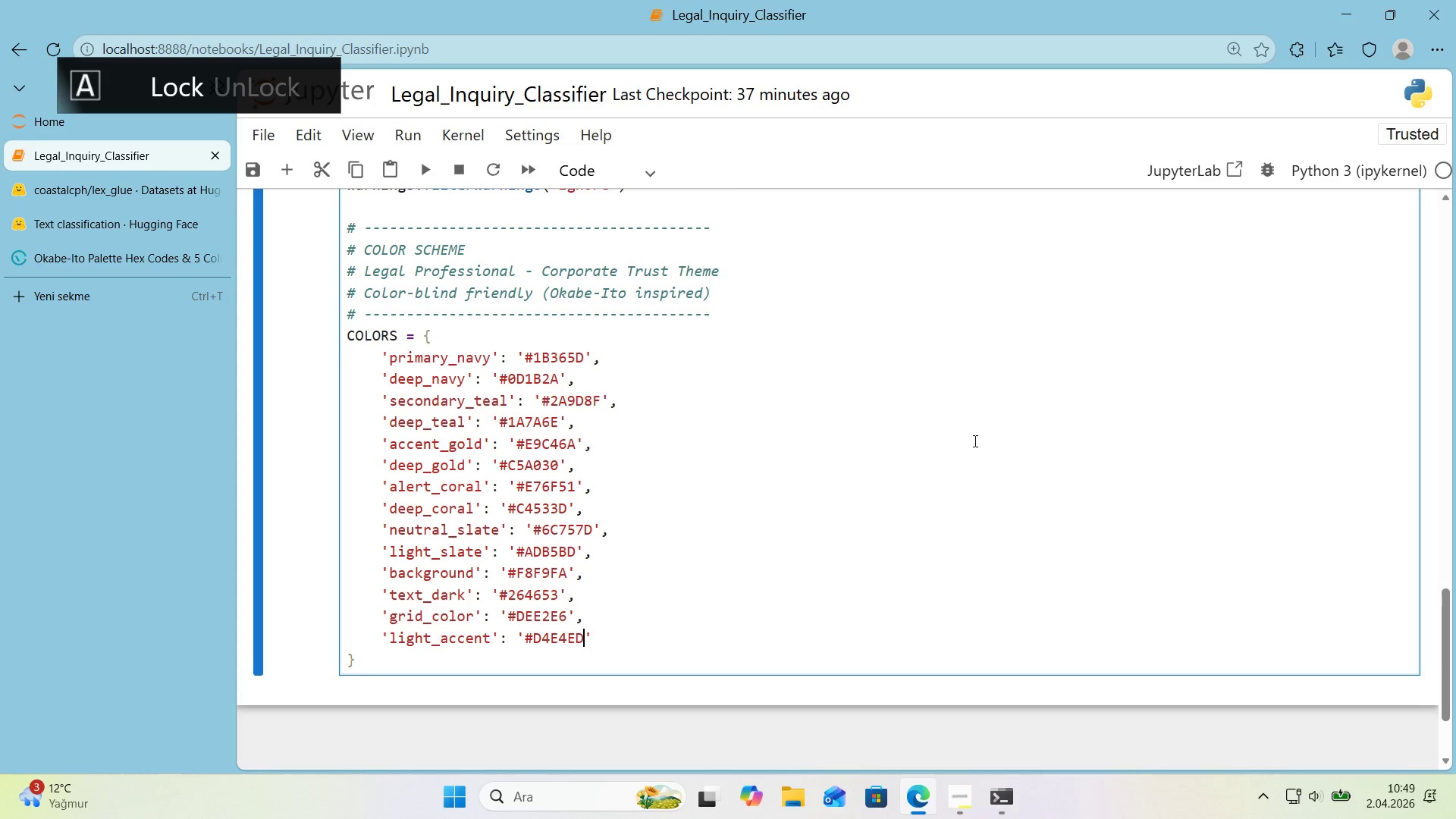 
key(ArrowRight)
 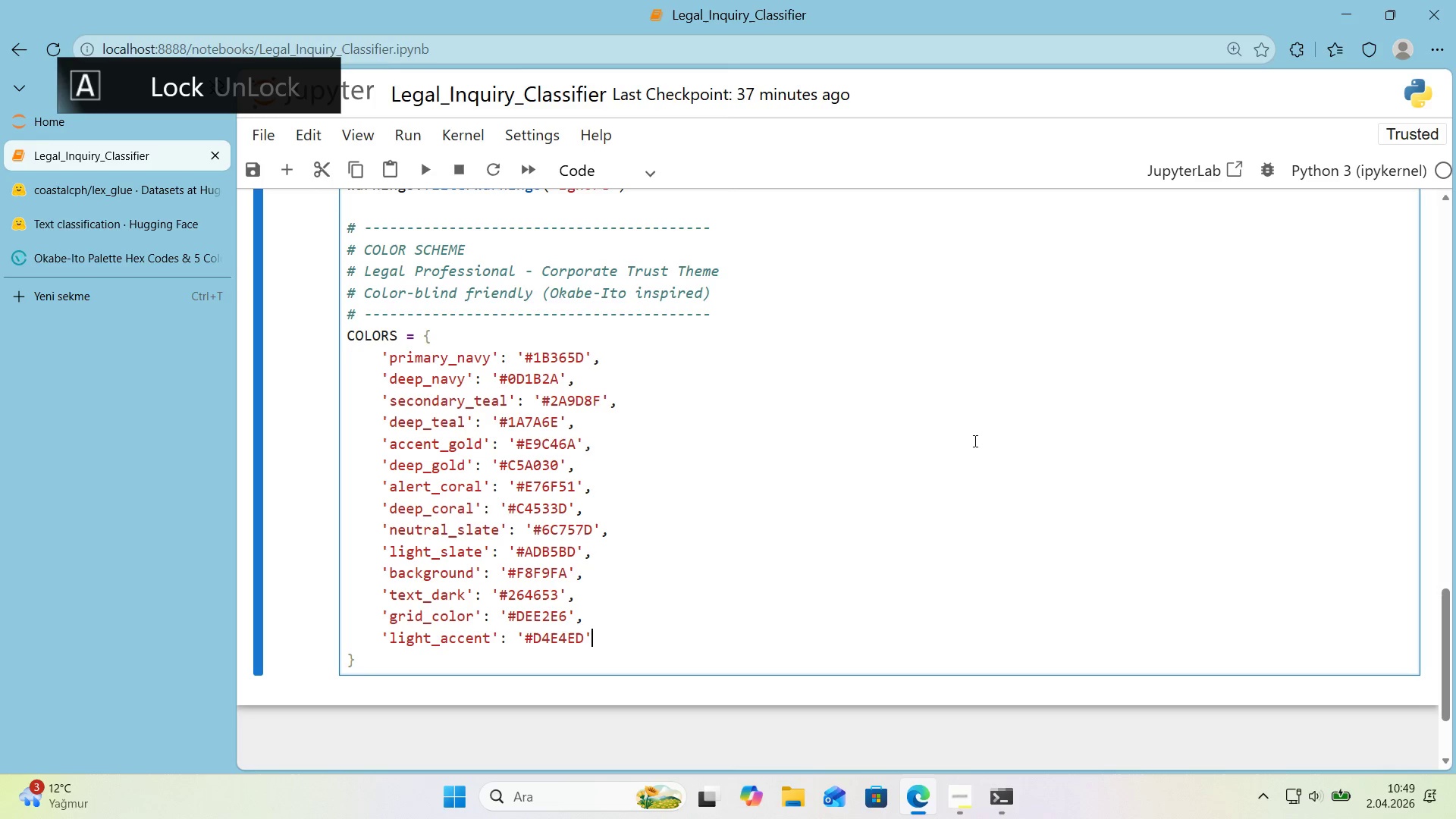 
key(CapsLock)
 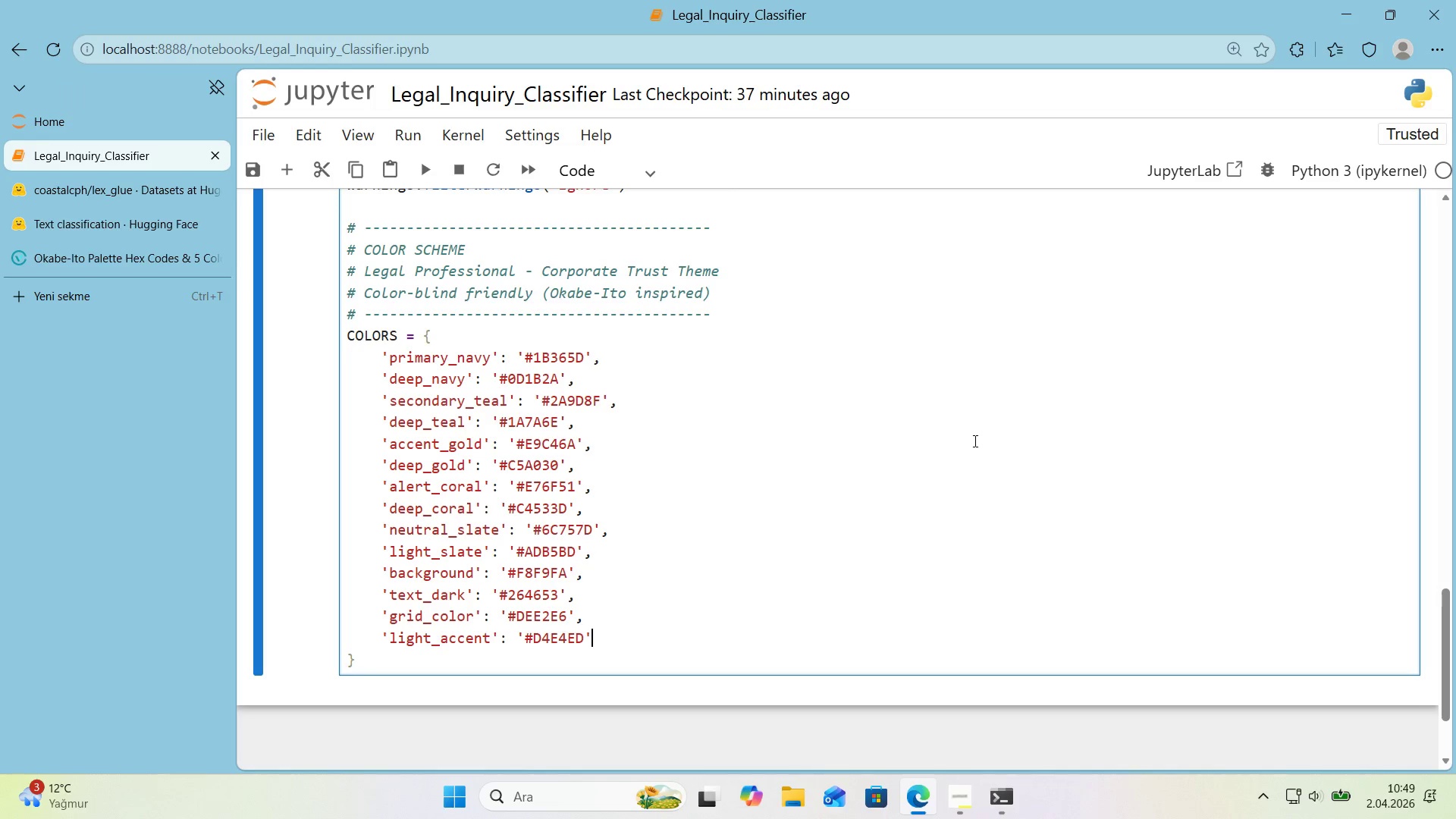 
key(Comma)
 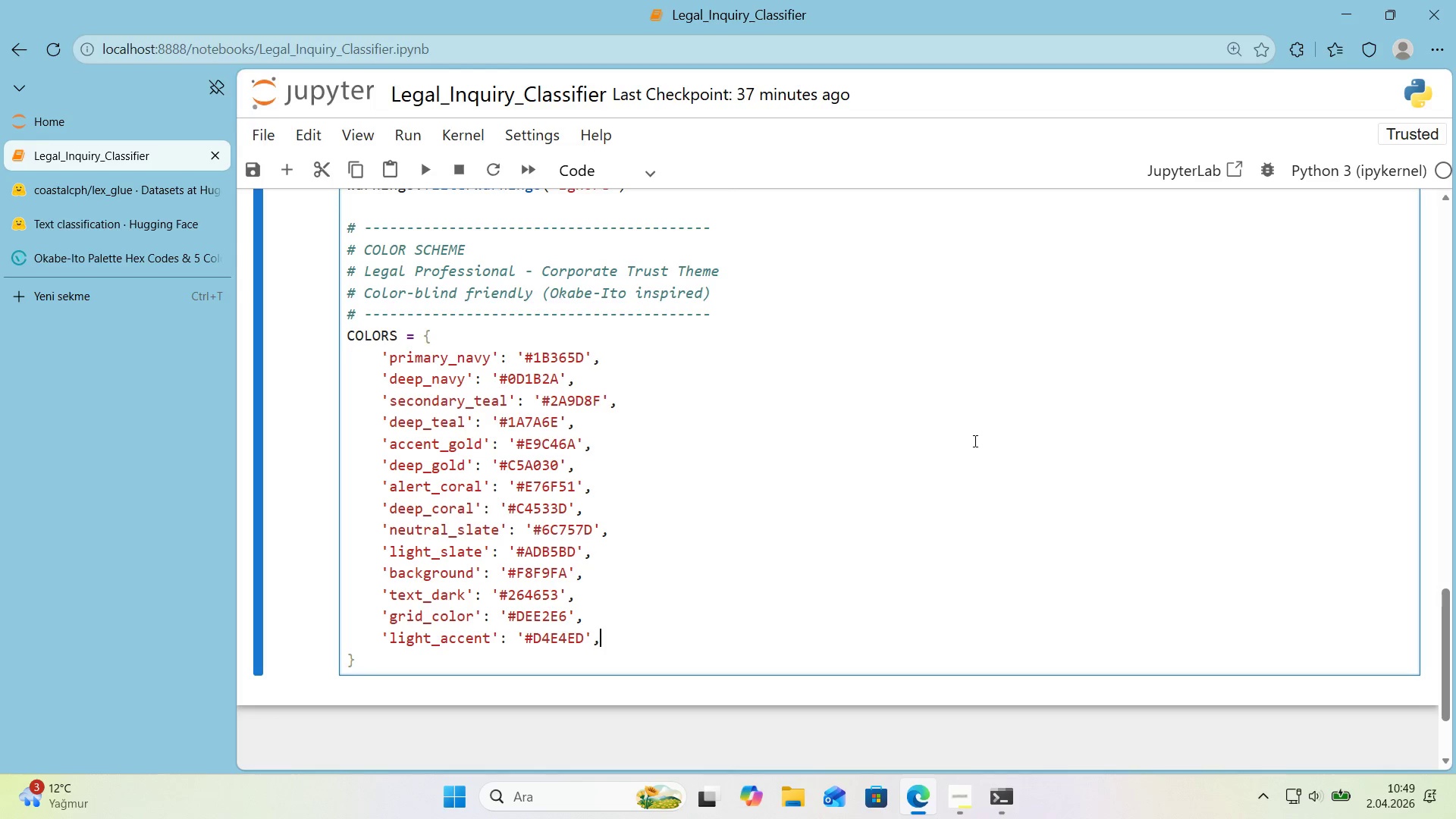 
key(Enter)
 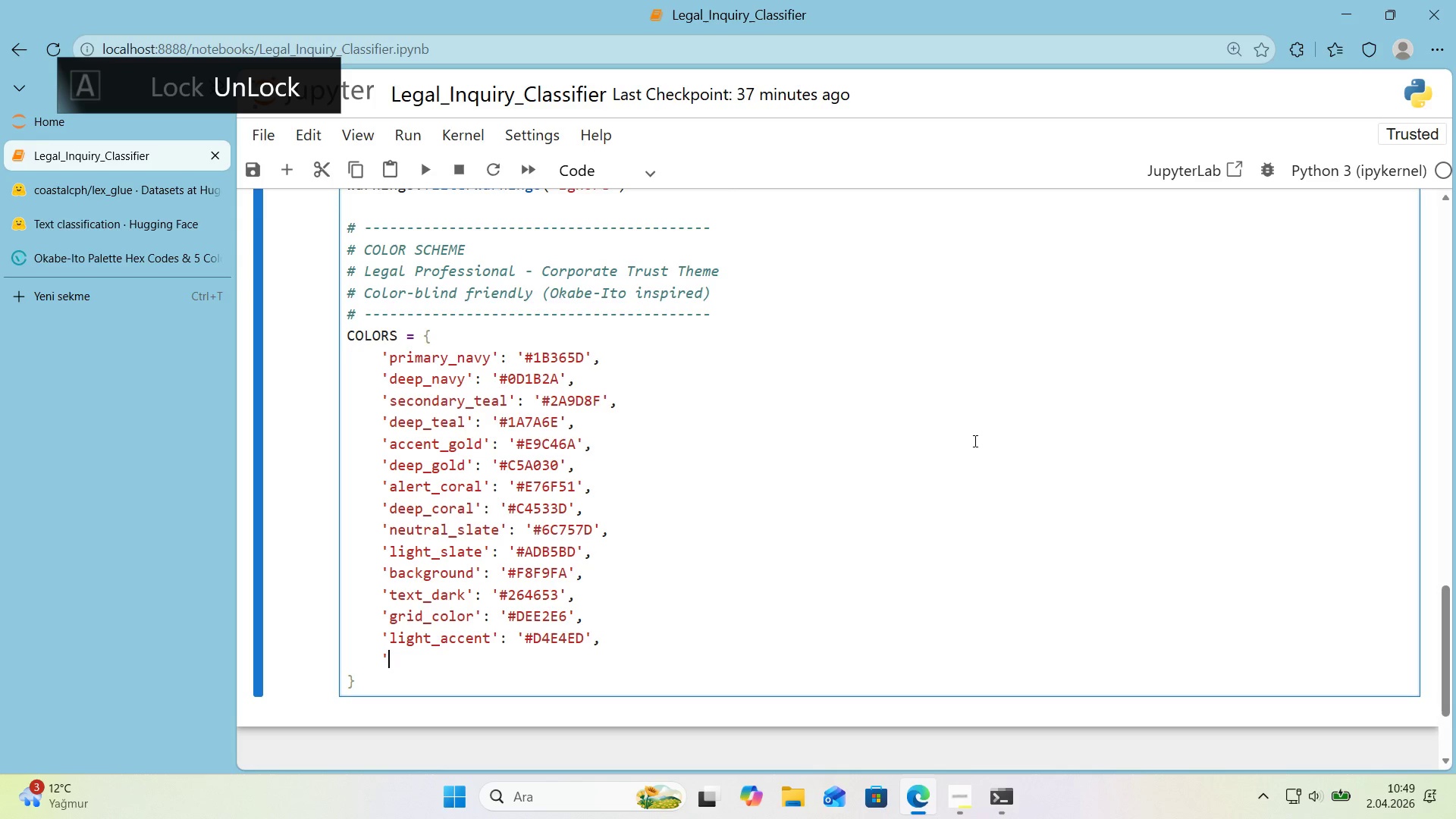 
type(@@)
 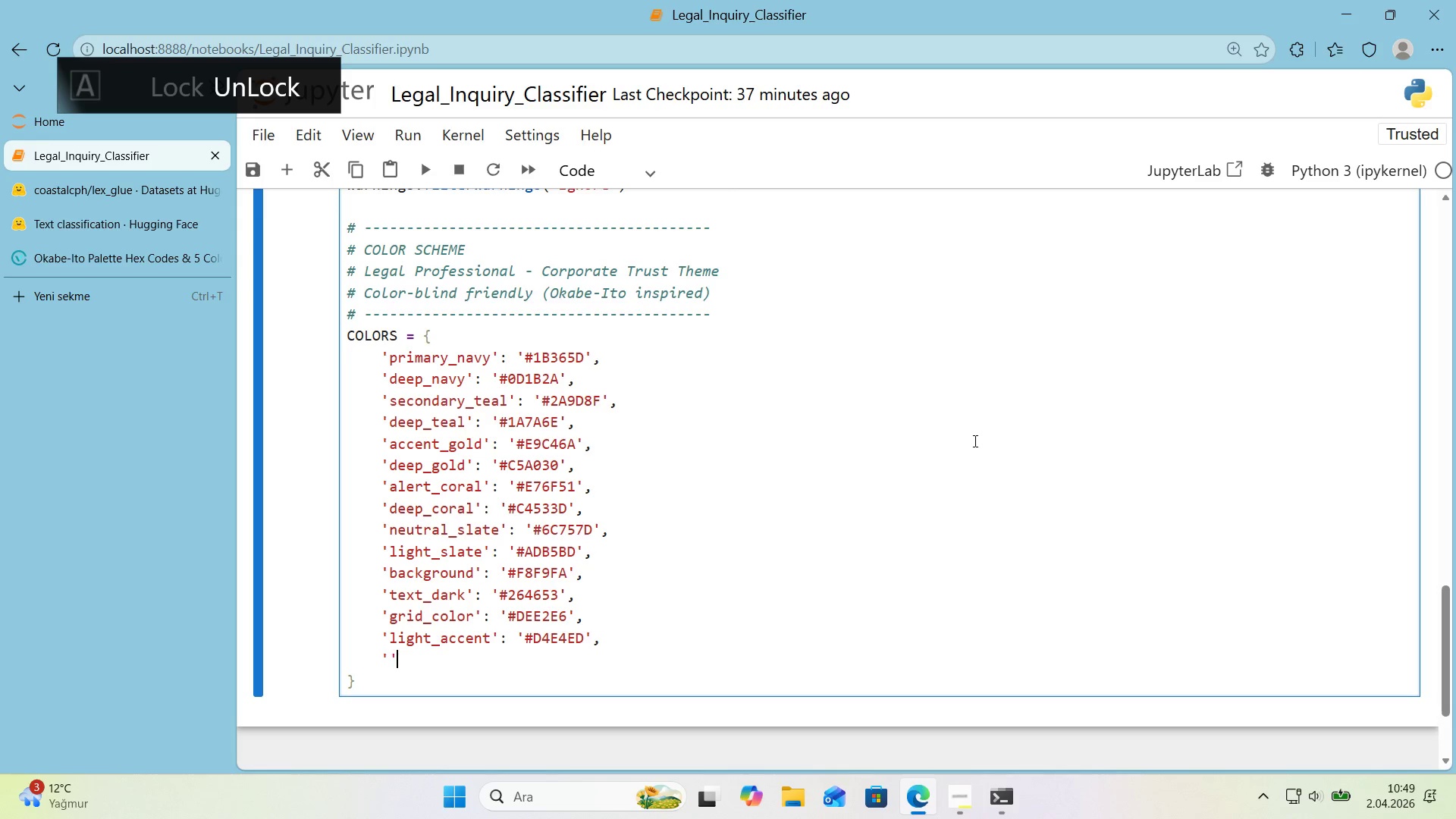 
key(ArrowLeft)
 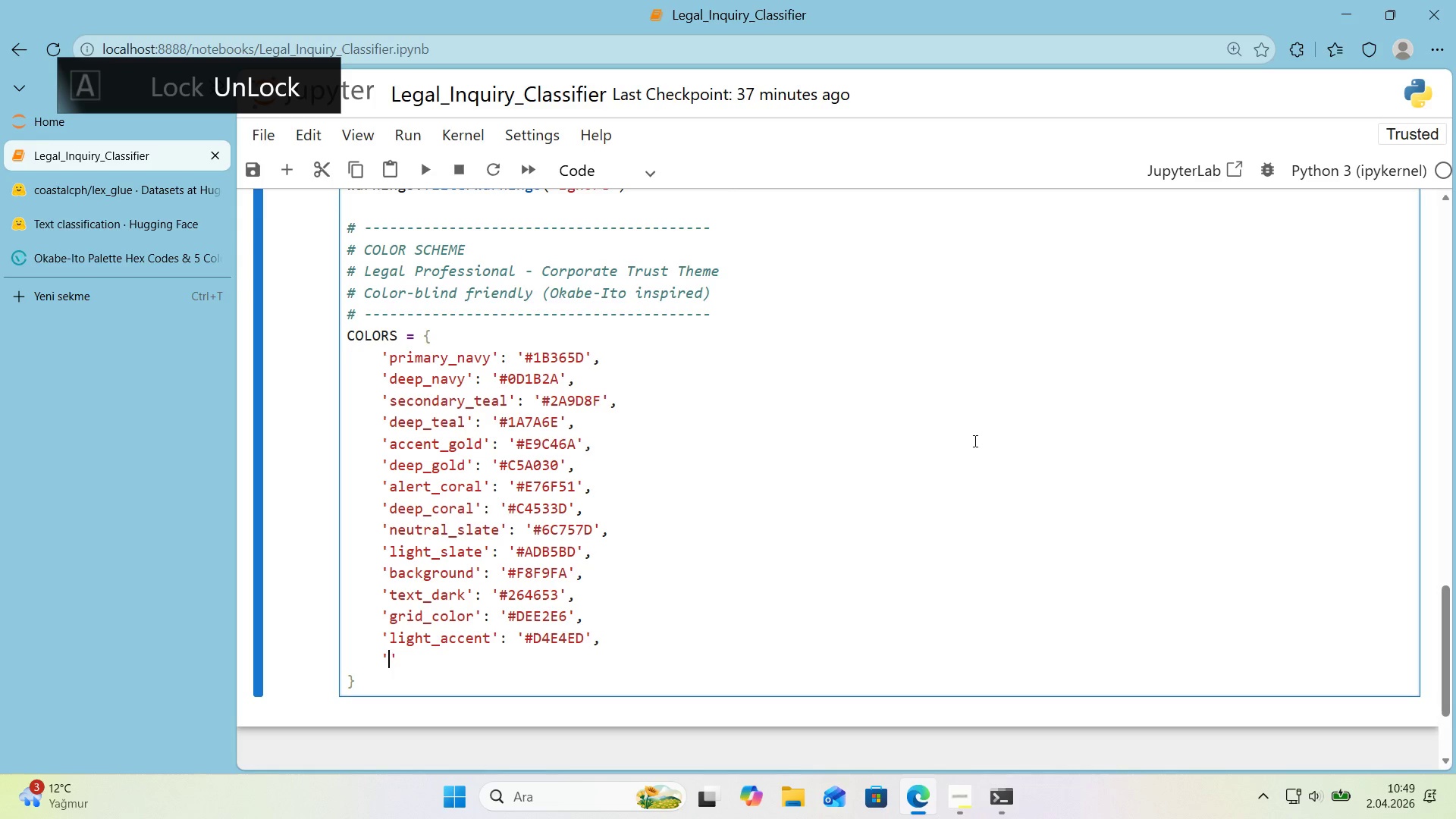 
type(warm_accent)
 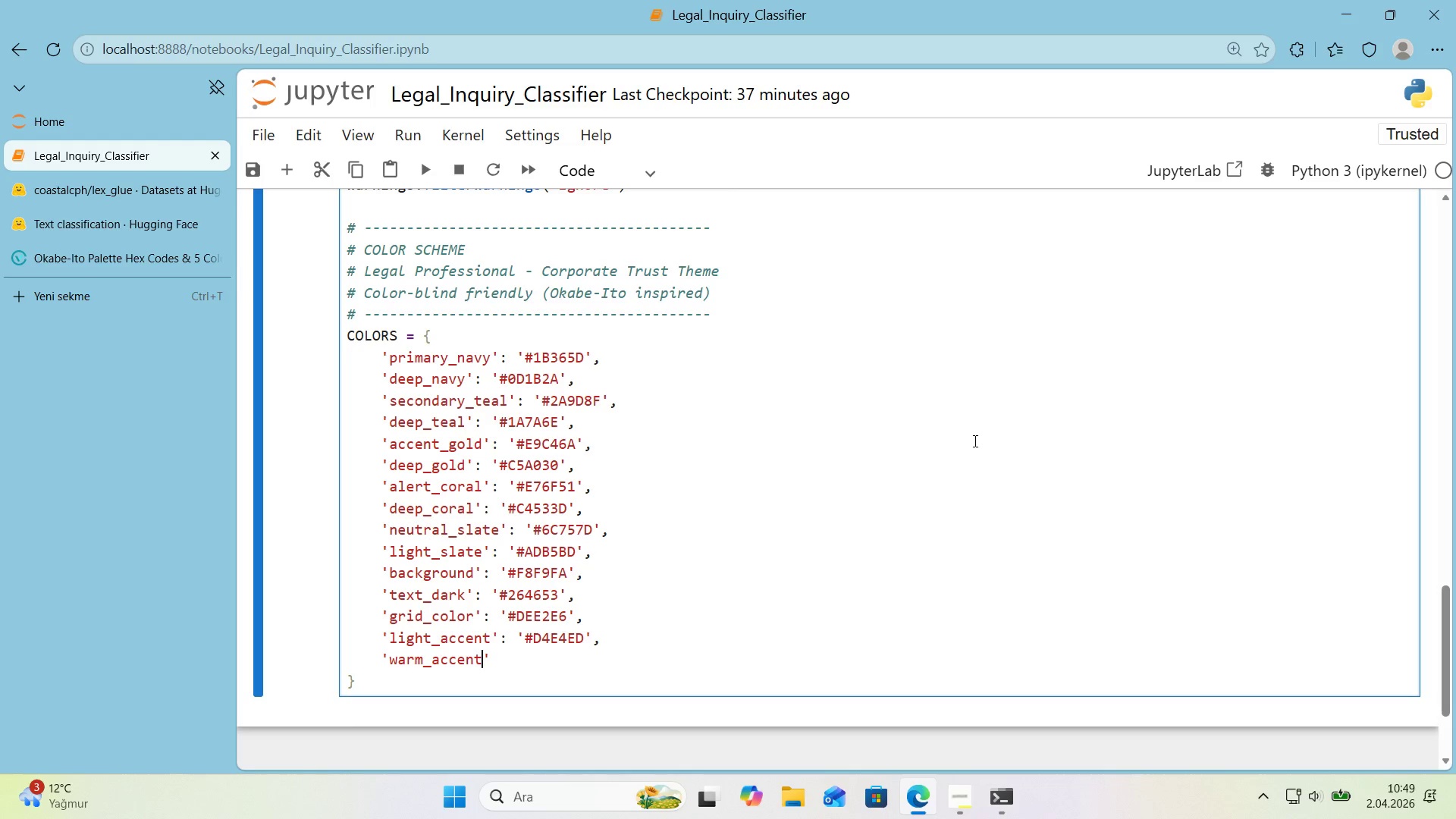 
key(ArrowRight)
 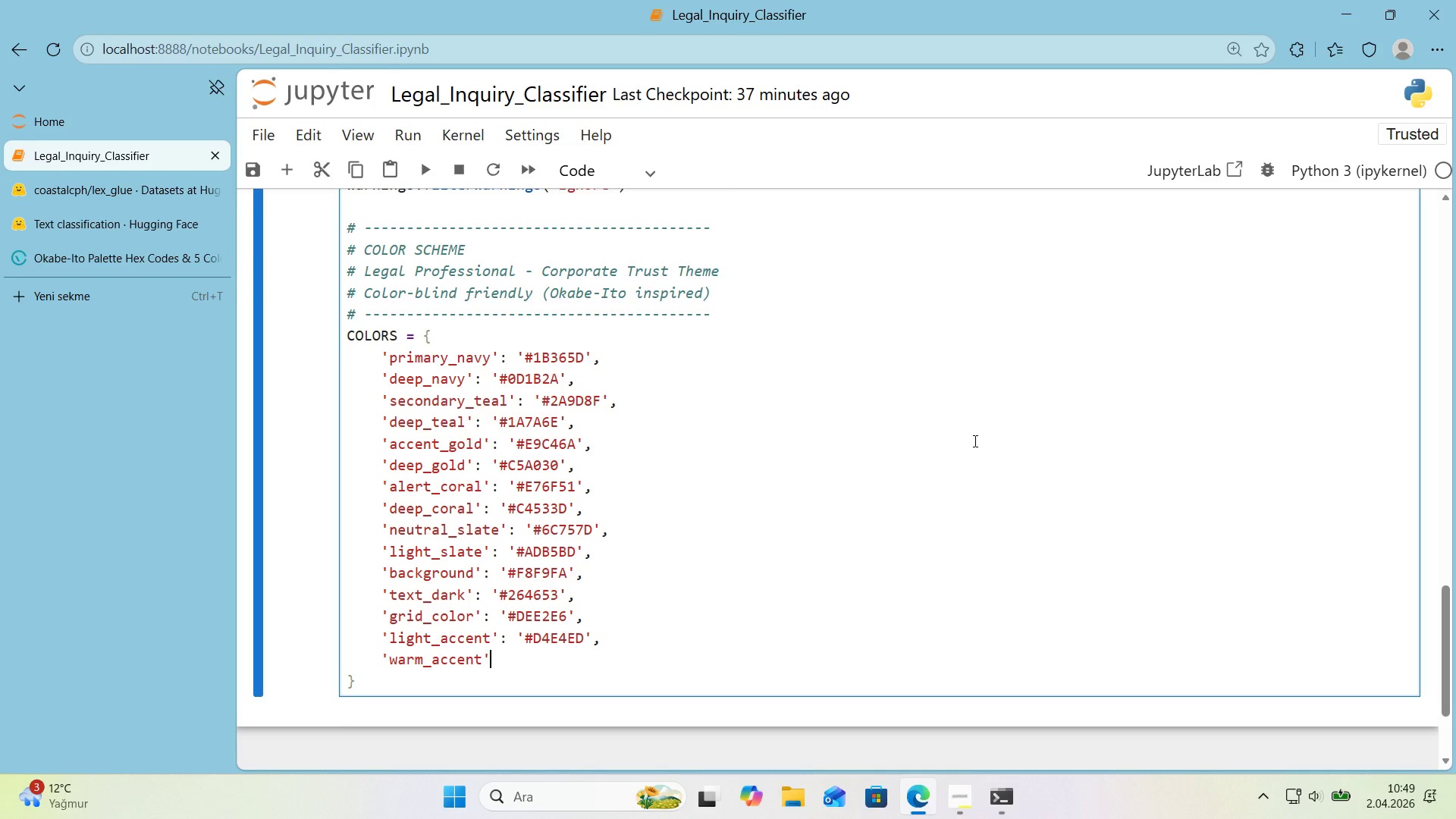 
type(> @@)
 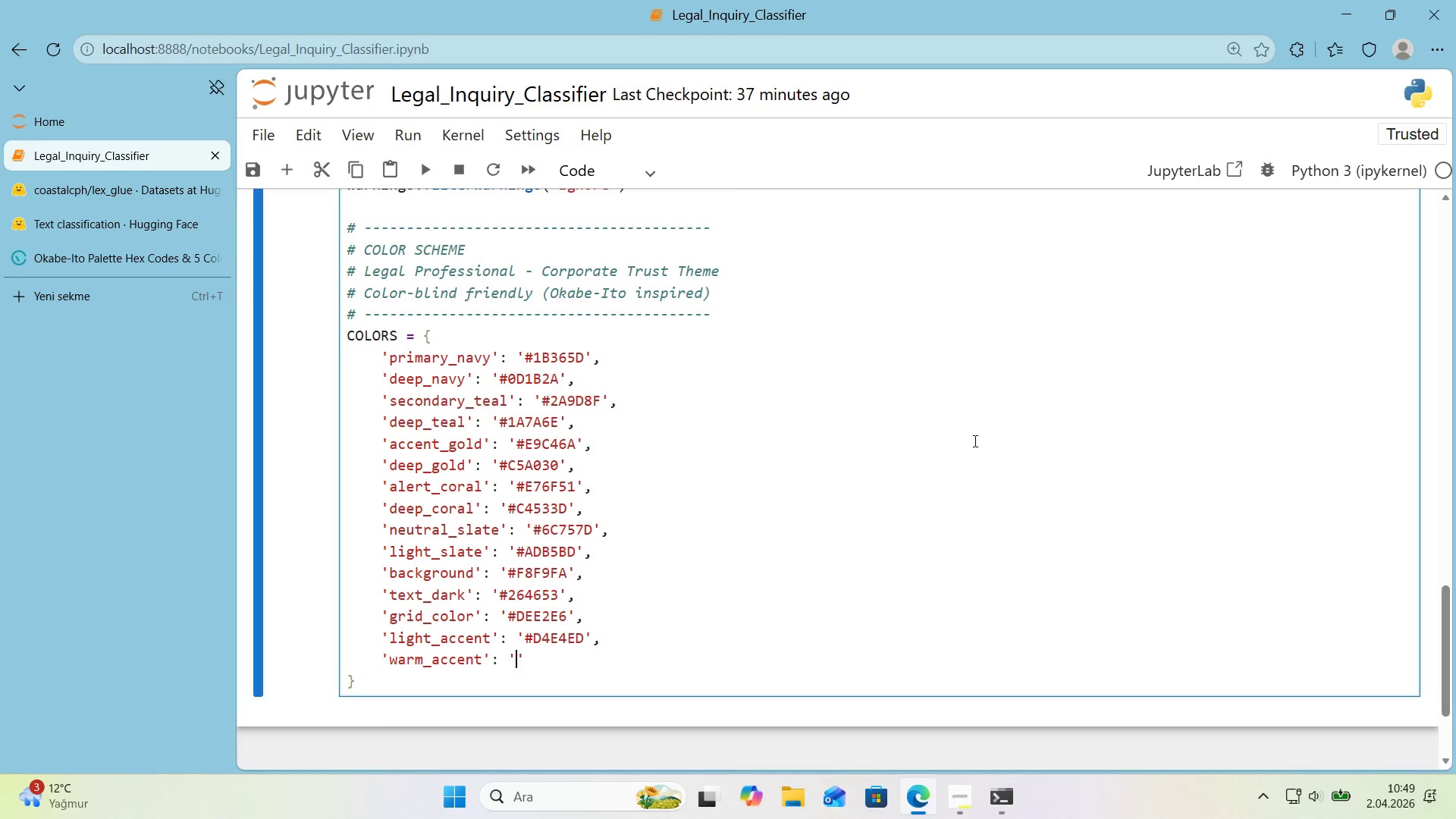 
 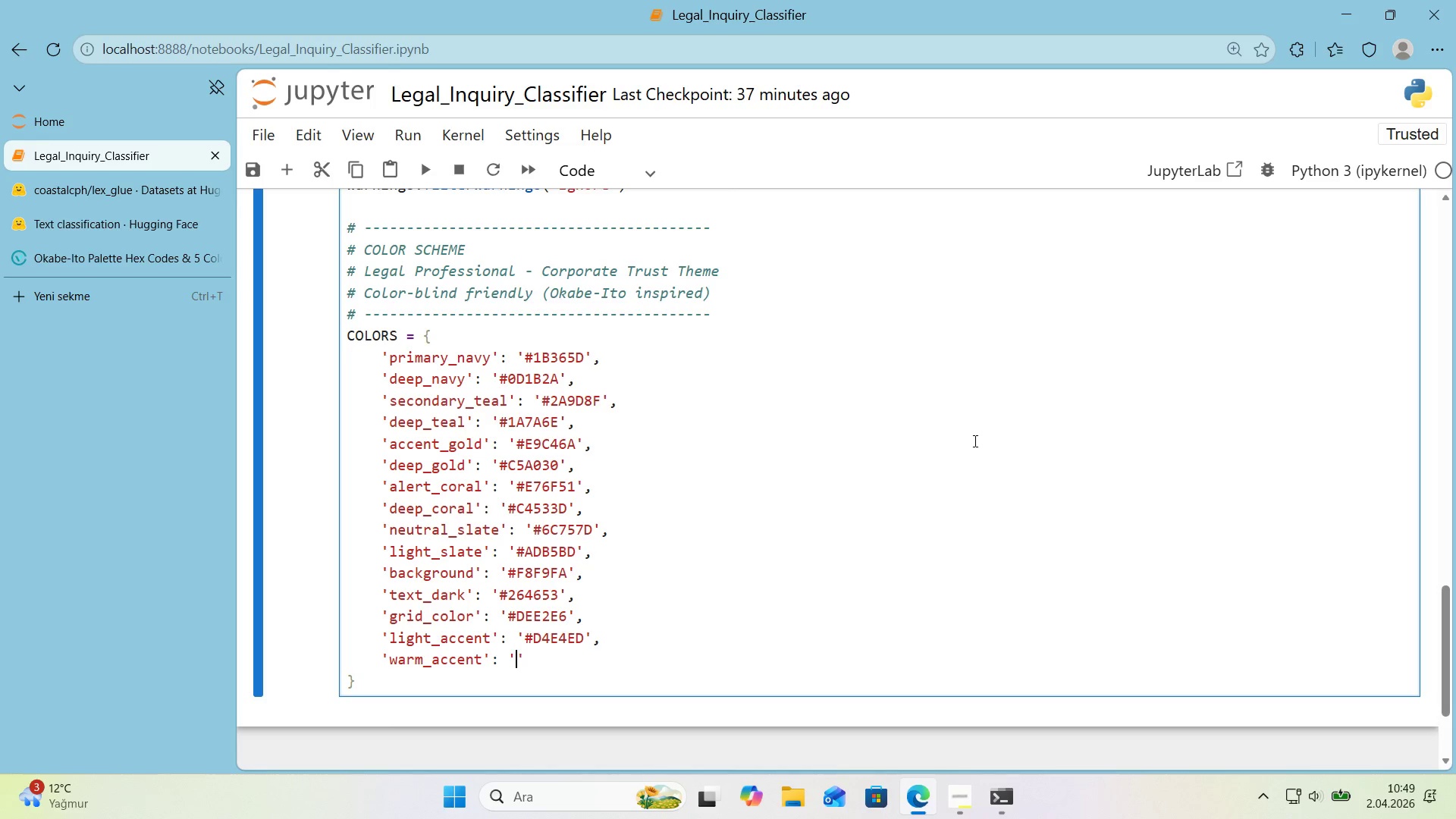 
key(ArrowLeft)
 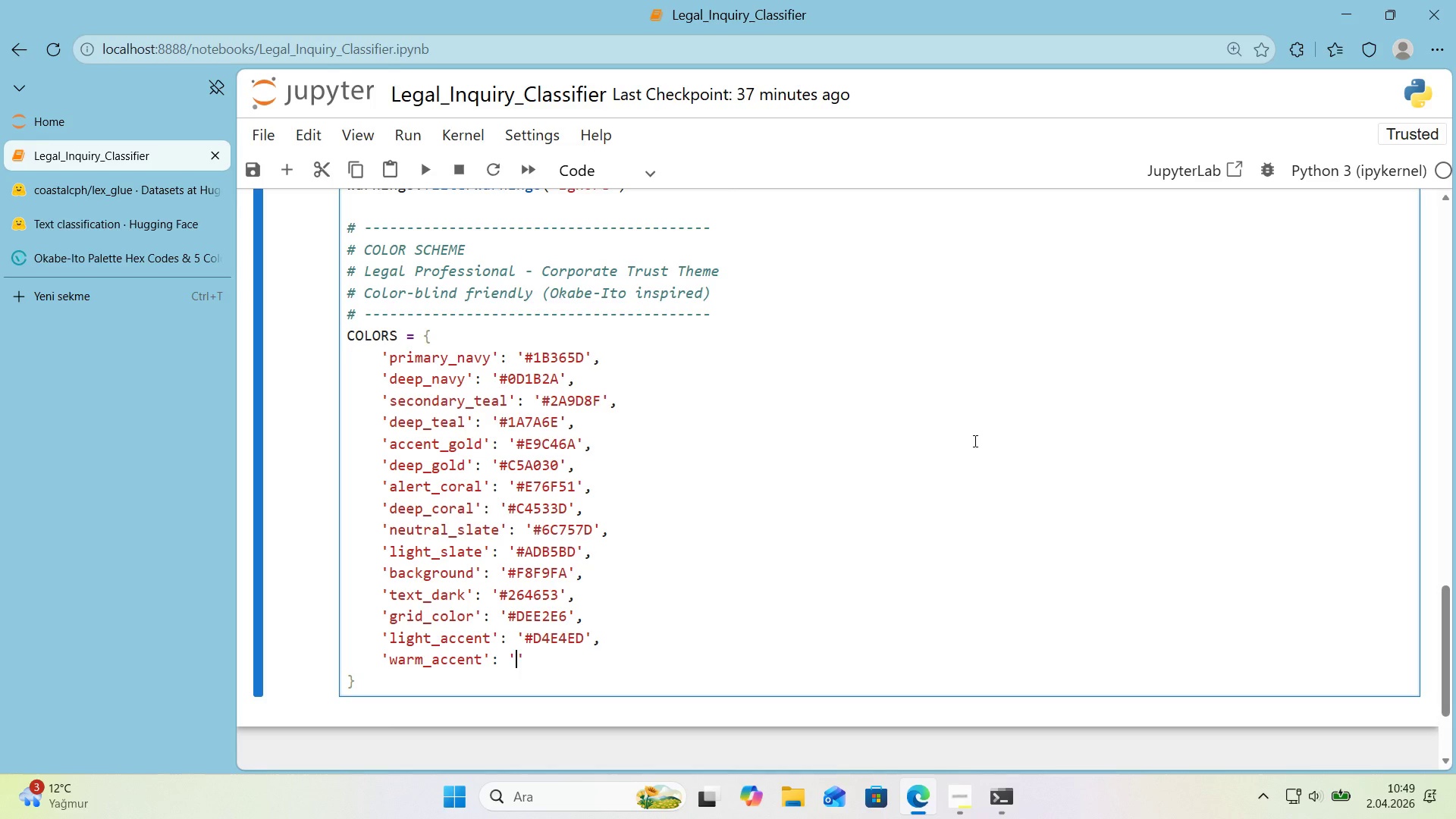 
key(Alt+Control+AltRight)
 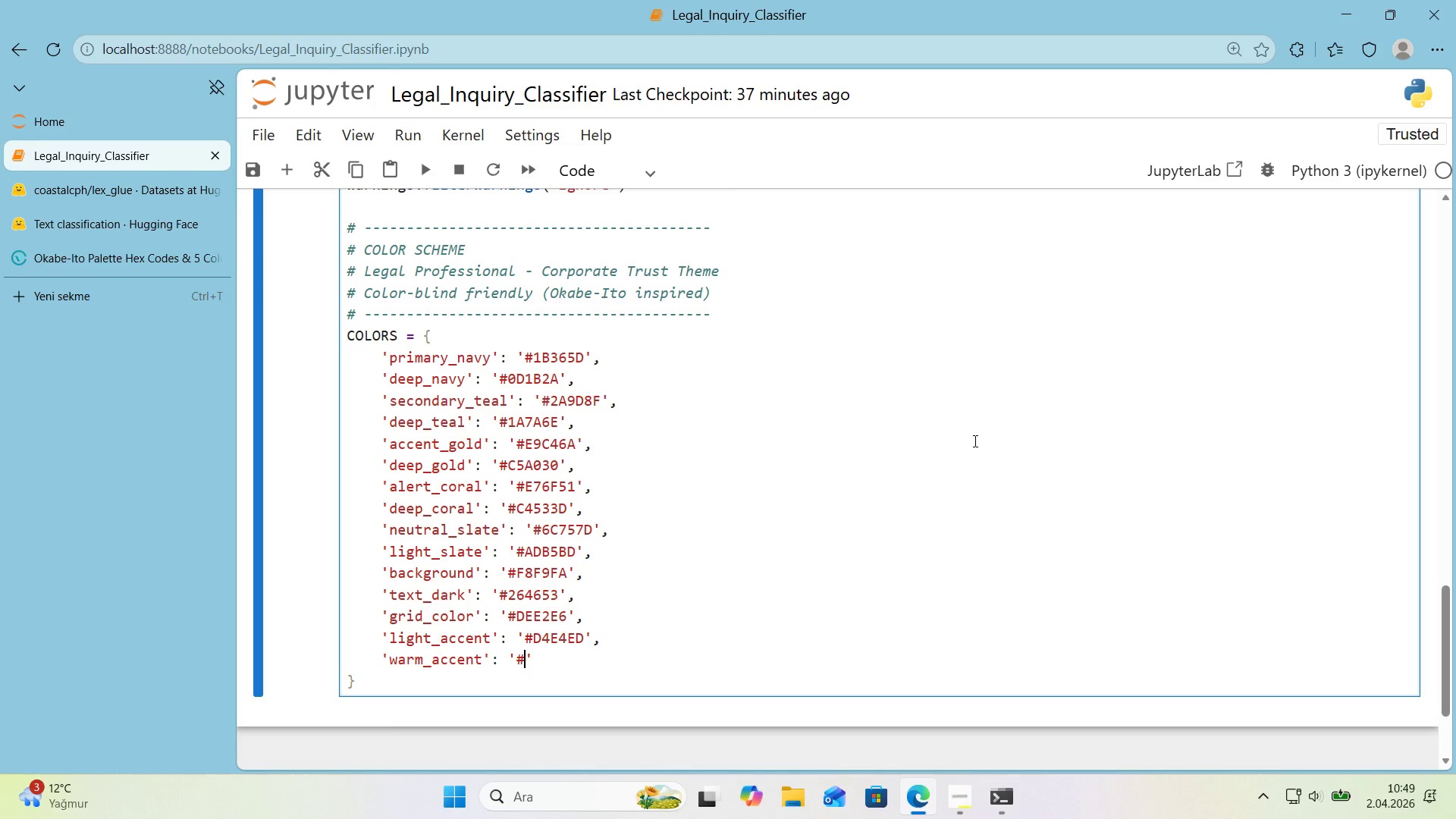 
key(Control+ControlLeft)
 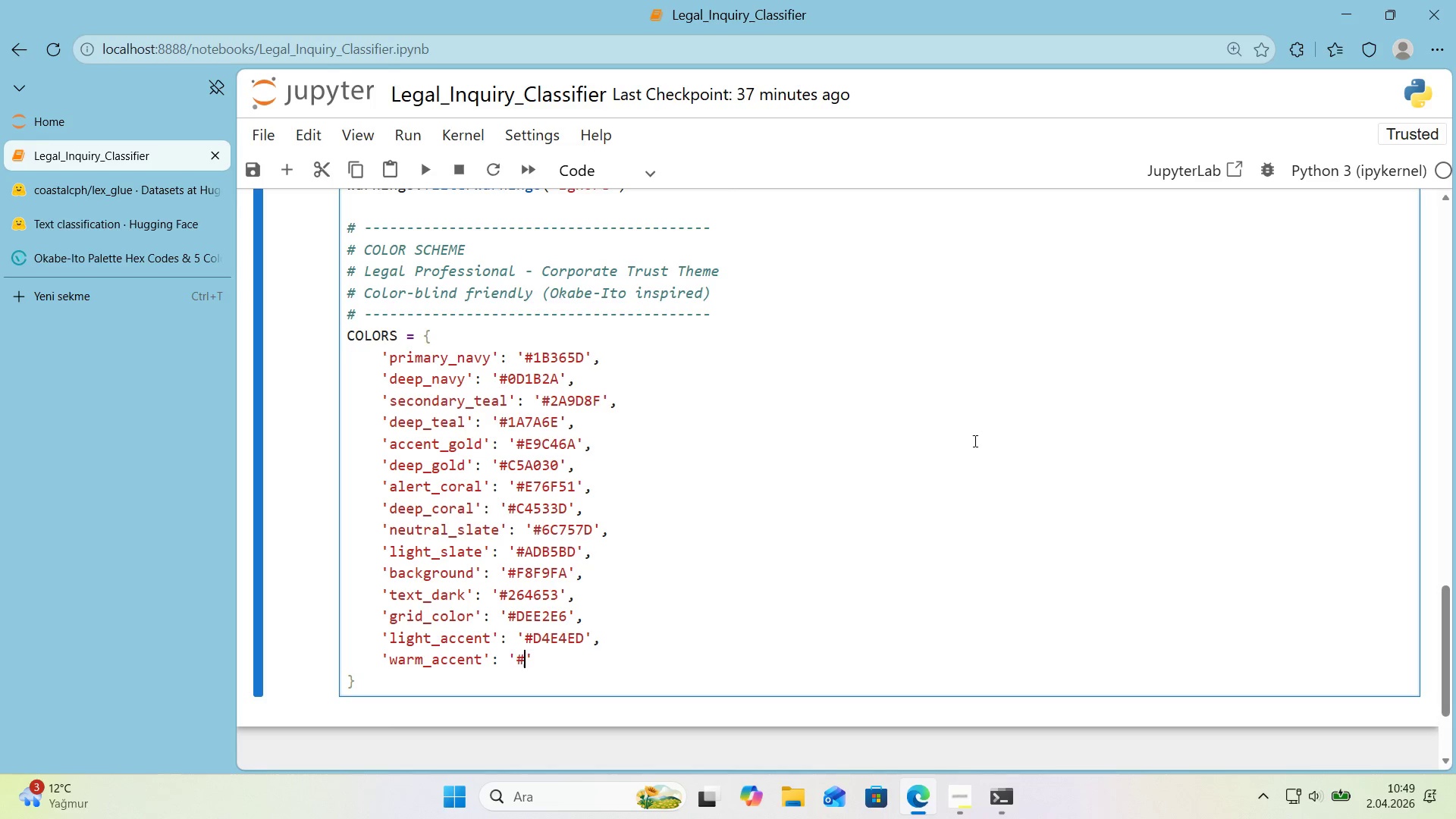 
key(Alt+Control+3)
 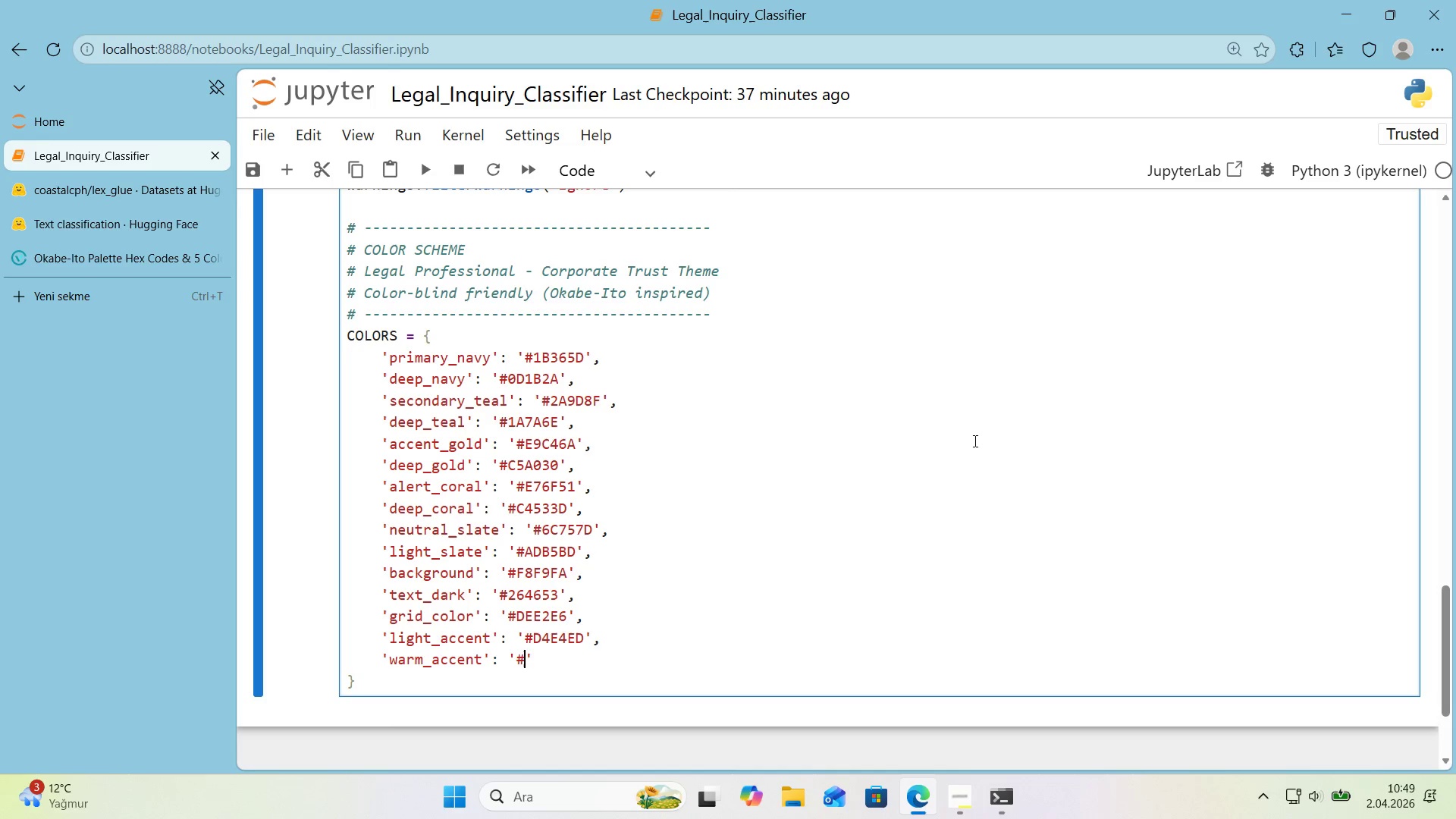 
type(FFF8E7)
 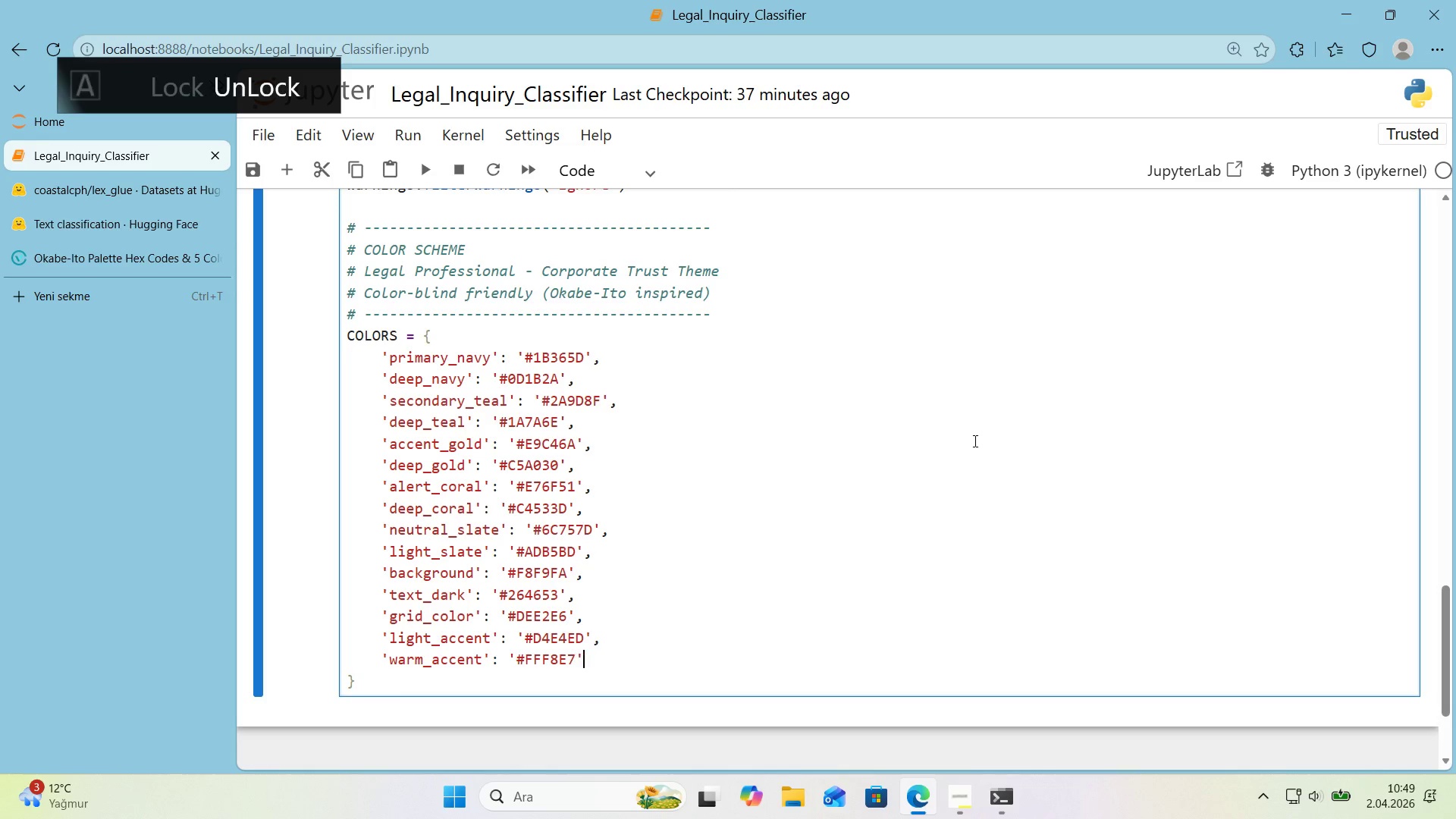 
key(ArrowRight)
 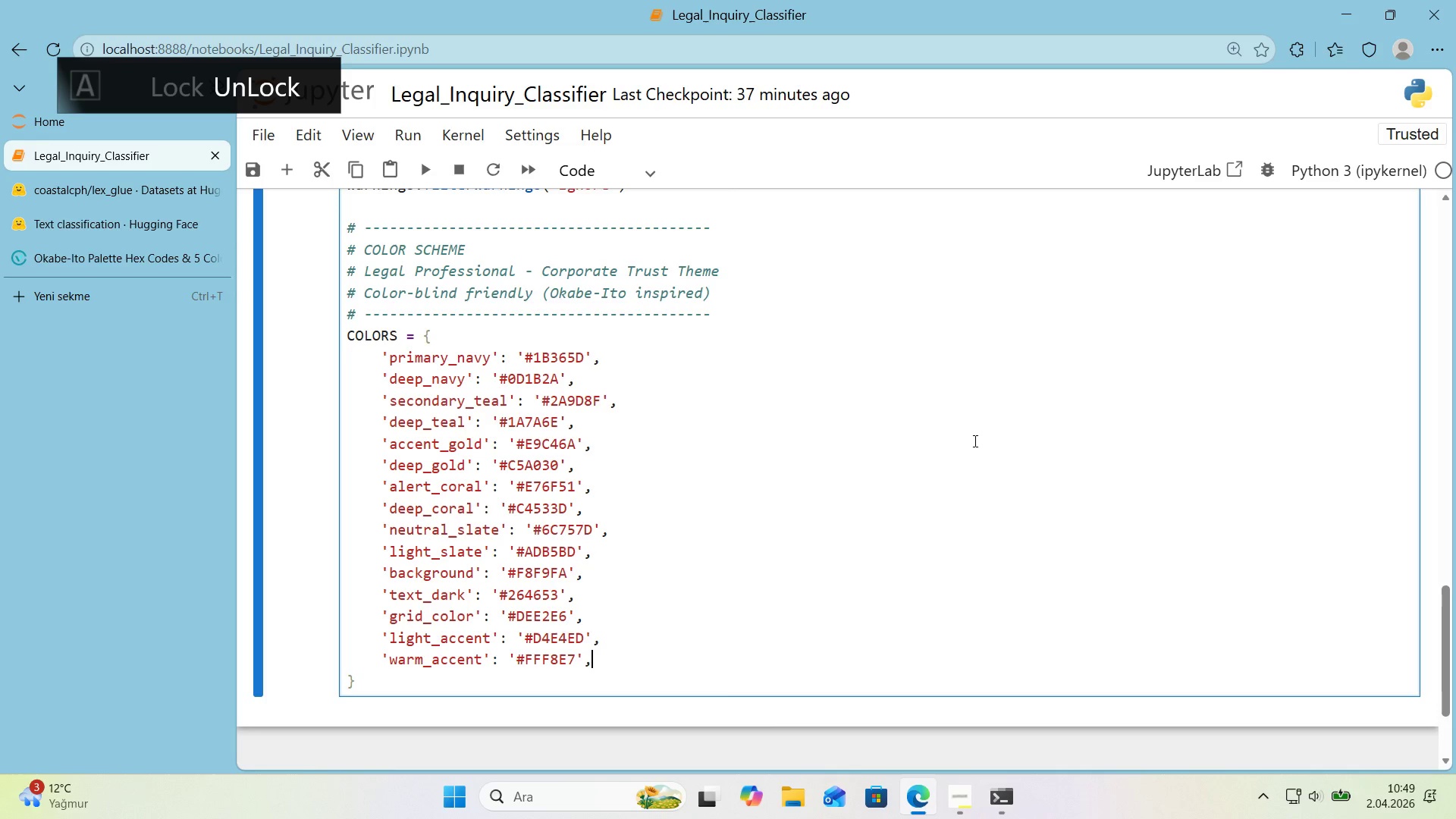 
key(Comma)
 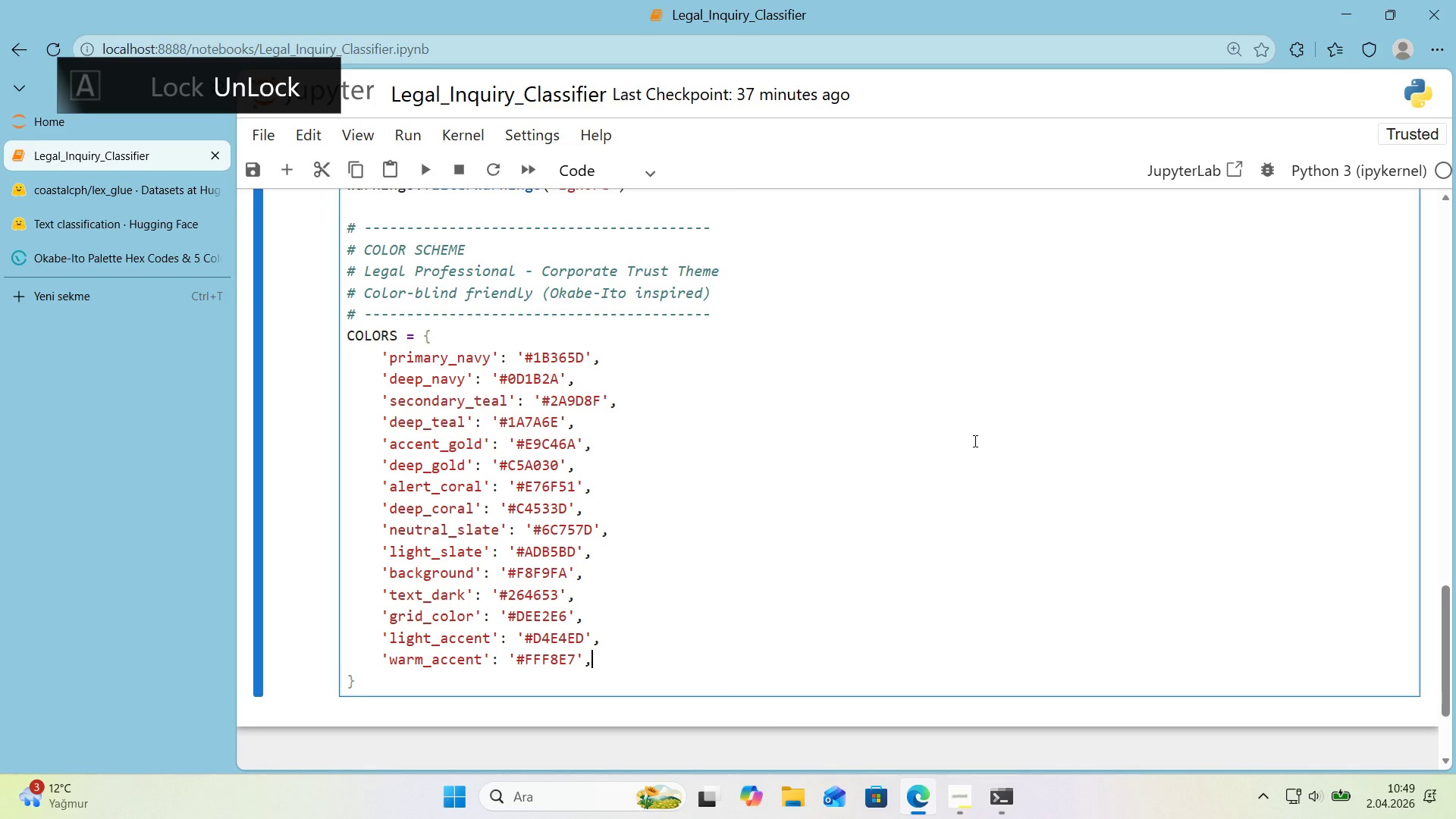 
key(Enter)
 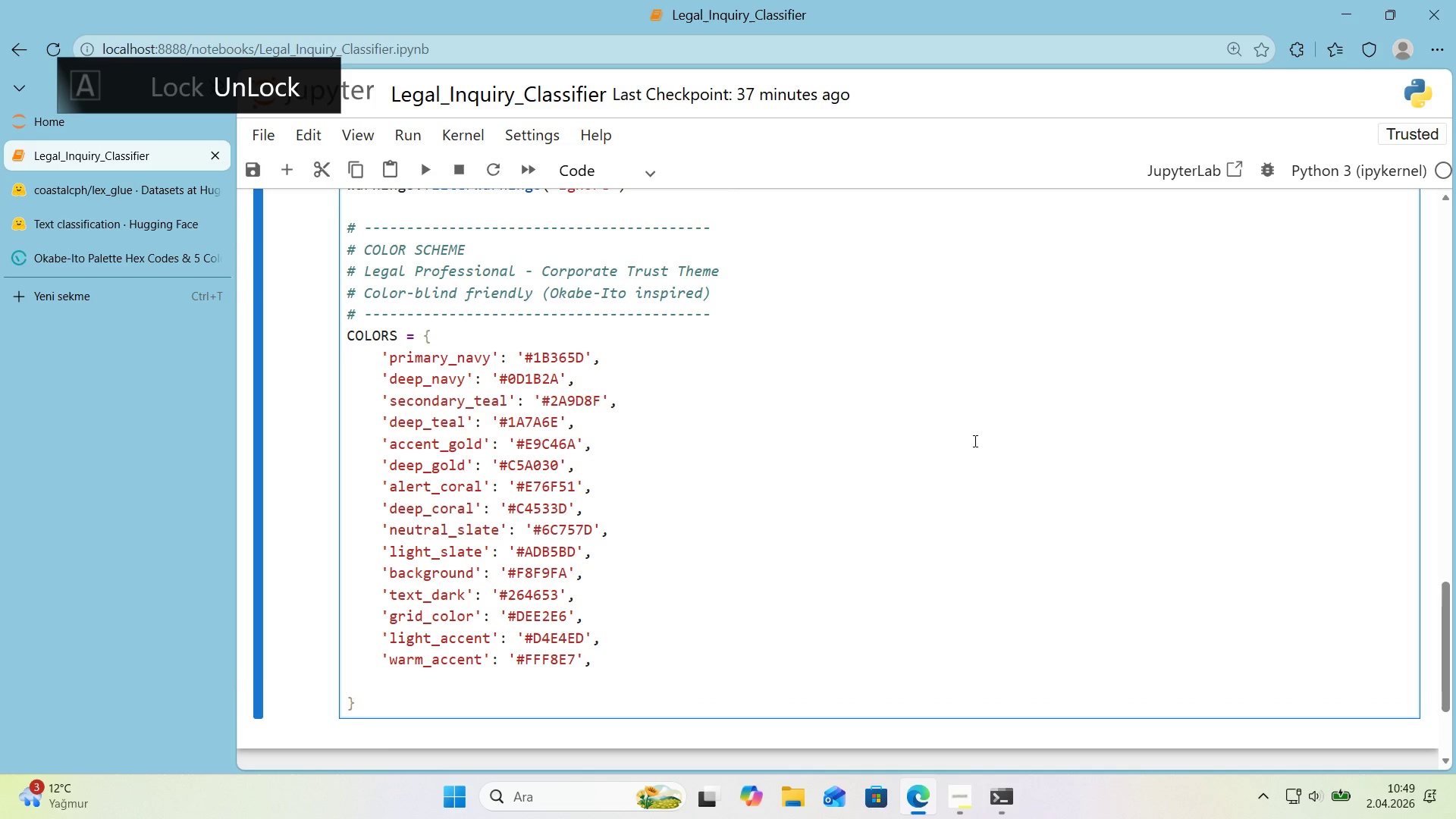 
key(Backspace)
 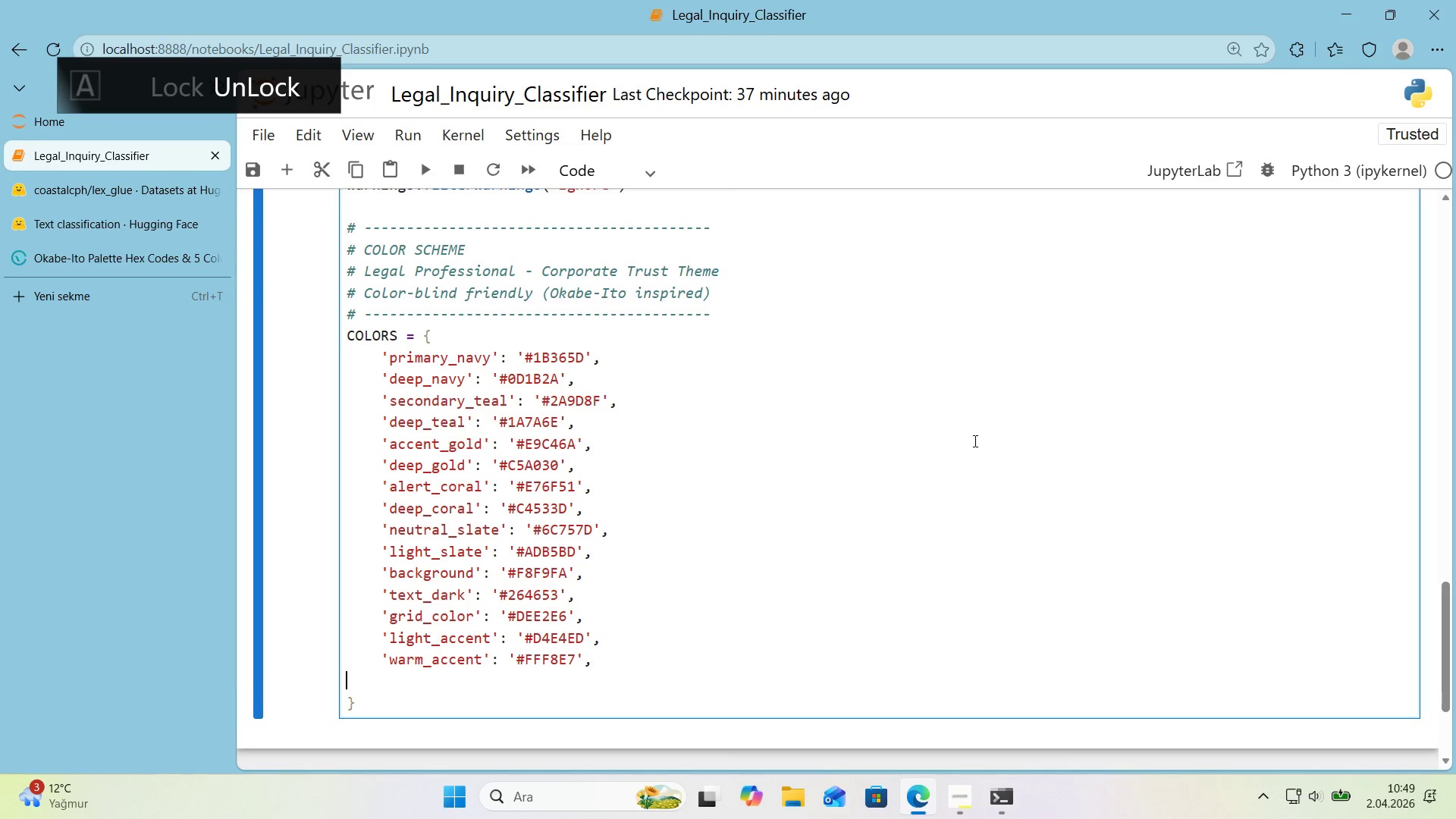 
key(Backspace)
 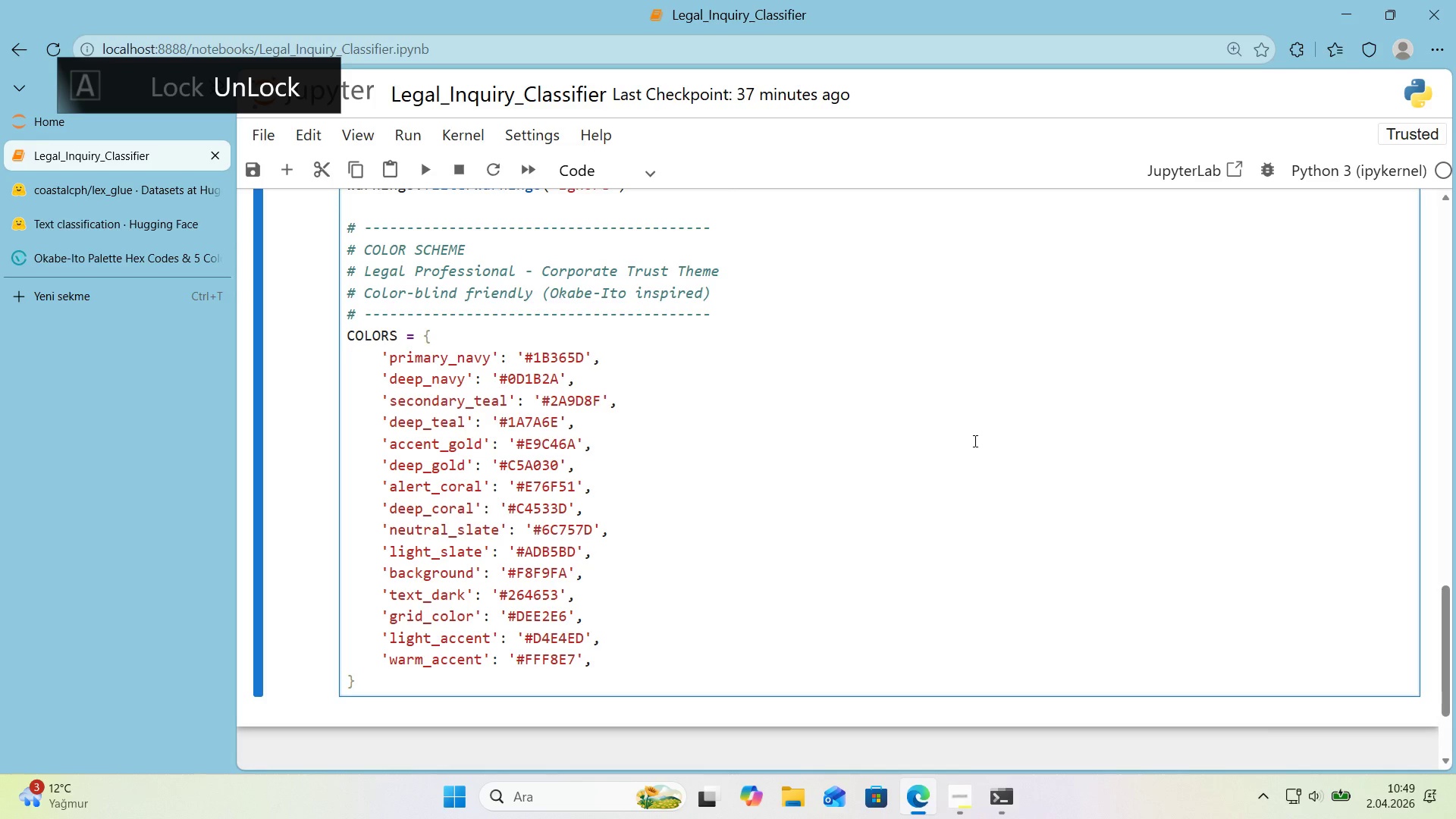 
key(ArrowDown)
 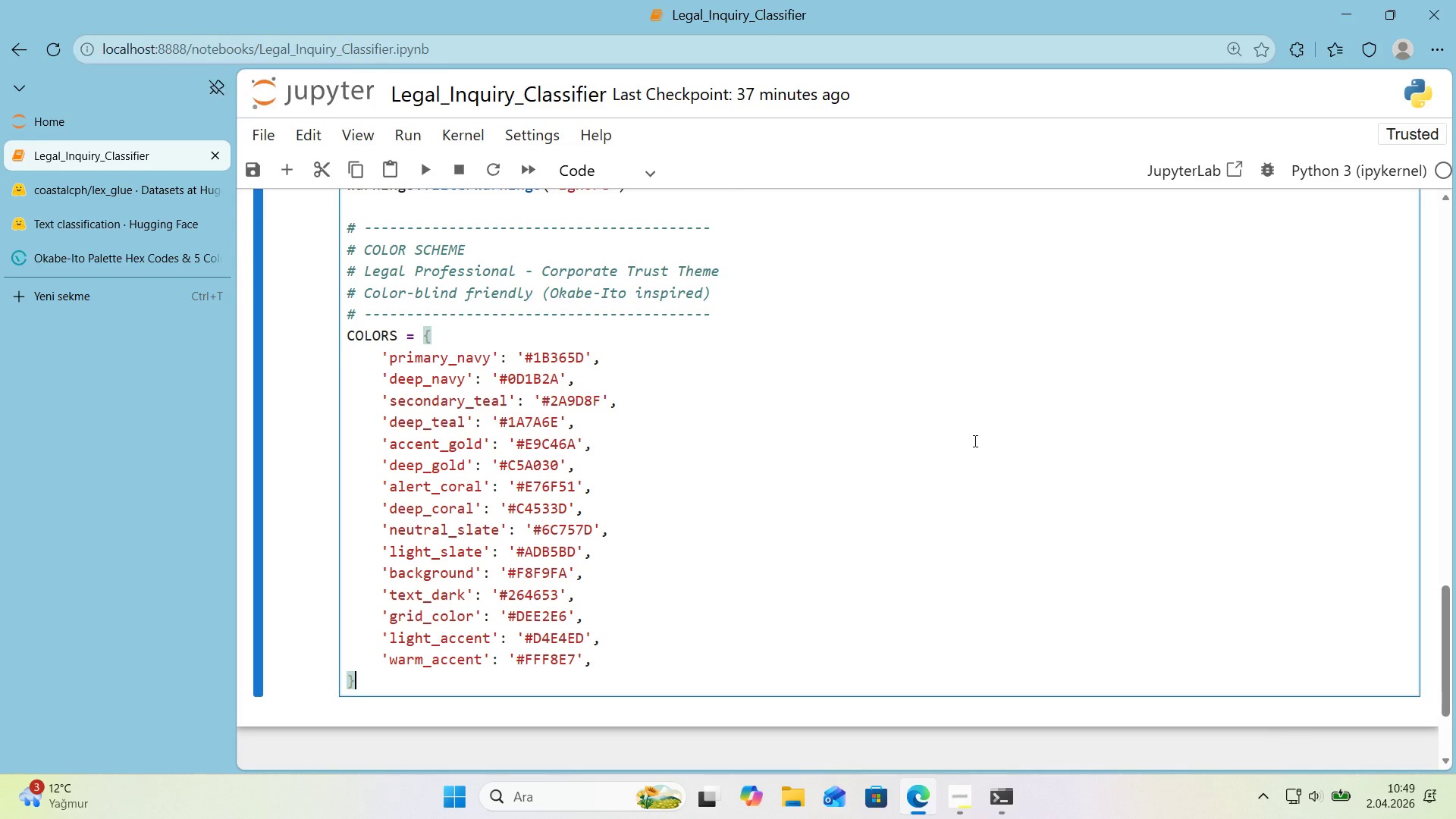 
key(Enter)
 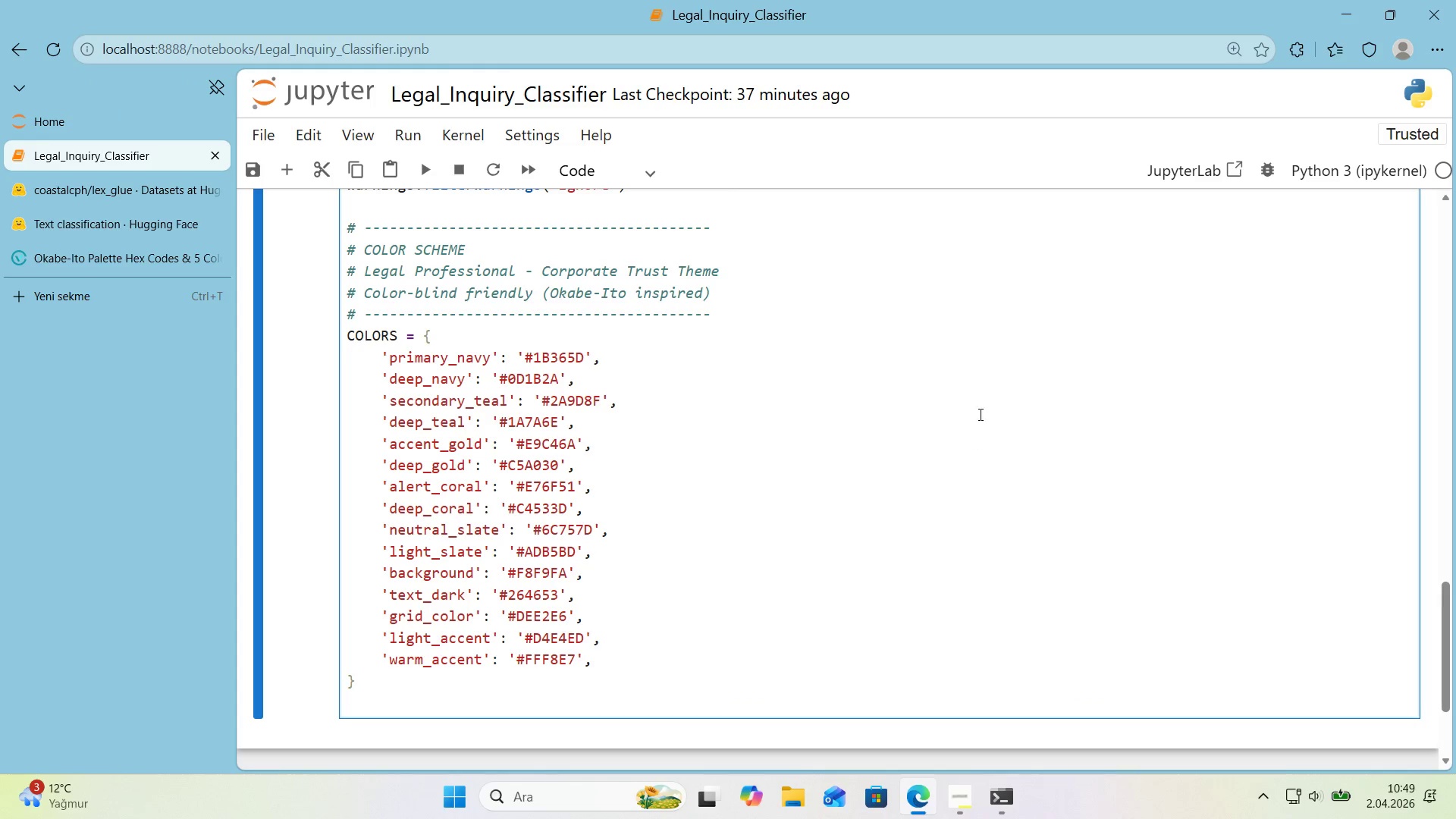 
scroll: coordinate [981, 381], scroll_direction: down, amount: 1.0
 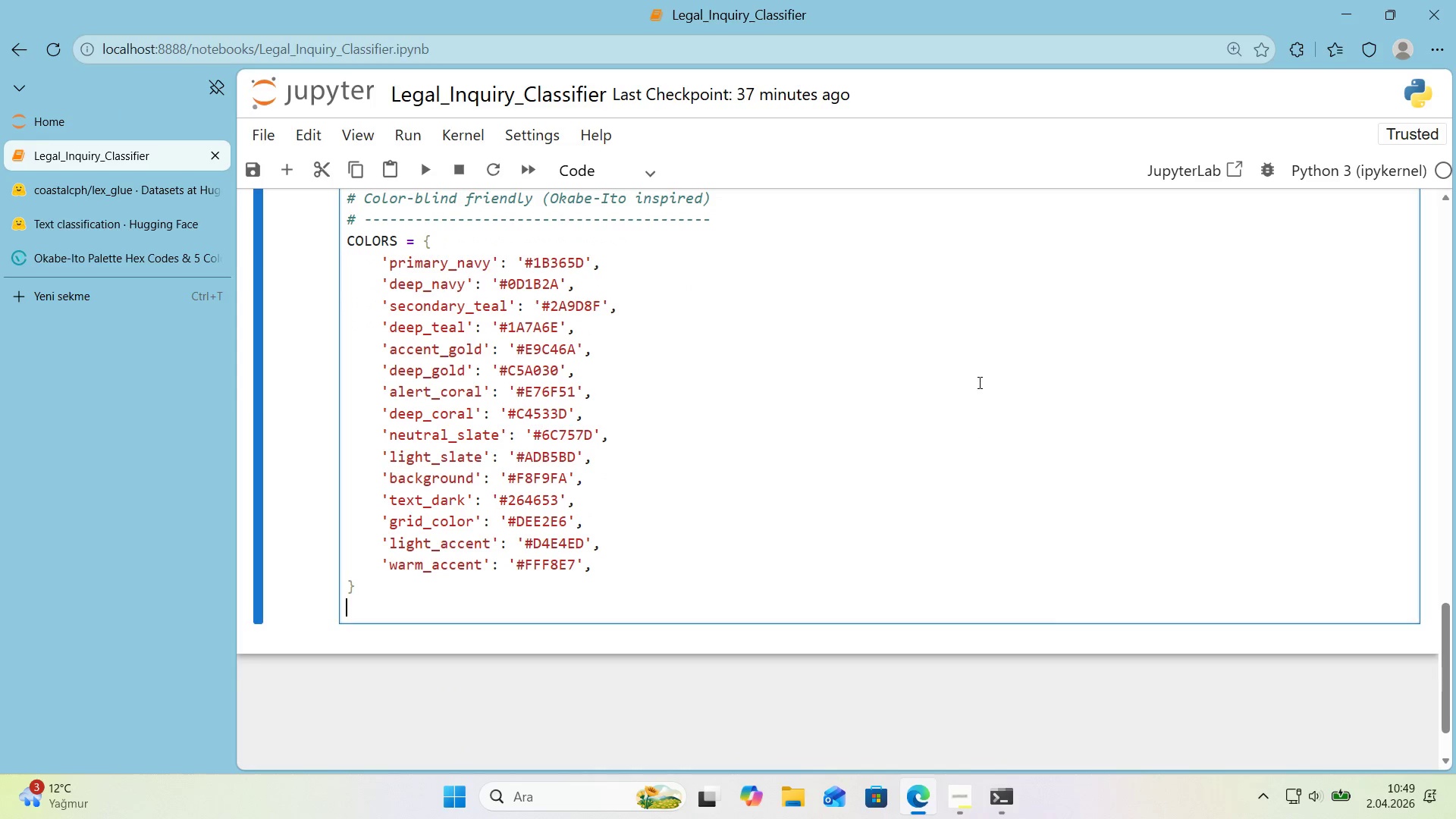 
key(Enter)
 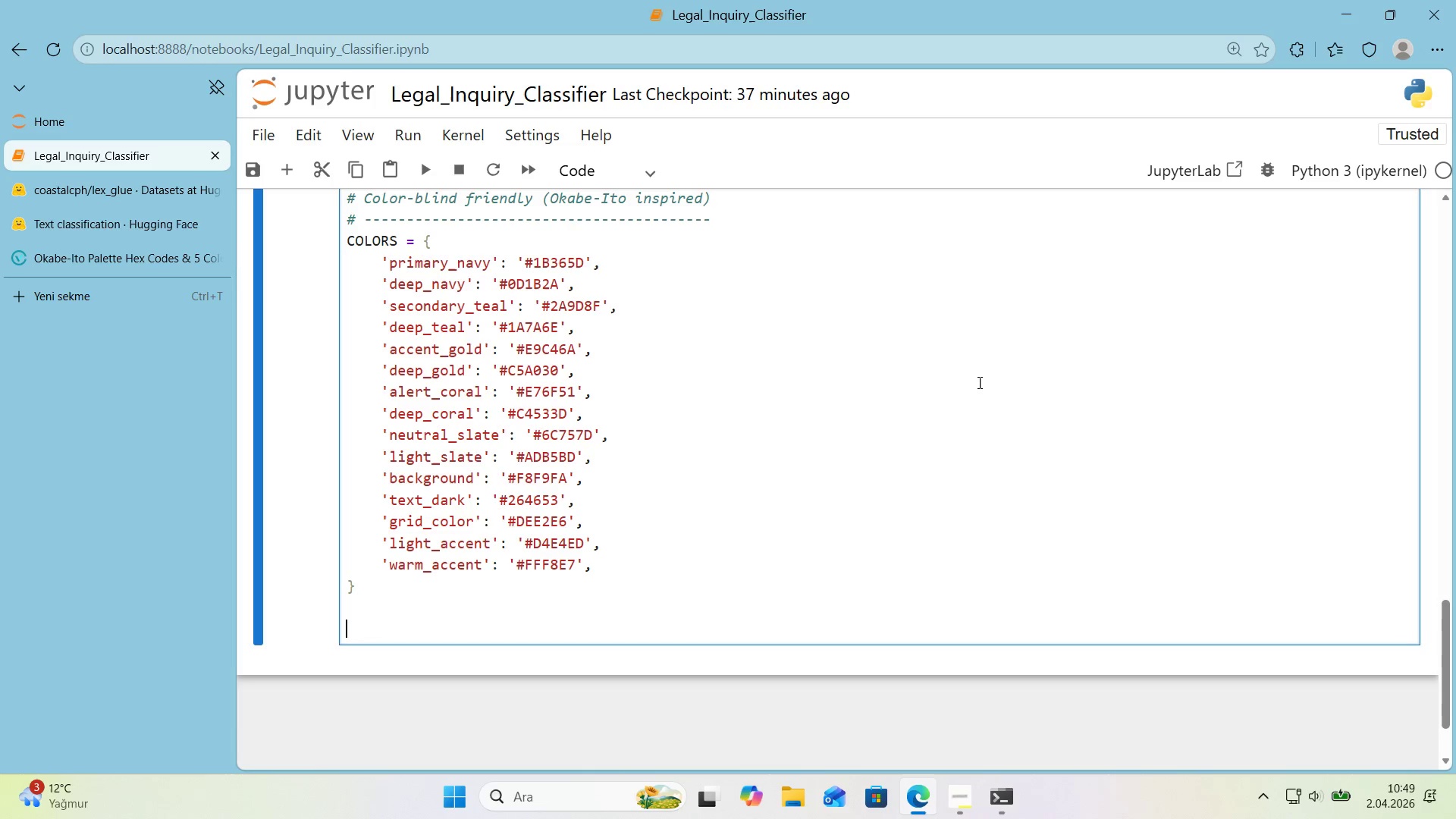 
key(CapsLock)
 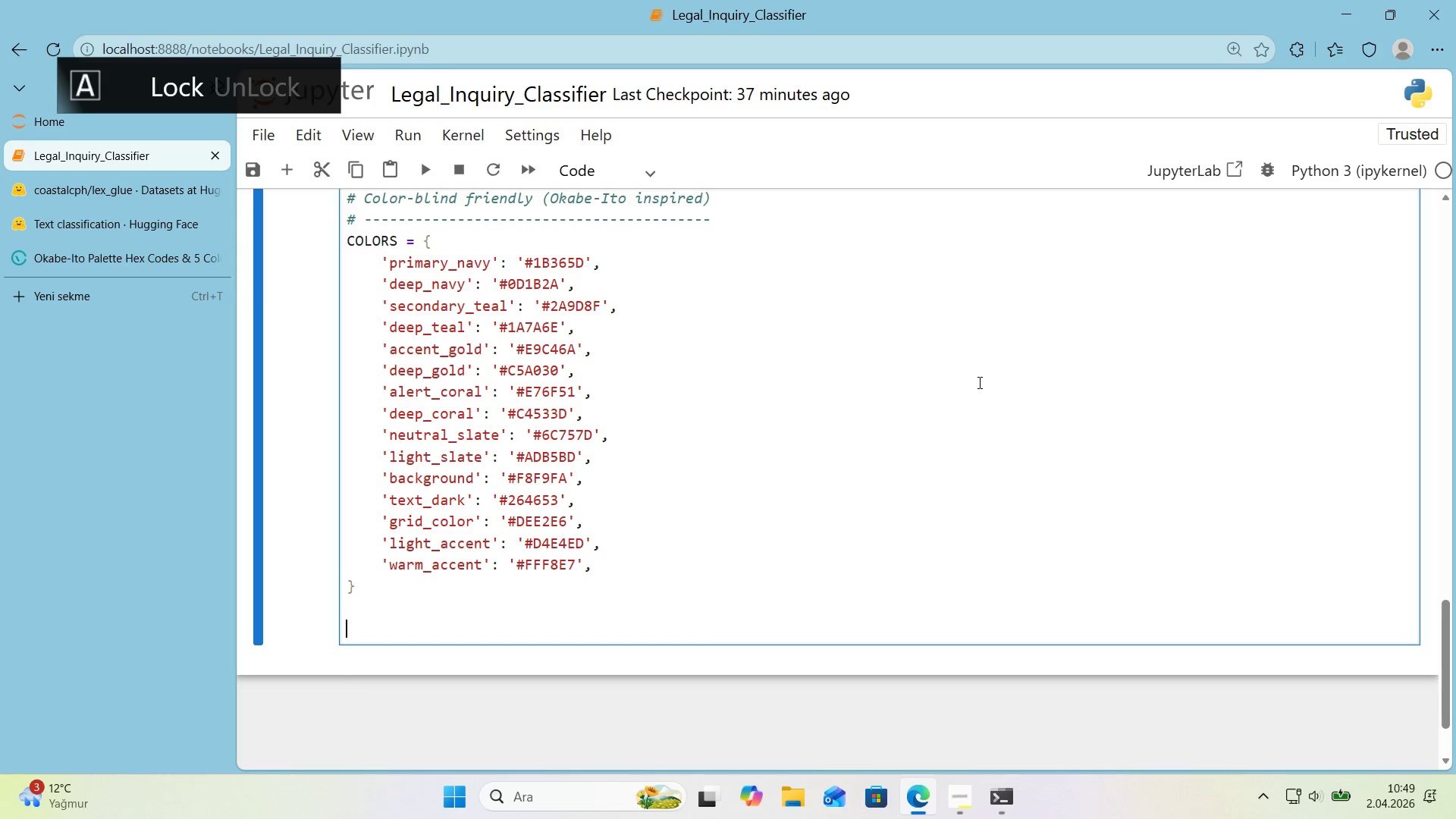 
key(Control+ControlLeft)
 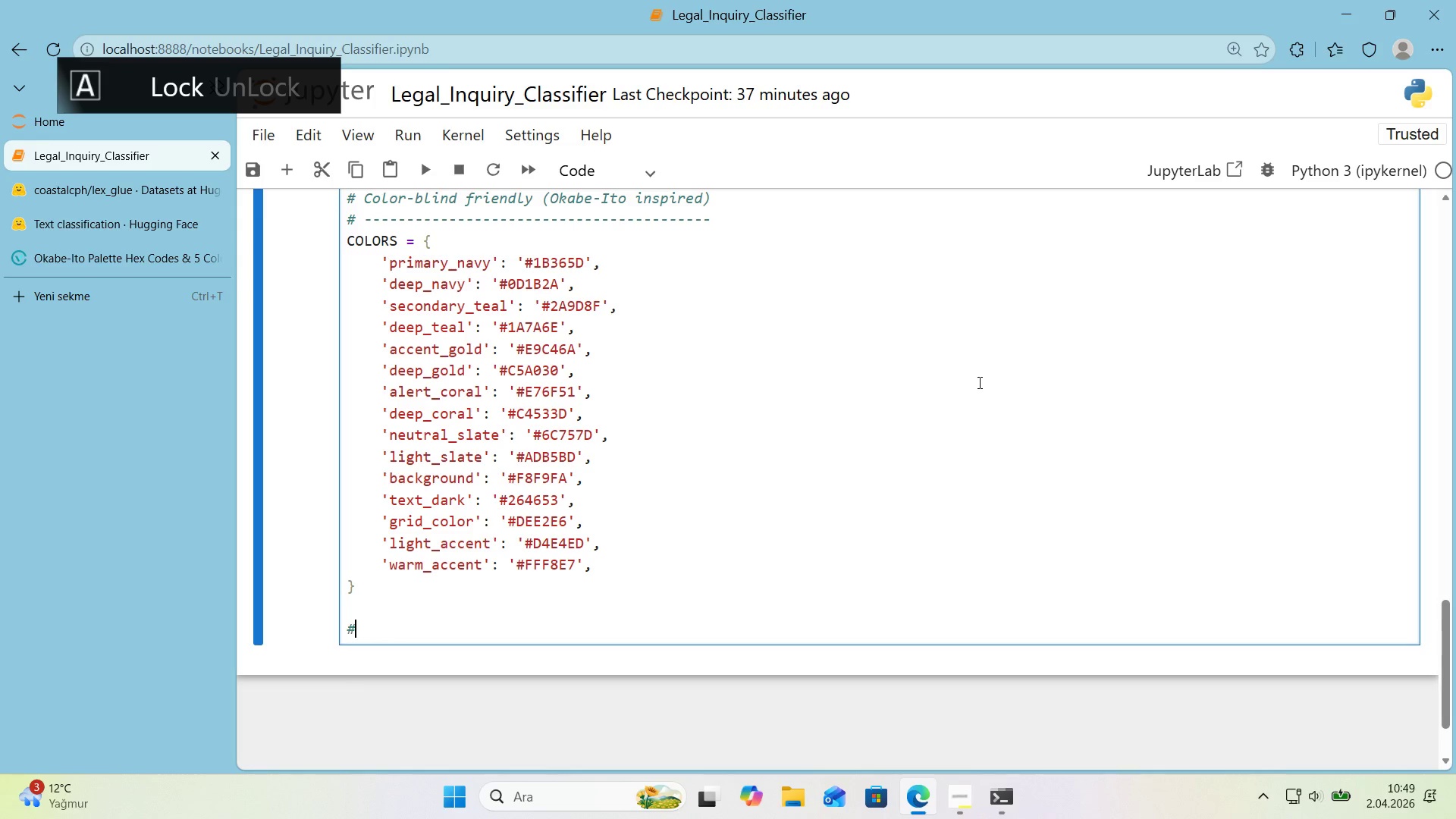 
key(Alt+Control+AltRight)
 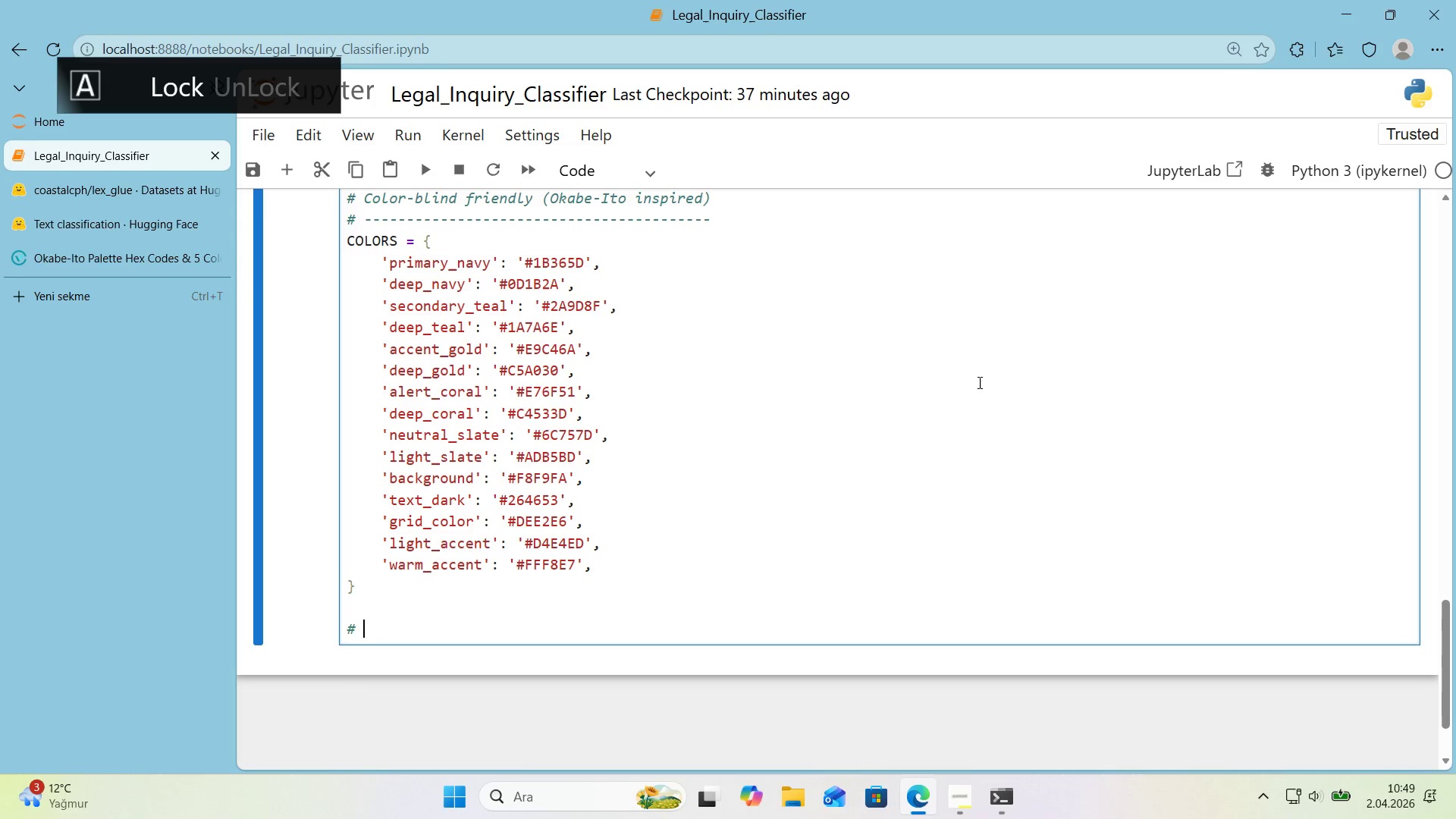 
key(Alt+Control+3)
 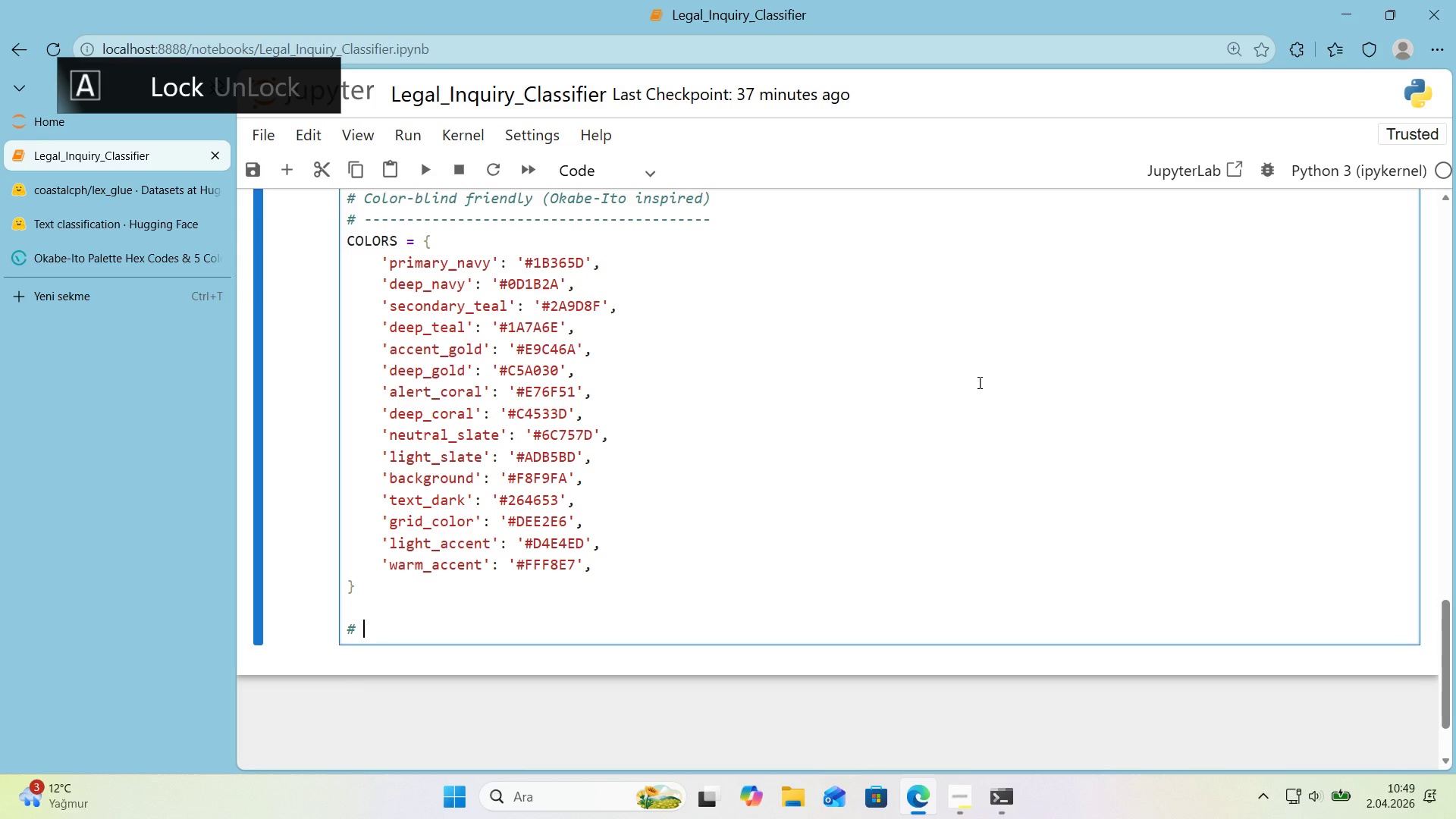 
type( Category conf'gurat'on)
 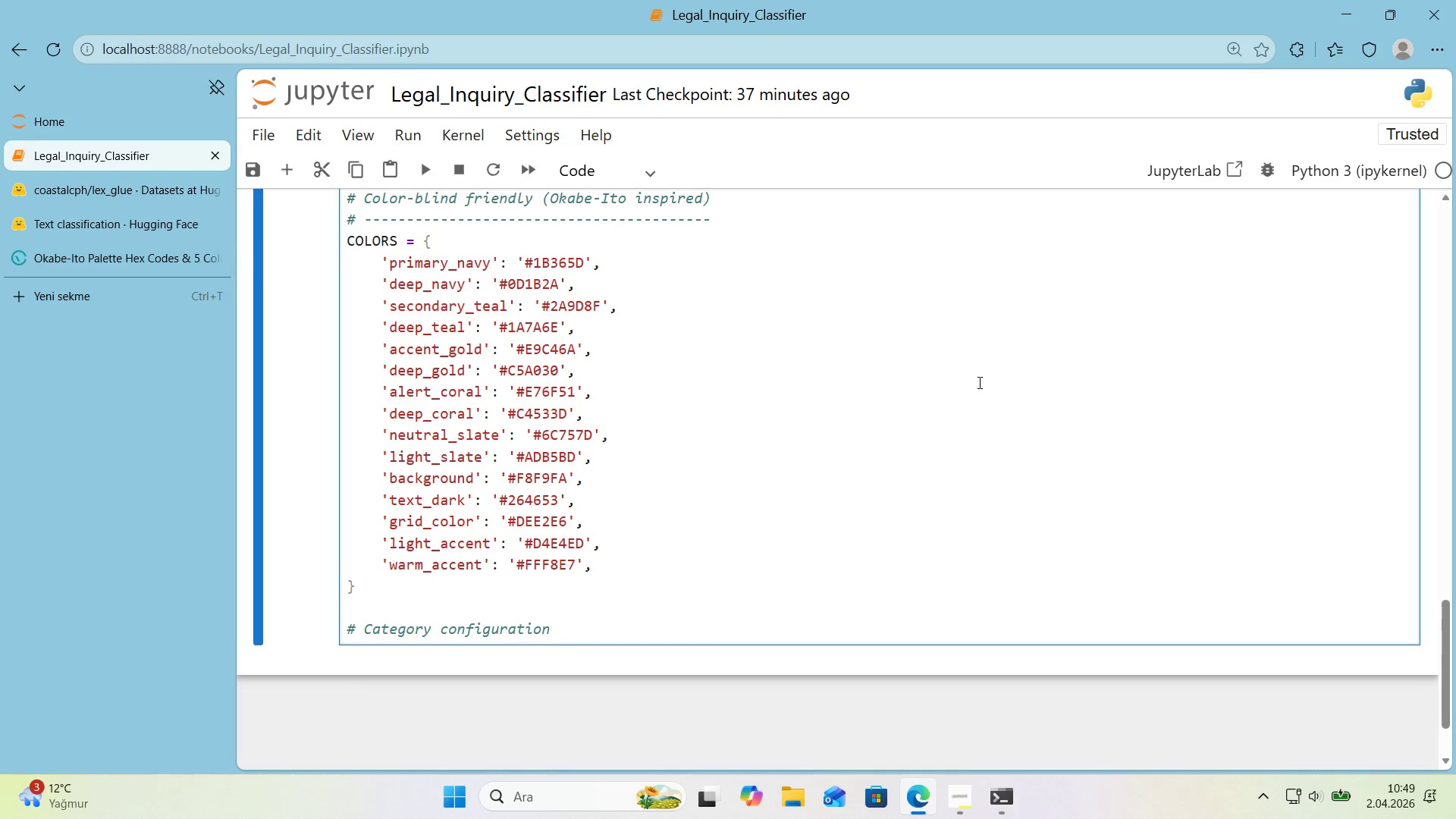 
key(Enter)
 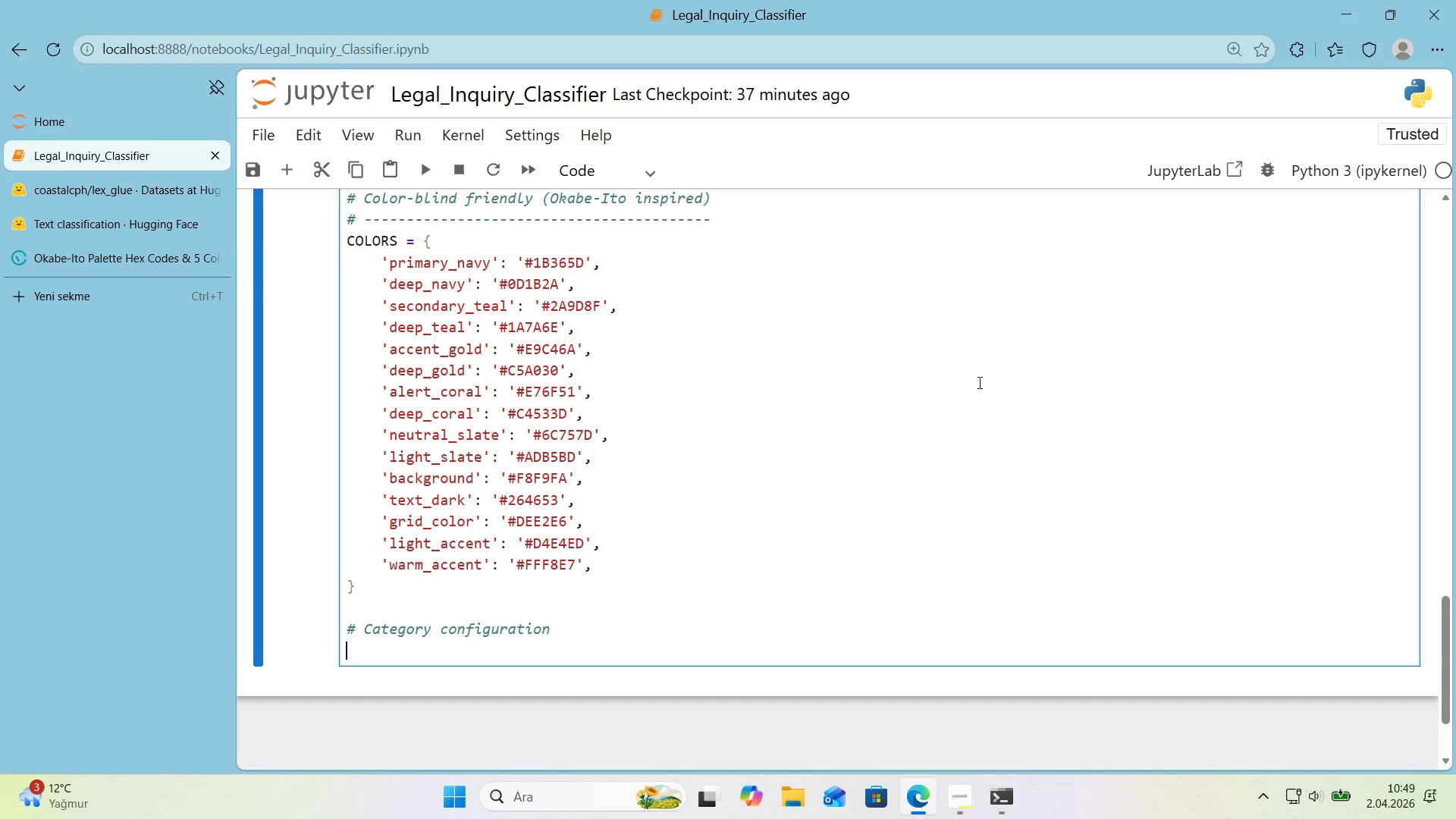 
type(CATEGORIES ) )
 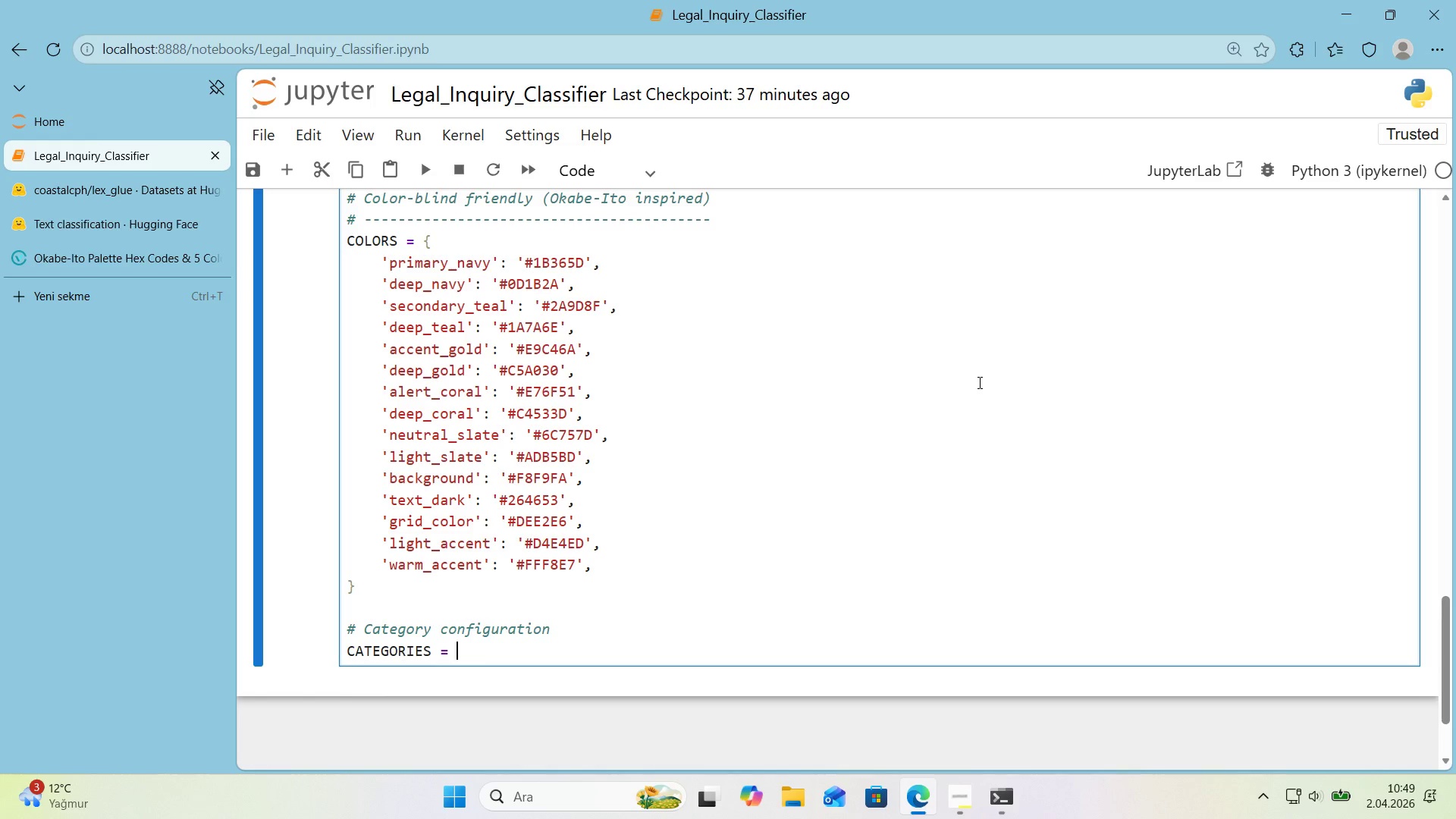 
key(Alt+Control+7)
 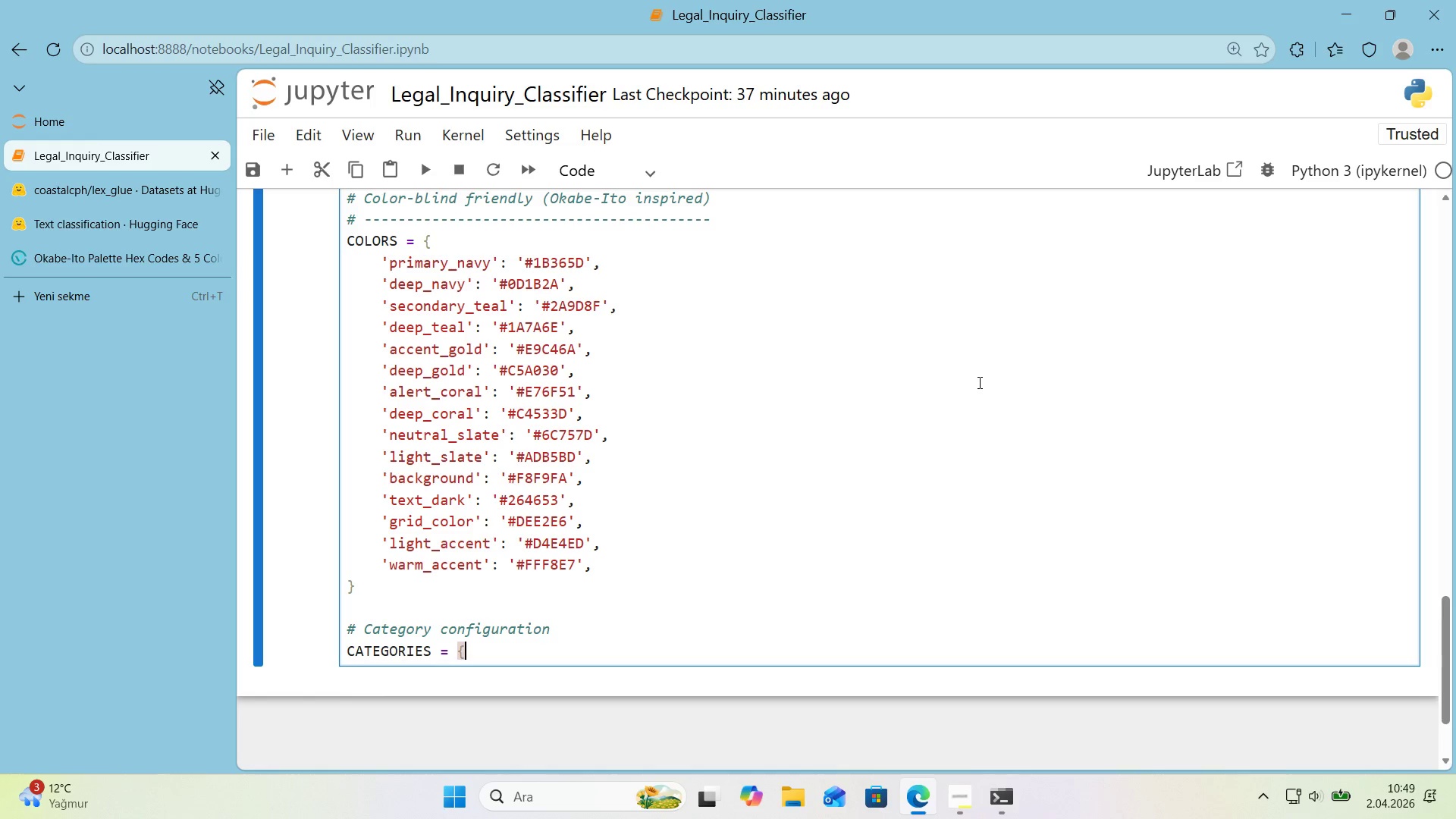 
key(Alt+Control+0)
 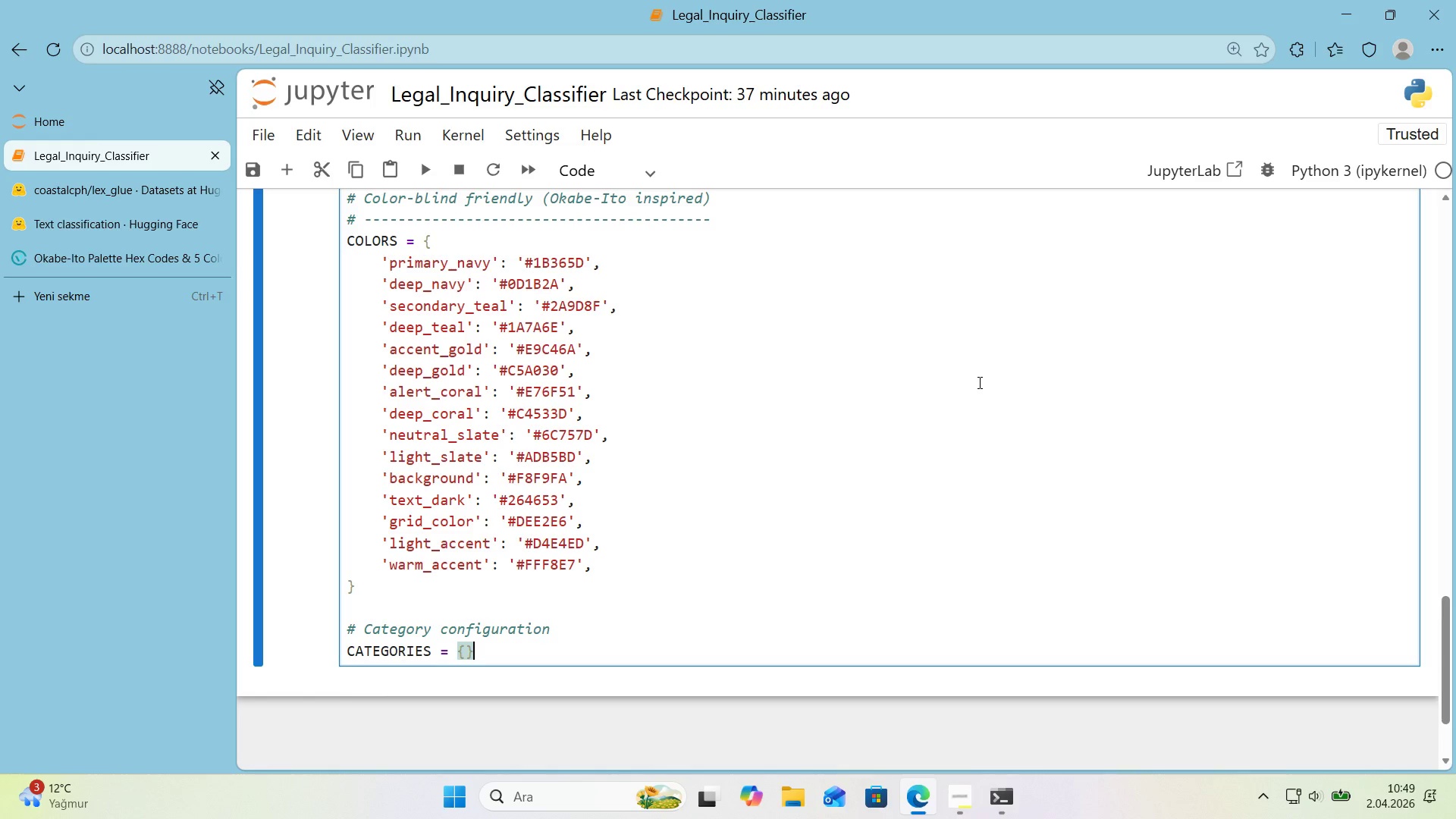 
key(ArrowLeft)
 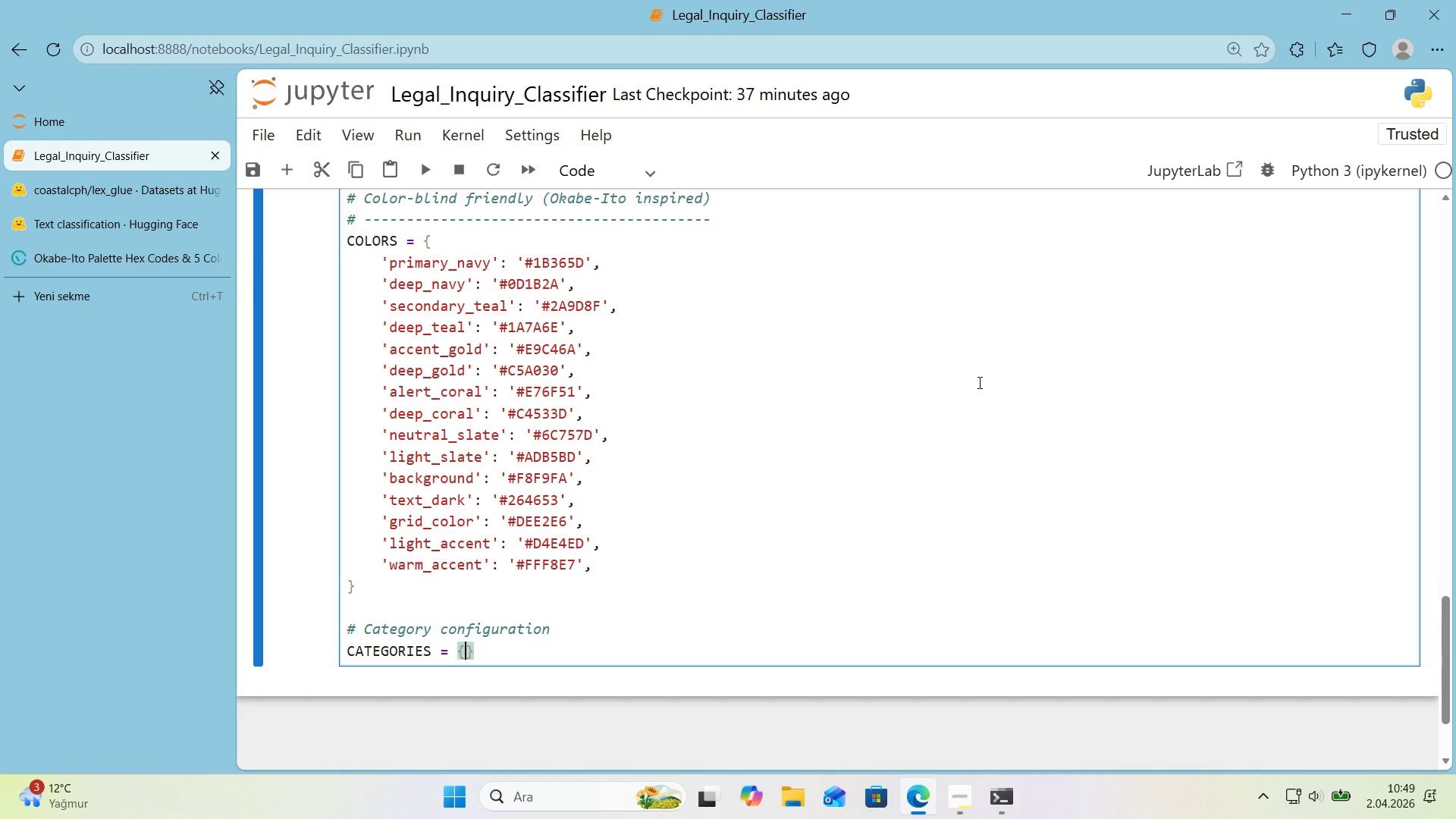 
key(Enter)
 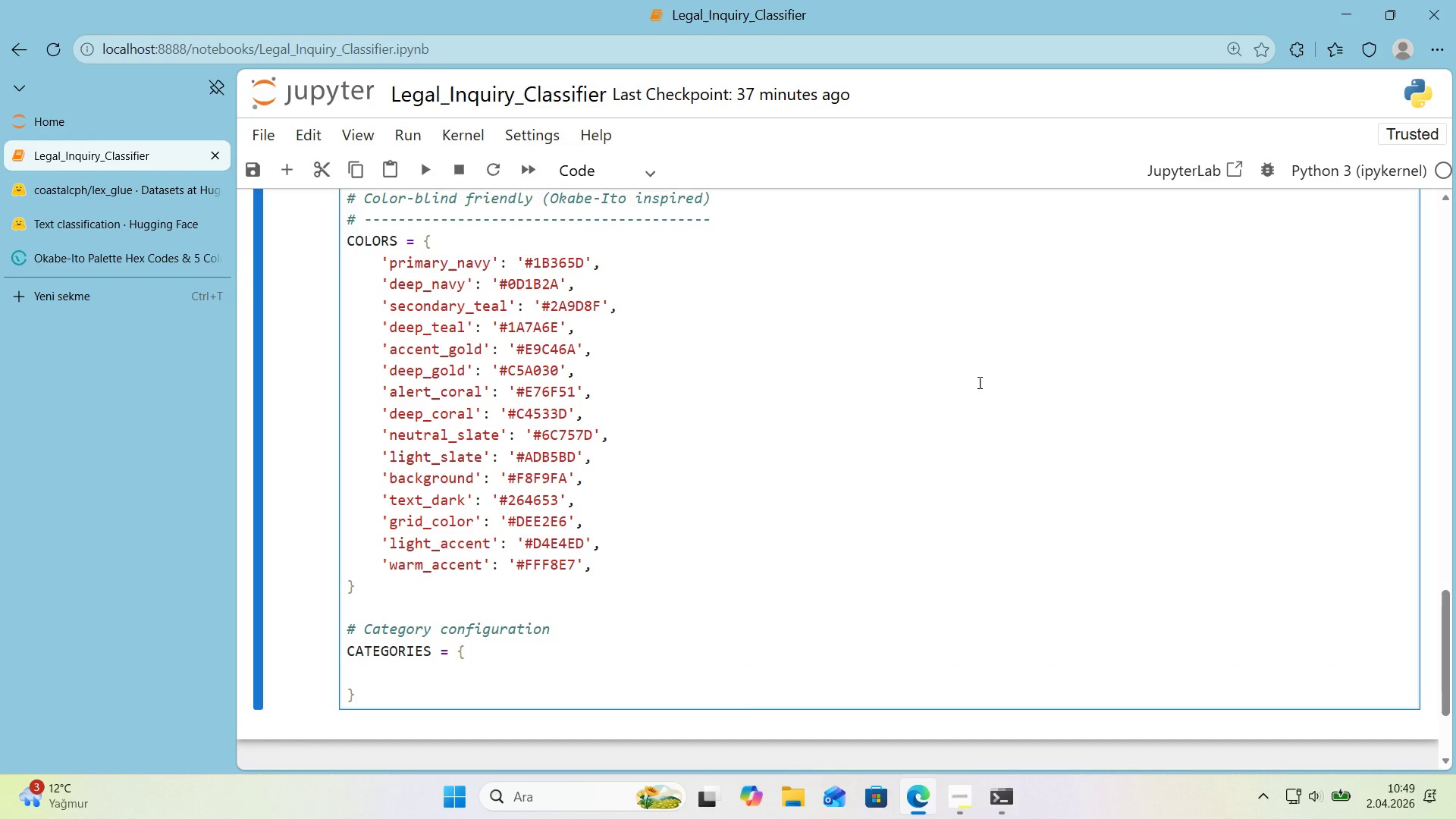 
type(0> @@)
 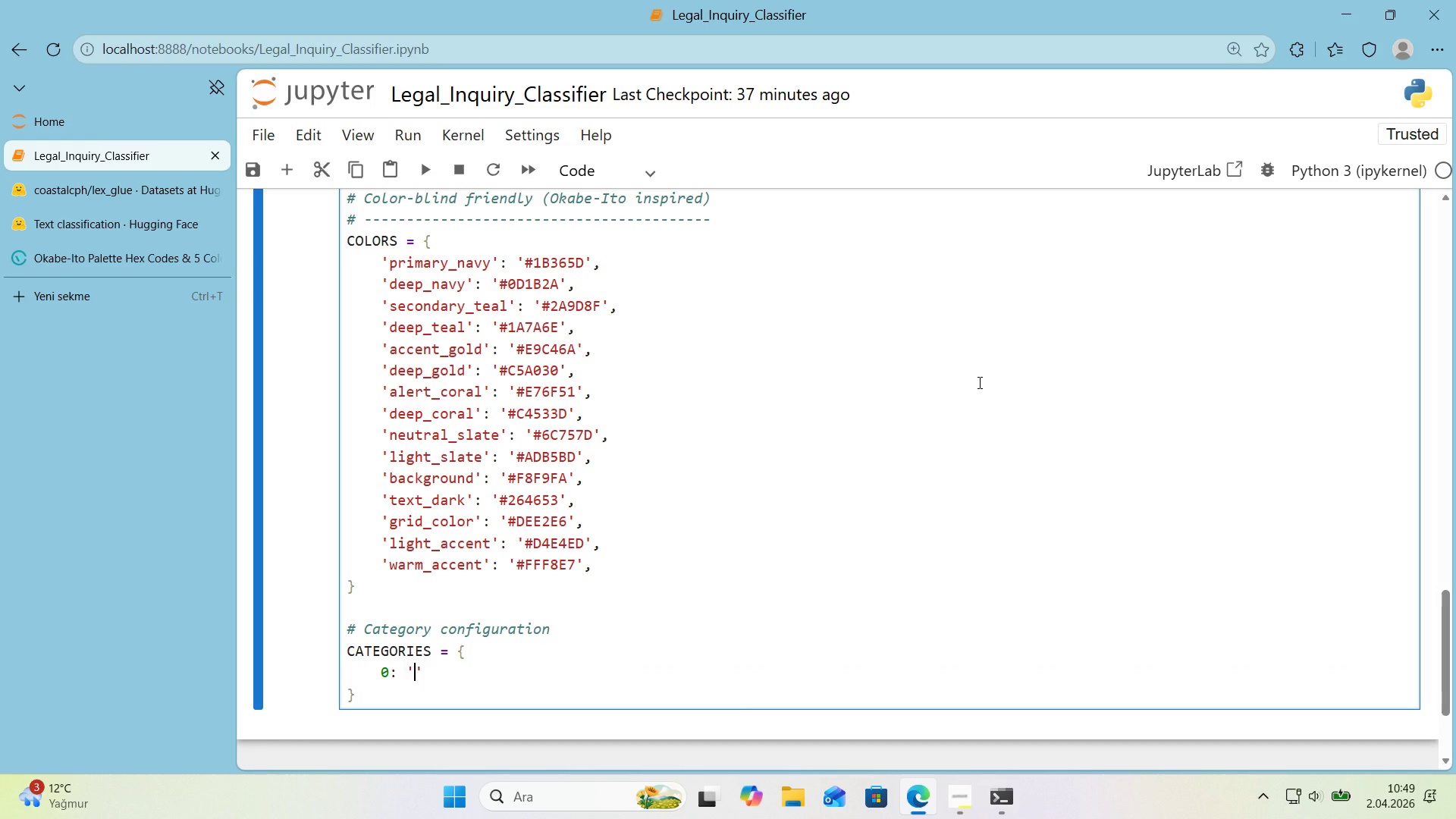 
 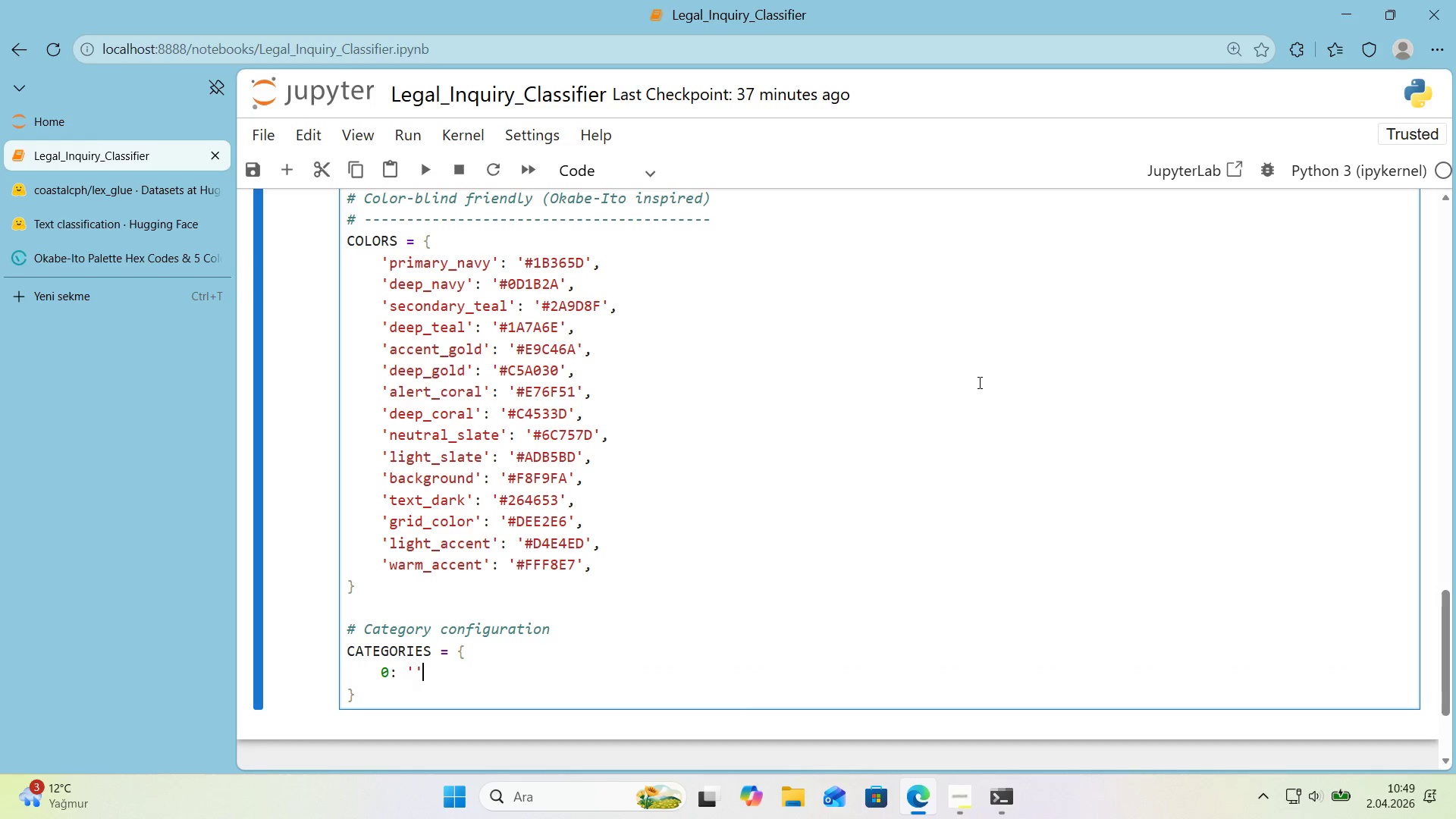 
key(ArrowLeft)
 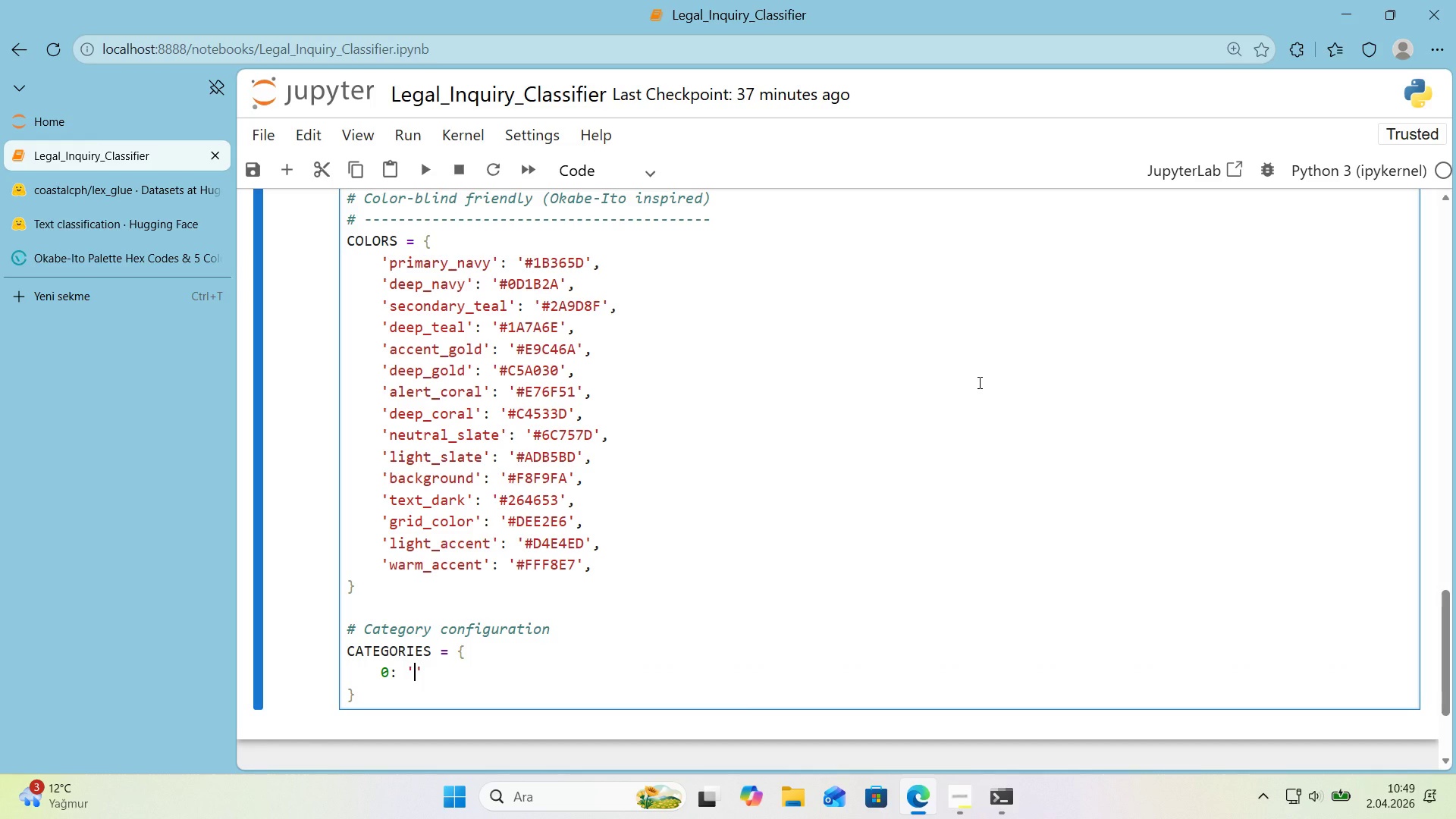 
type(iM)
key(Backspace)
key(Backspace)
type(Imm'grat'on)
 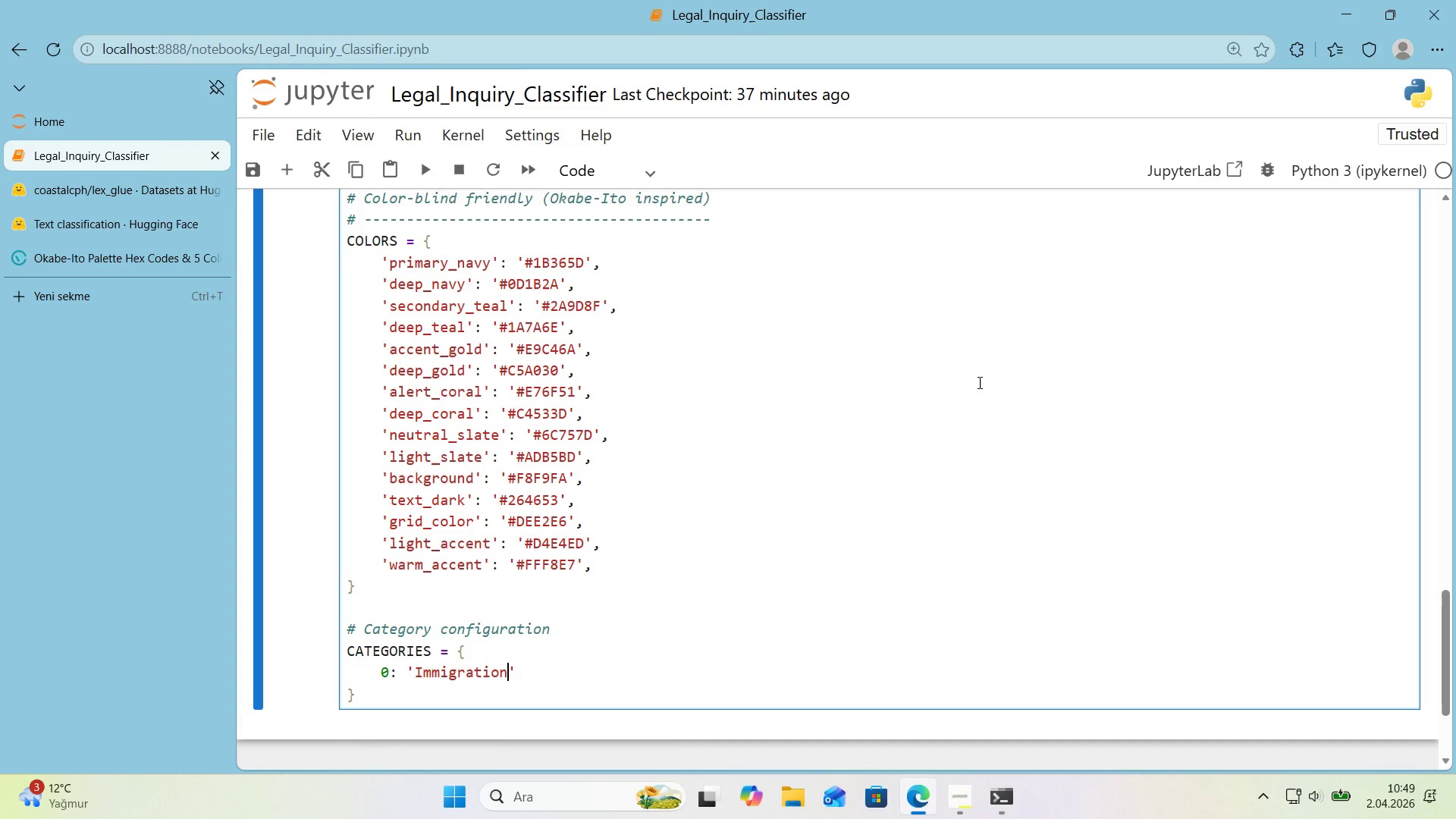 
key(ArrowRight)
 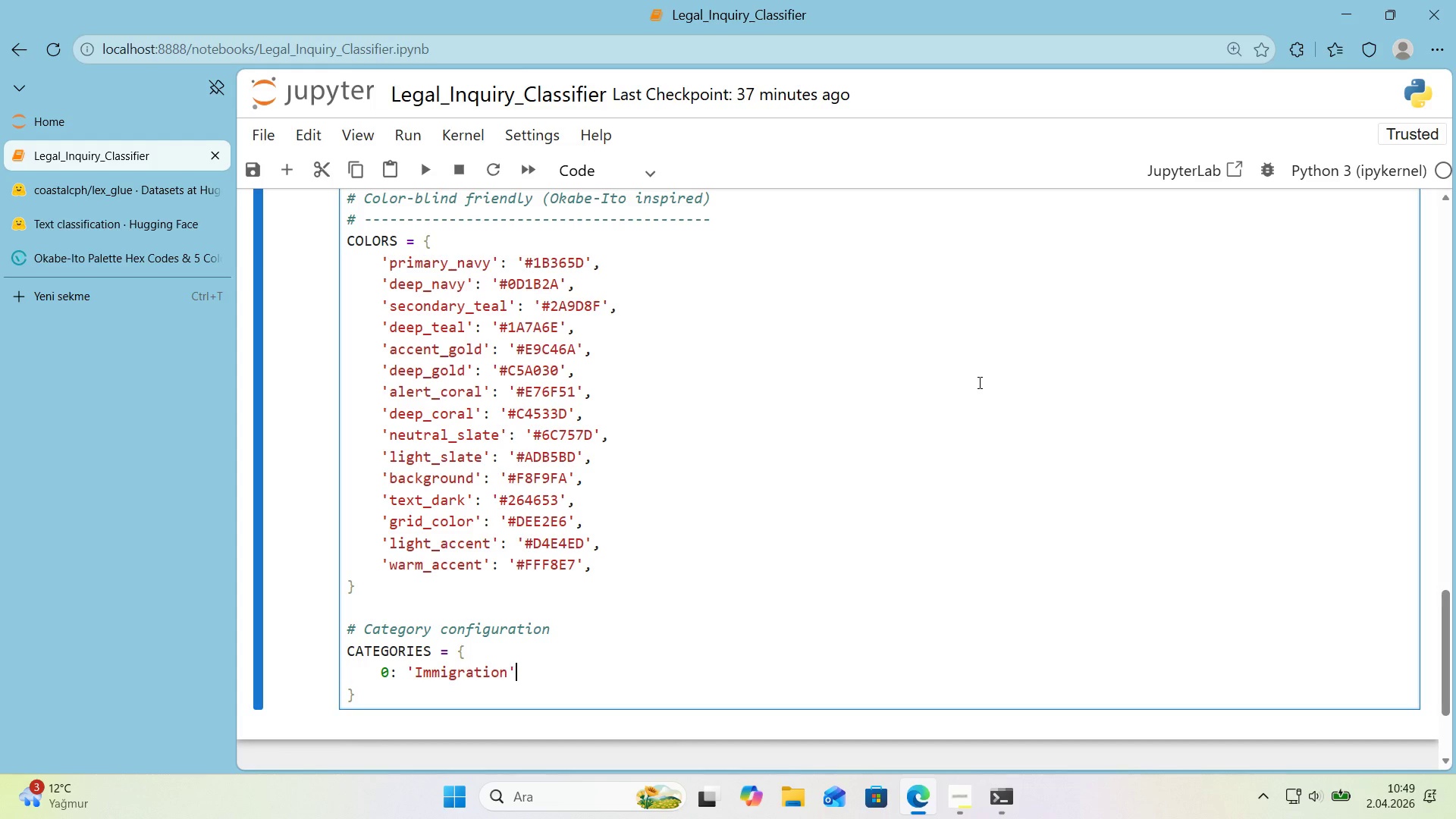 
key(Comma)
 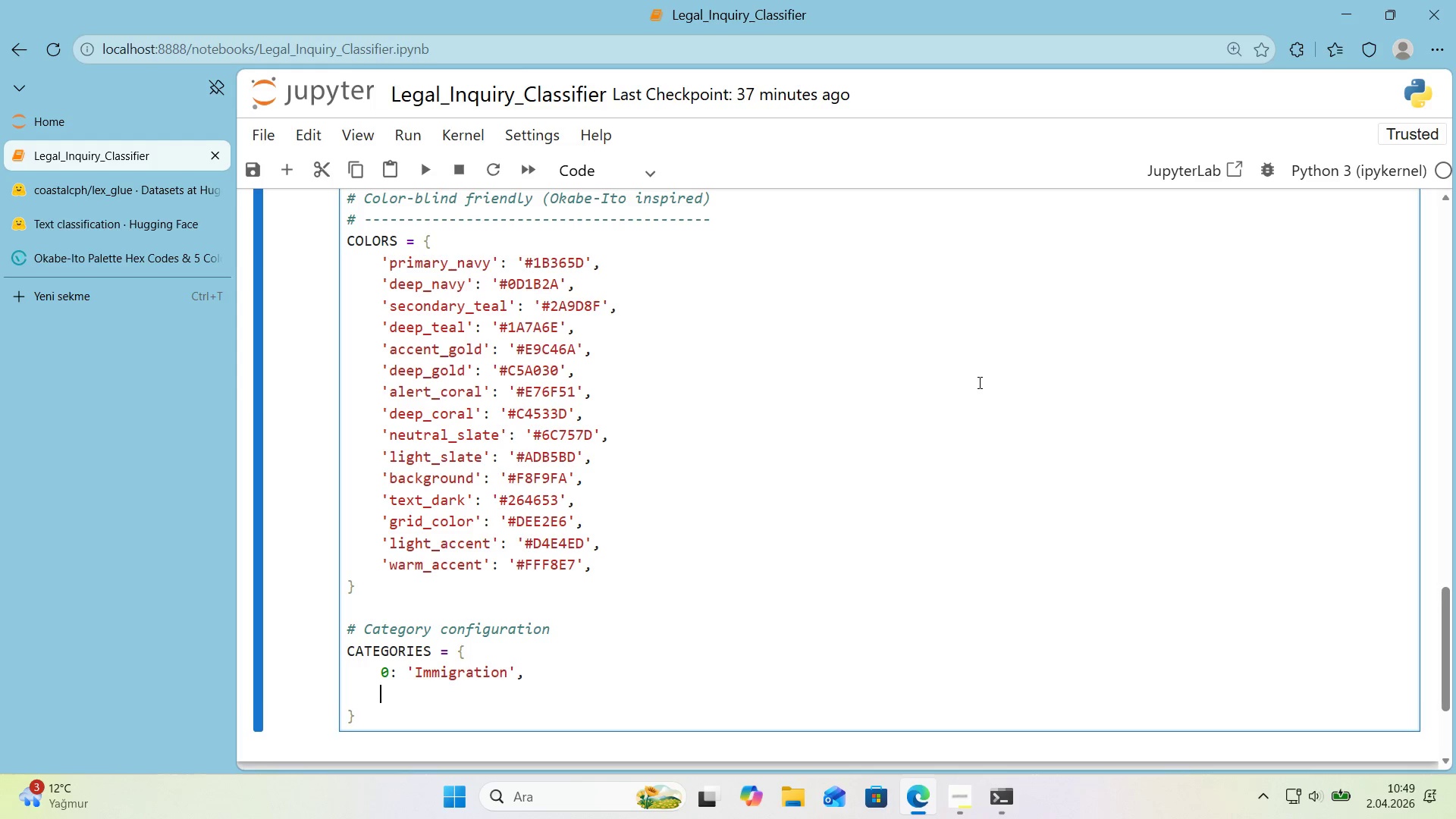 
key(Enter)
 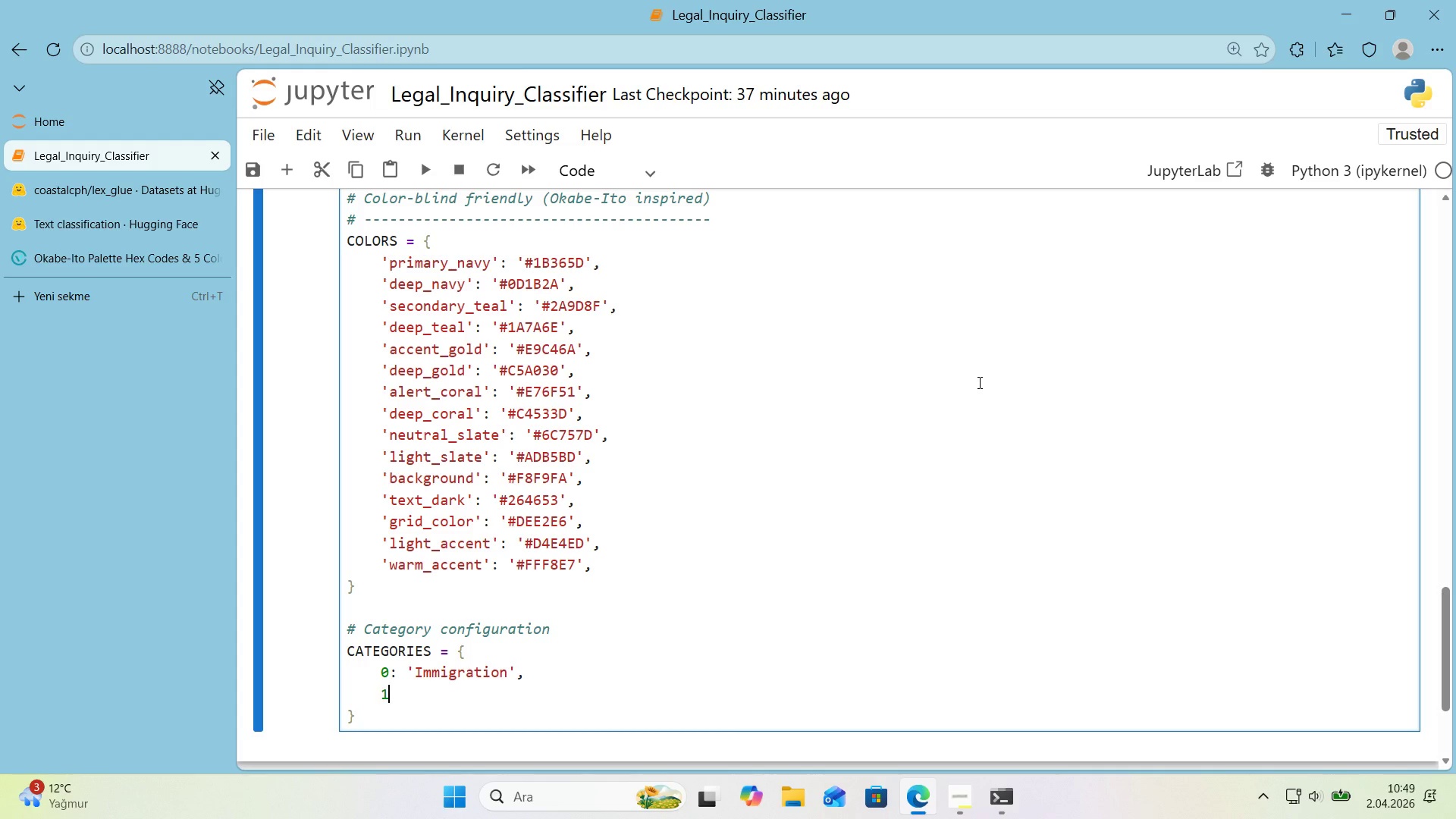 
key(1)
 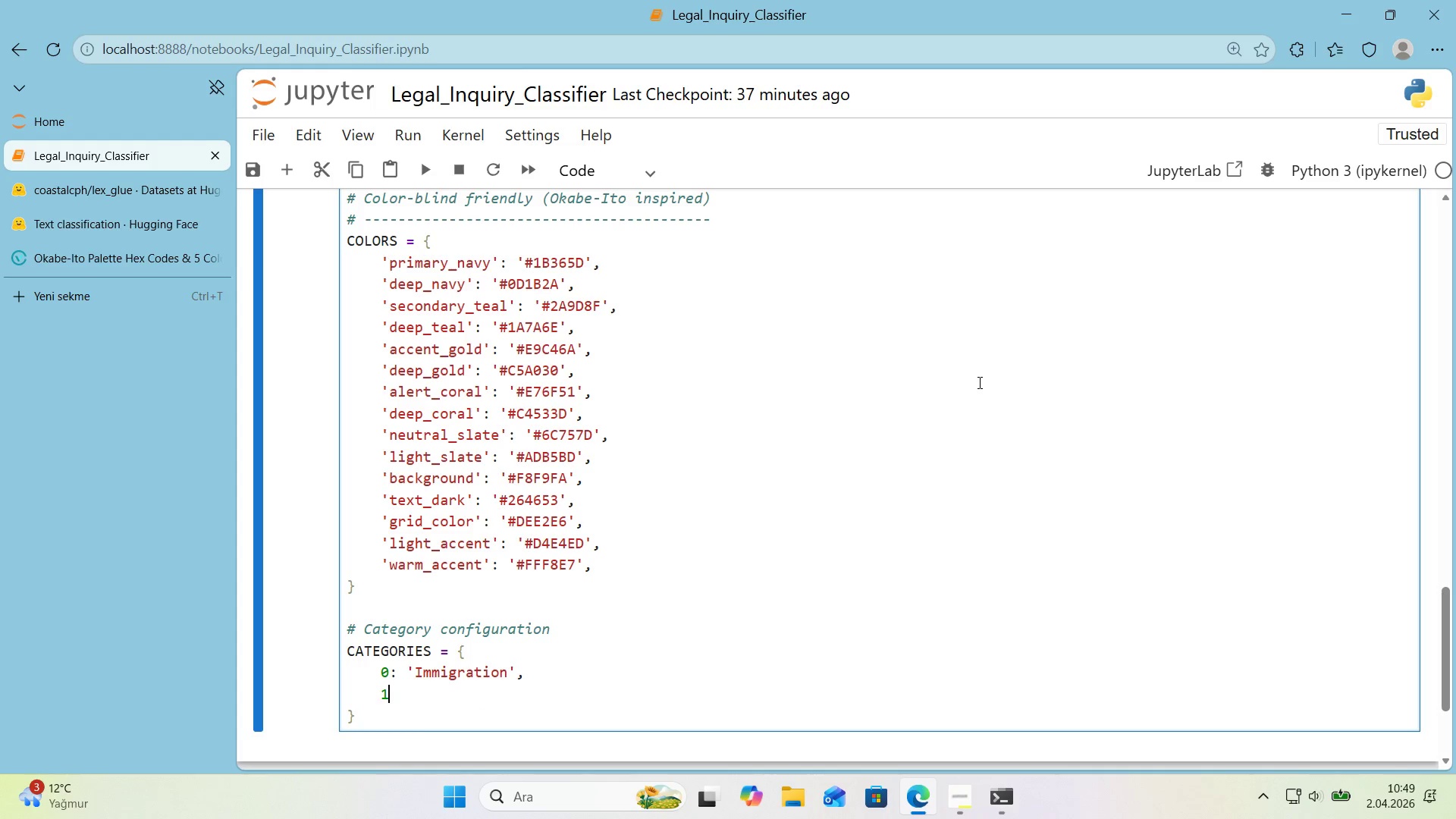 
key(Shift+ShiftRight)
 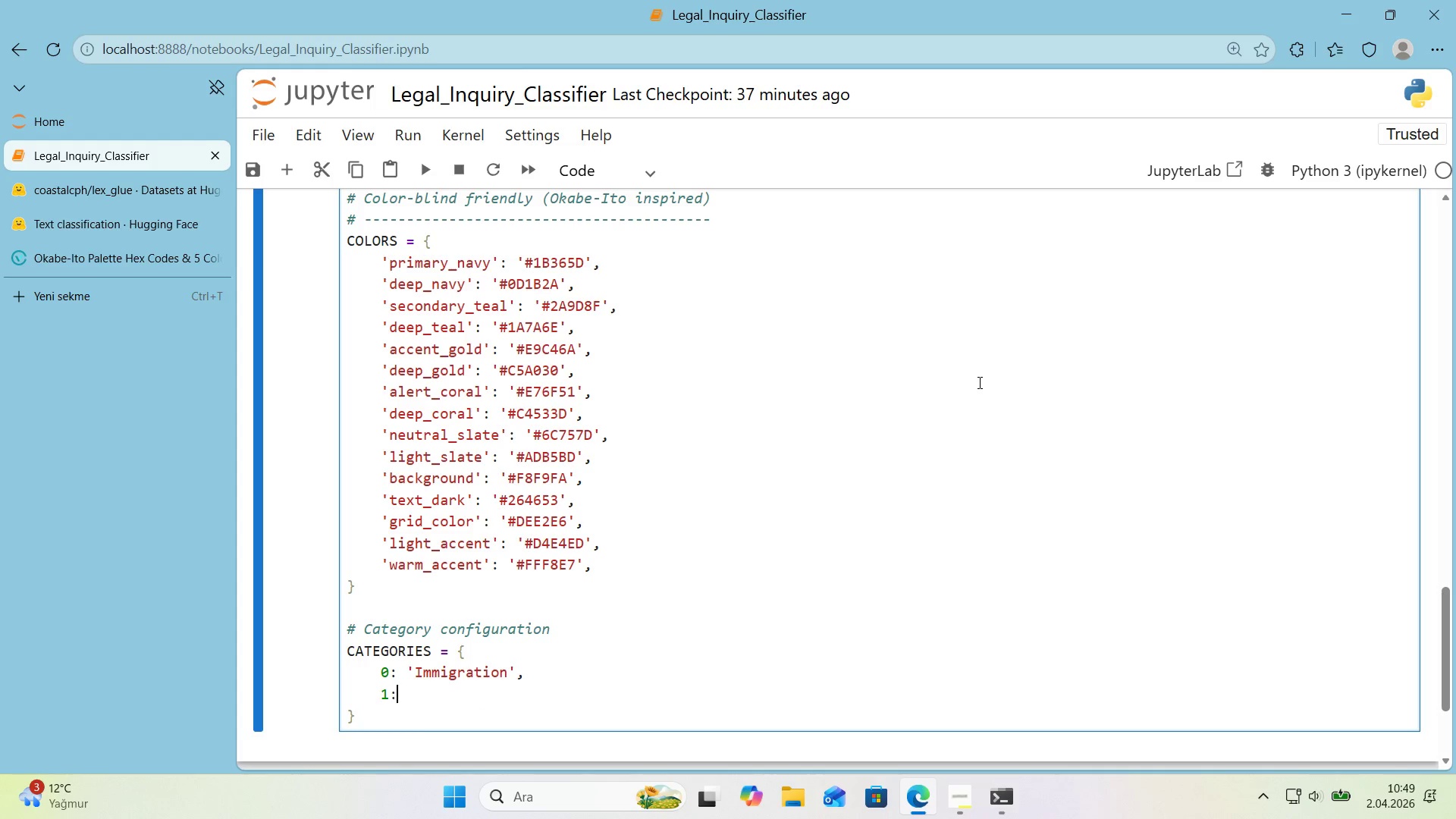 
key(Shift+Period)
 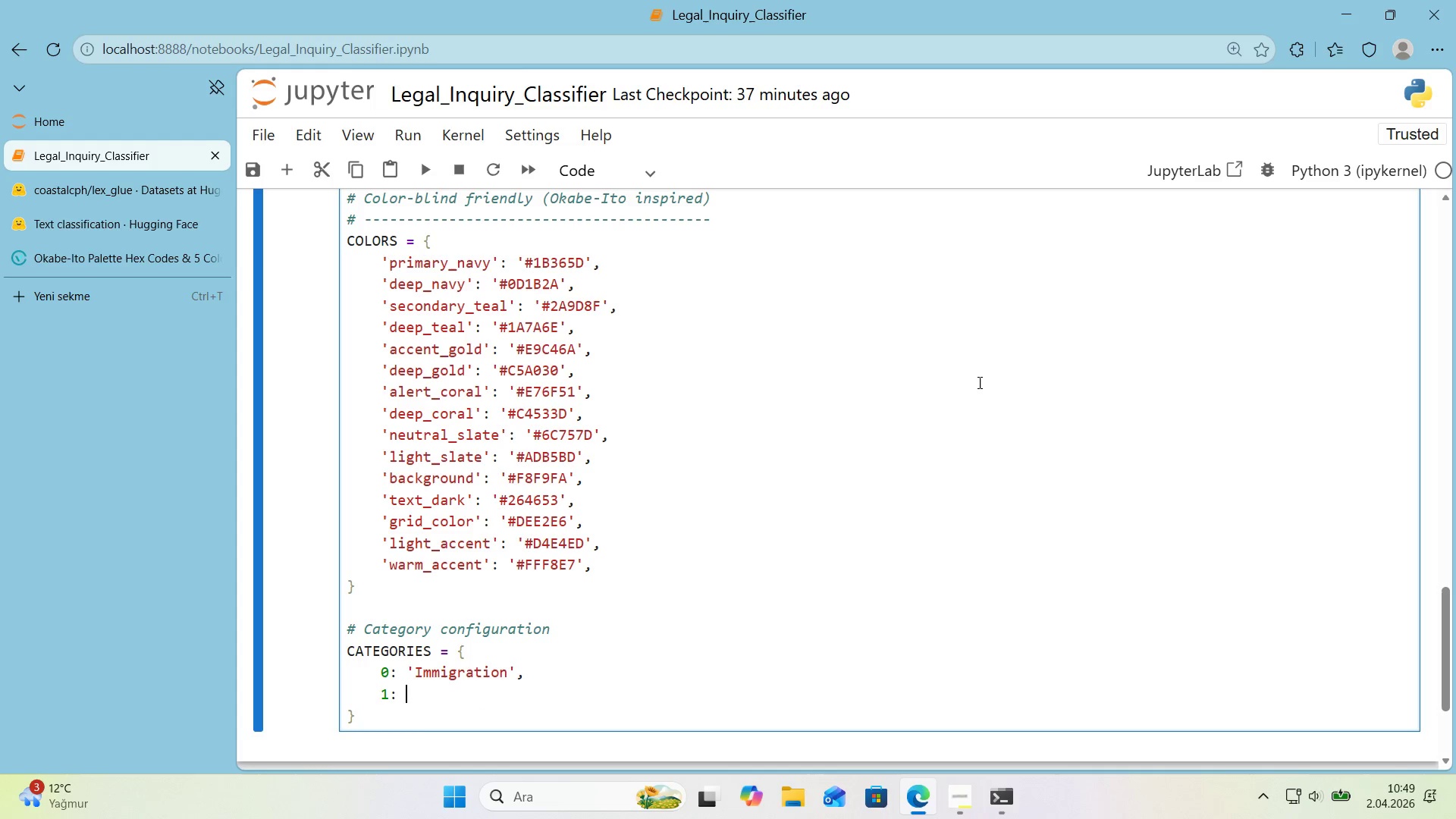 
key(Space)
 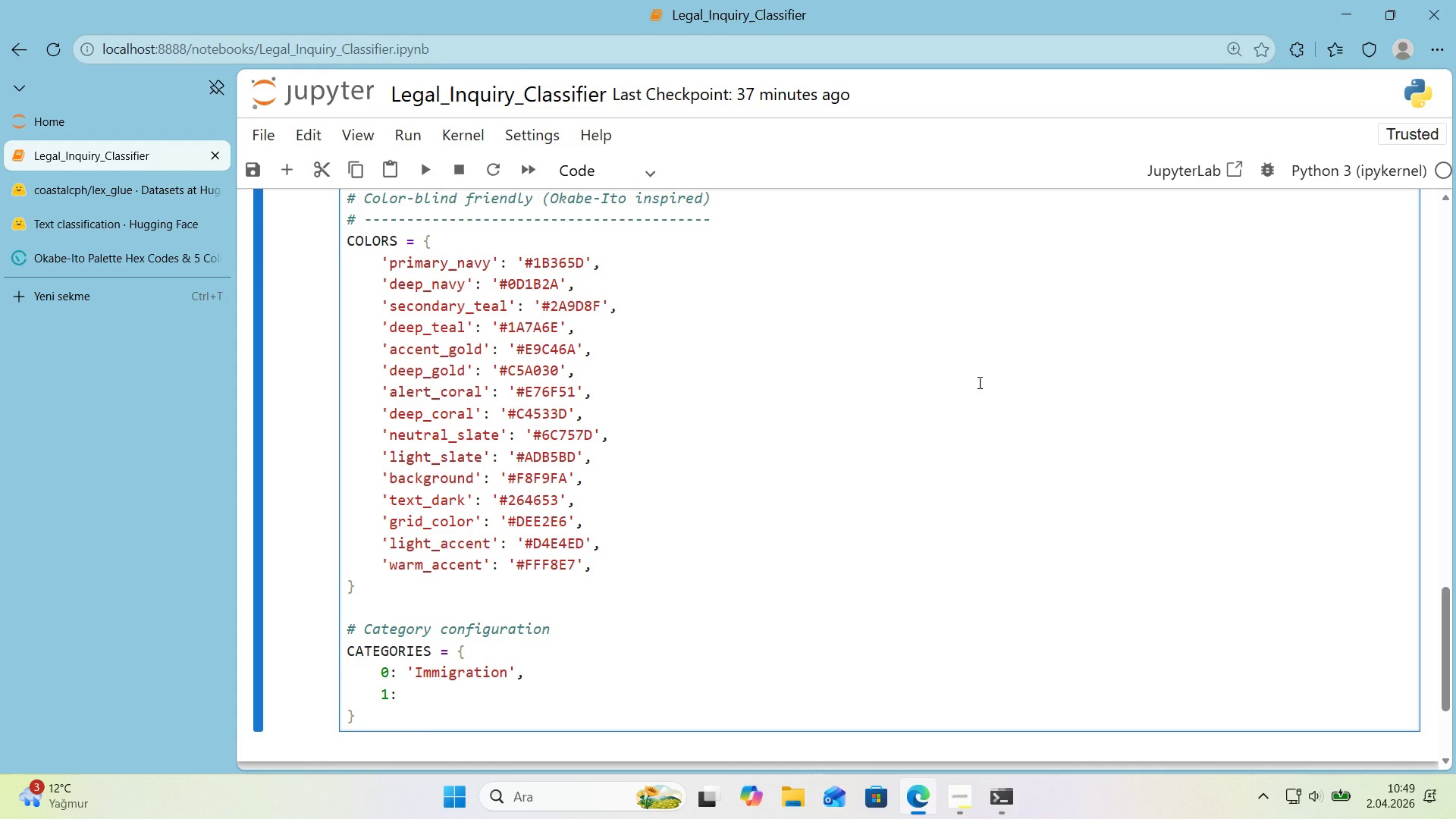 
wait(6.09)
 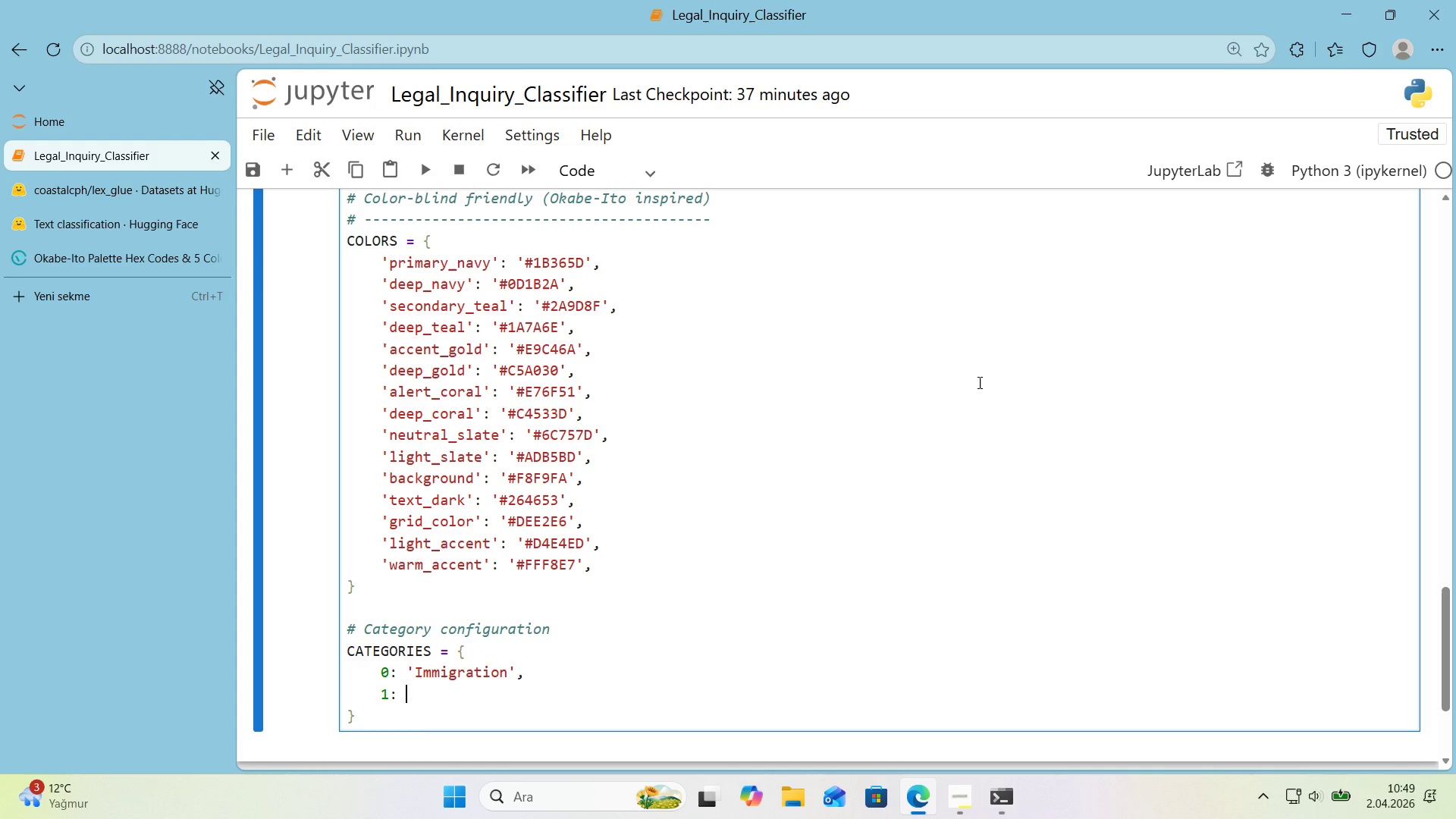 
type(@@)
 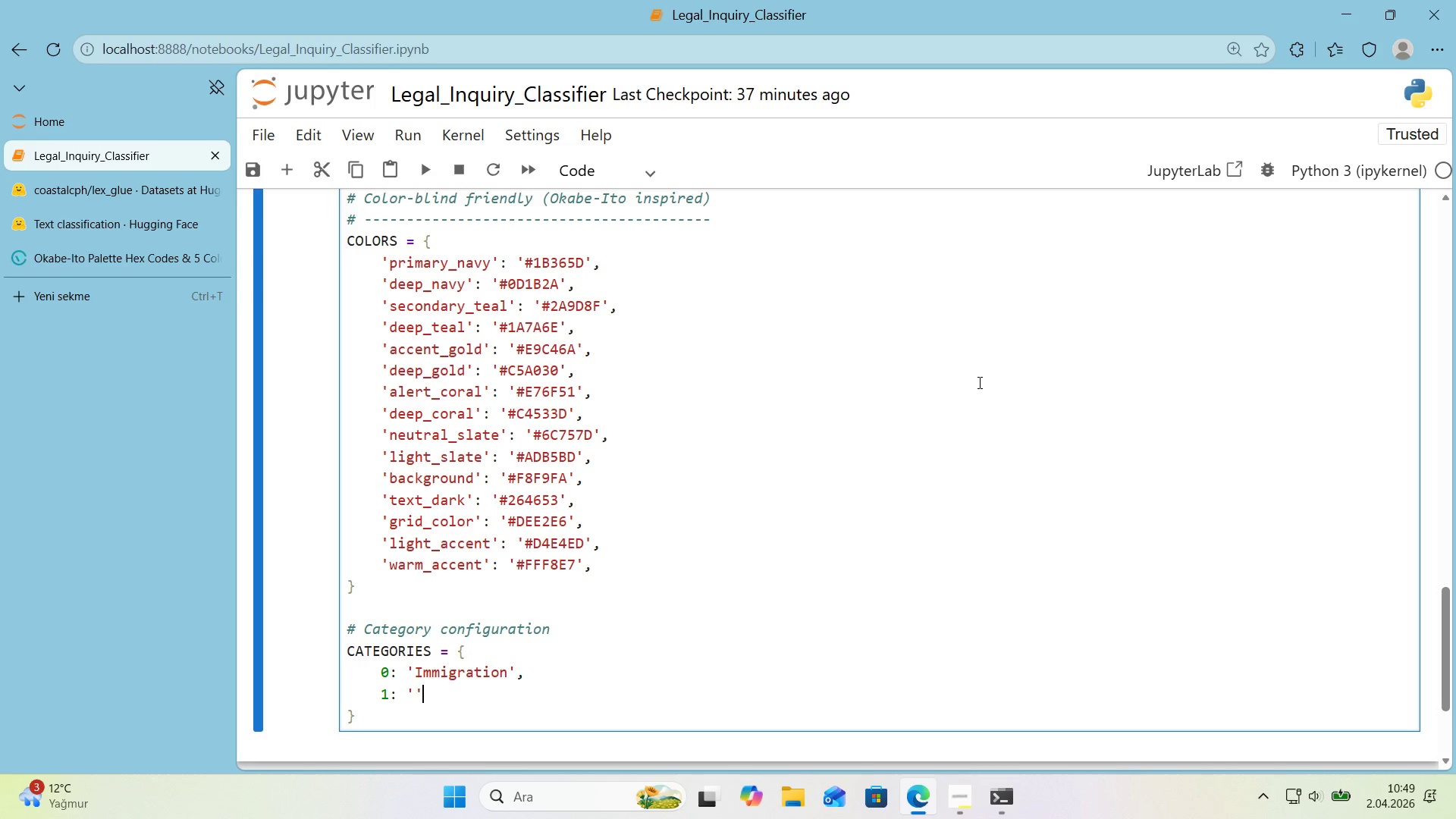 
key(ArrowLeft)
 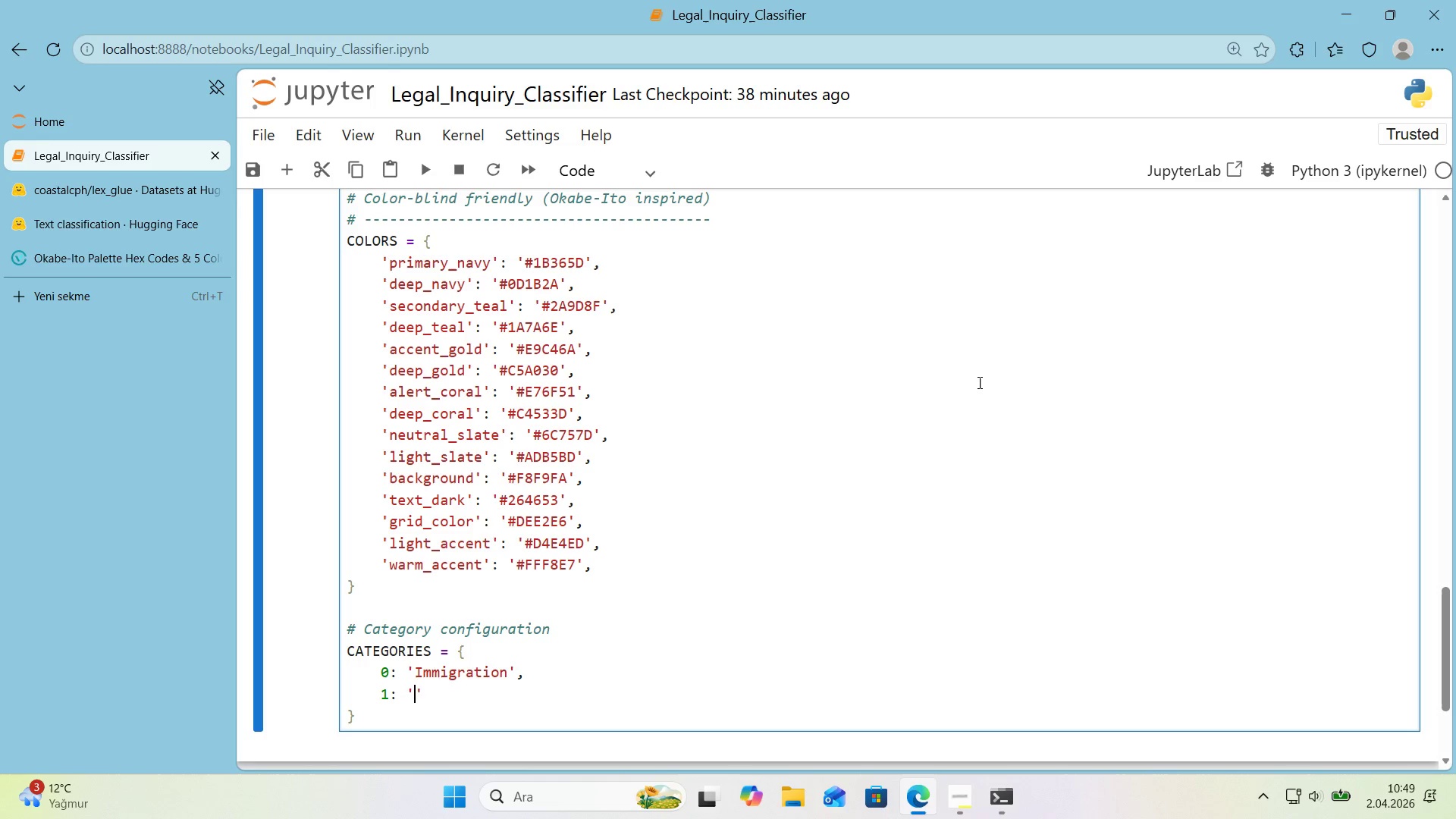 
type(Fam'ly Law)
 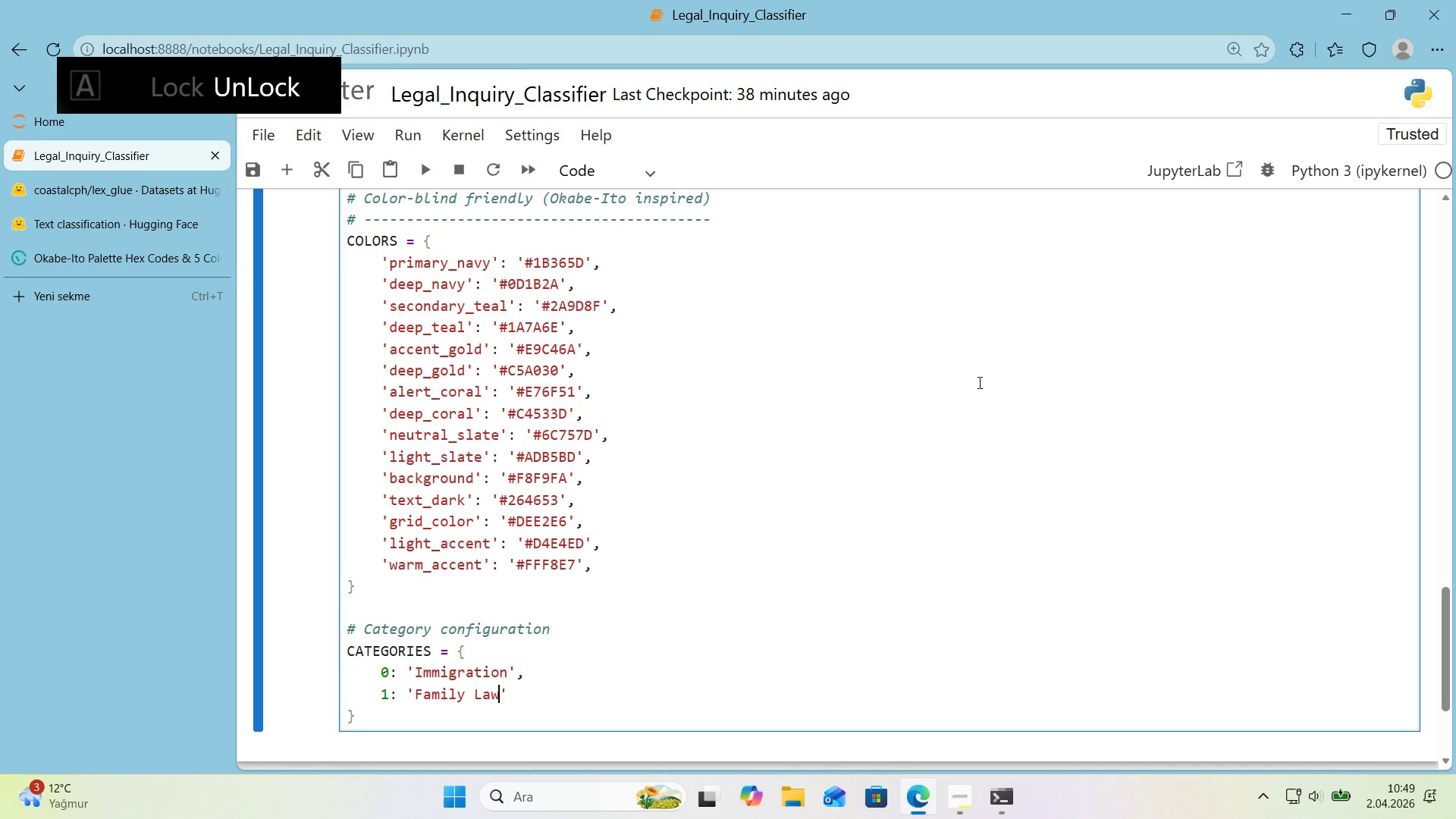 
key(ArrowRight)
 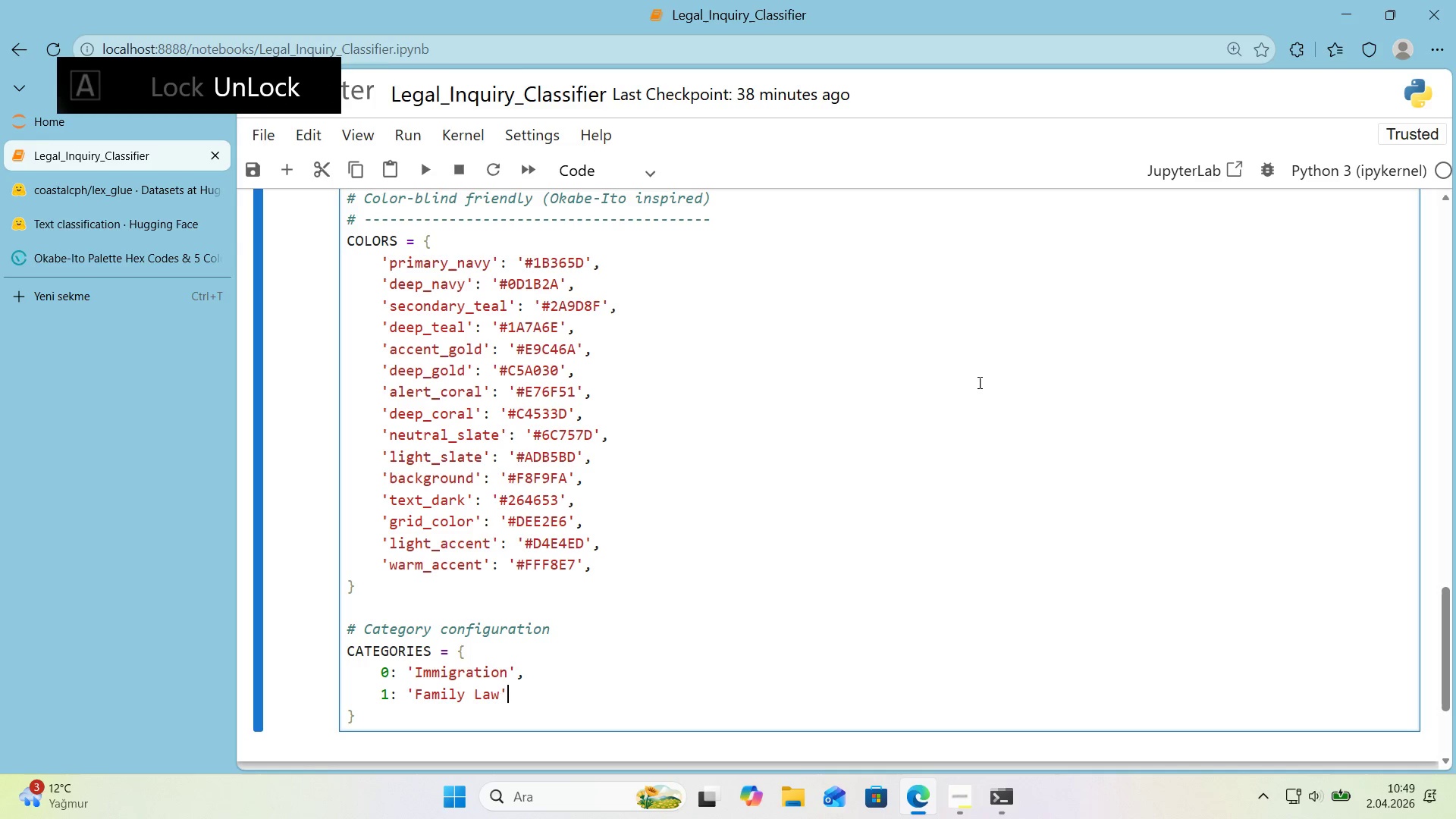 
key(Comma)
 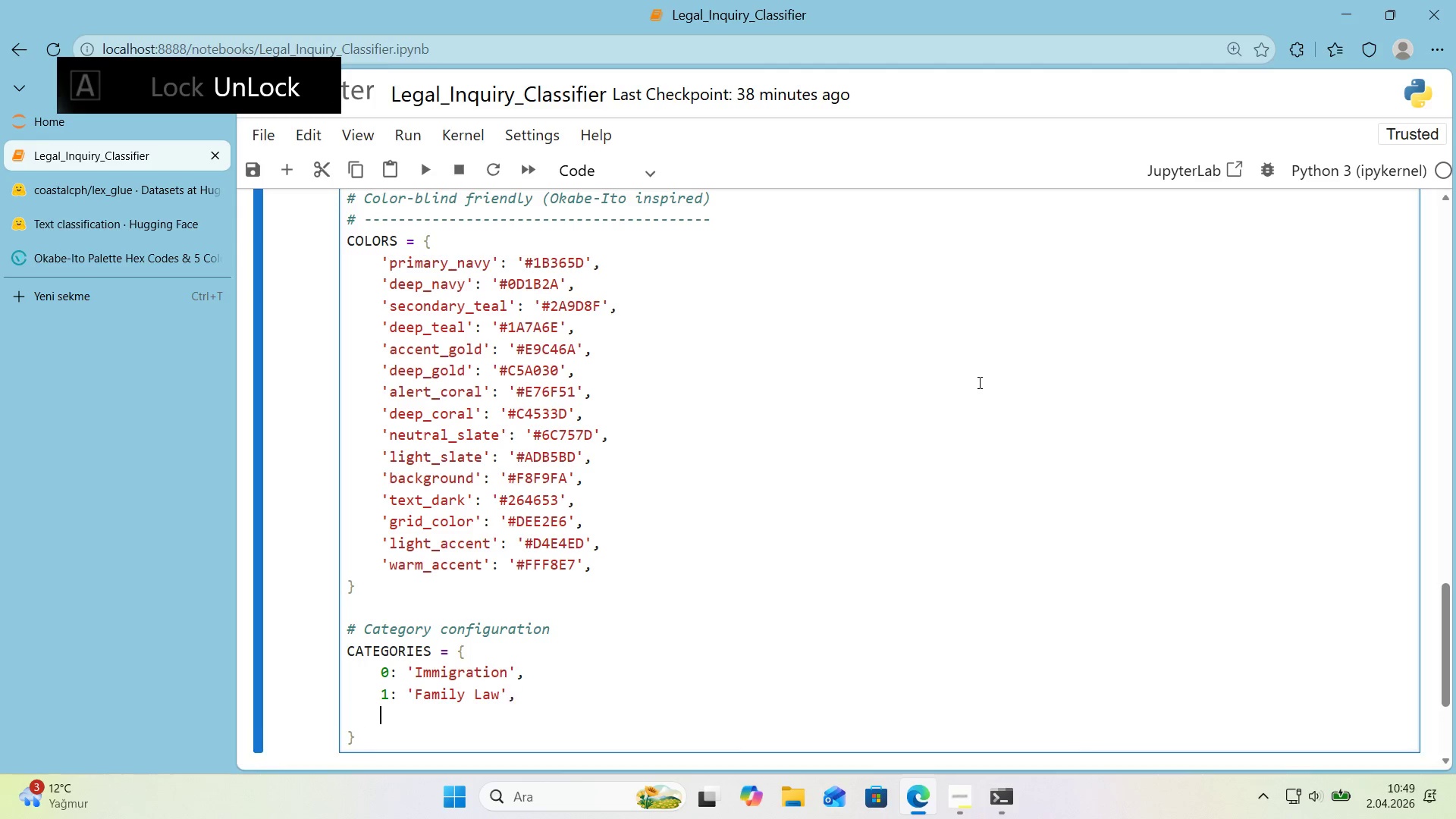 
key(Enter)
 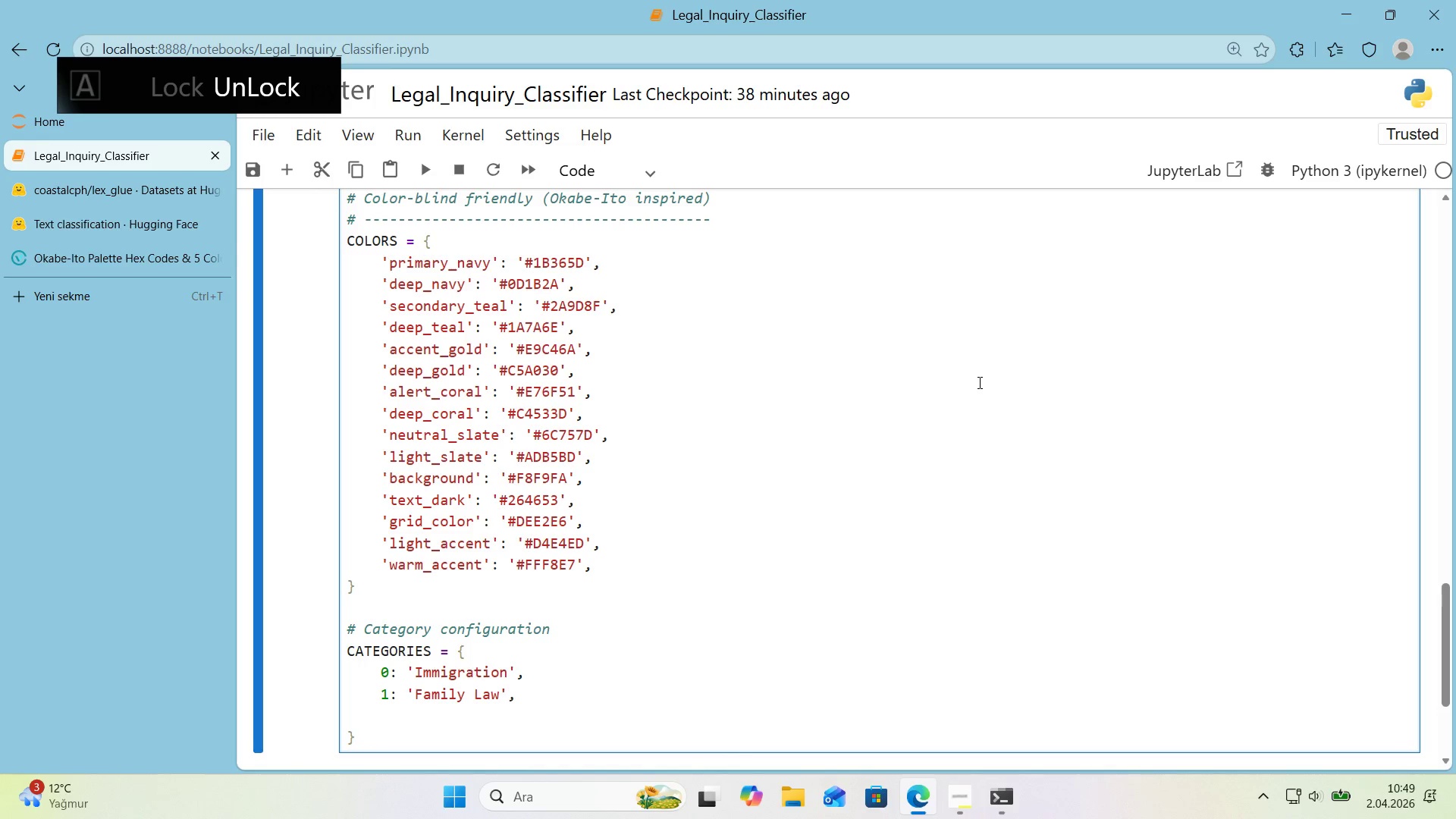 
type(2> @@)
 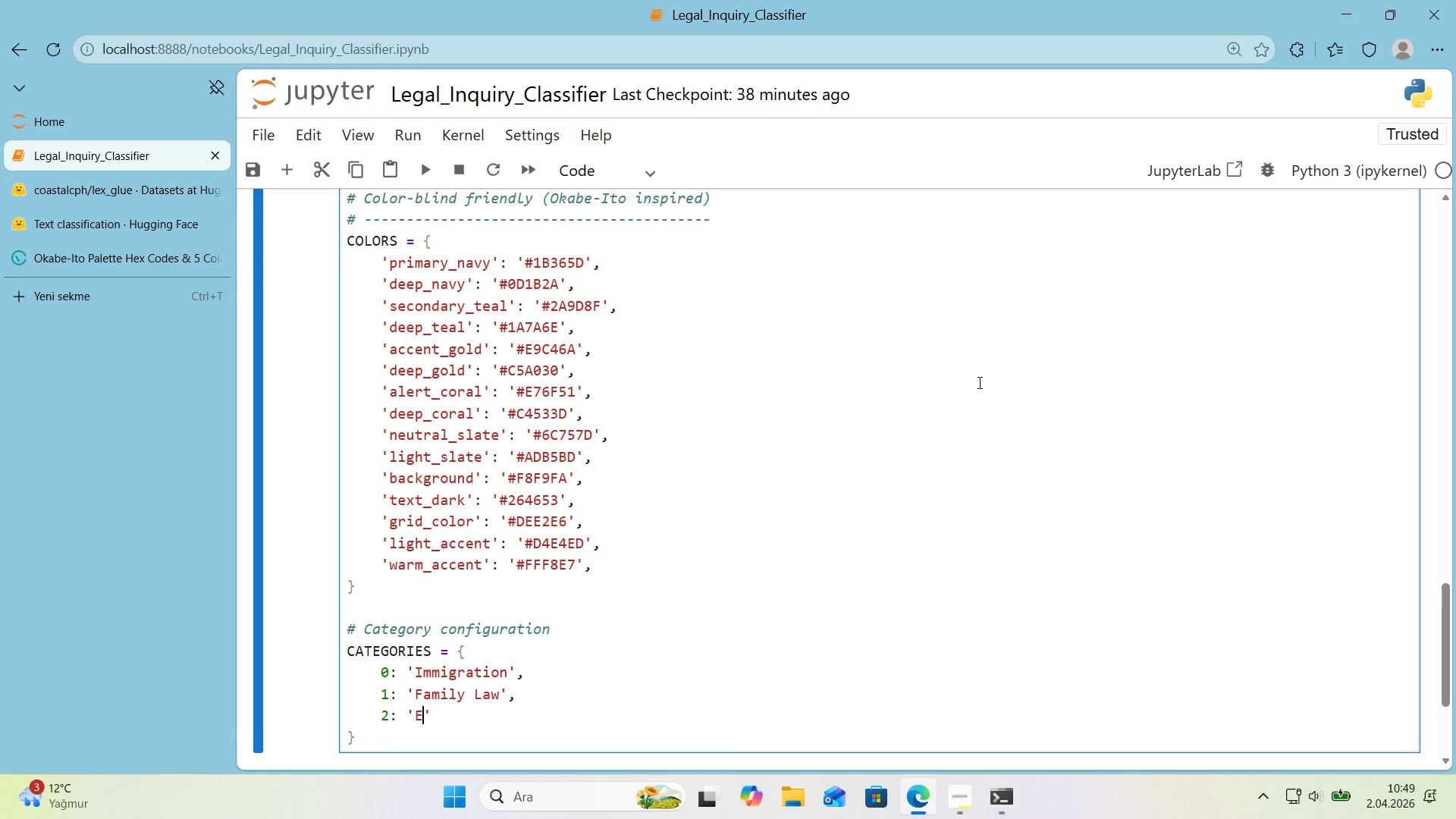 
 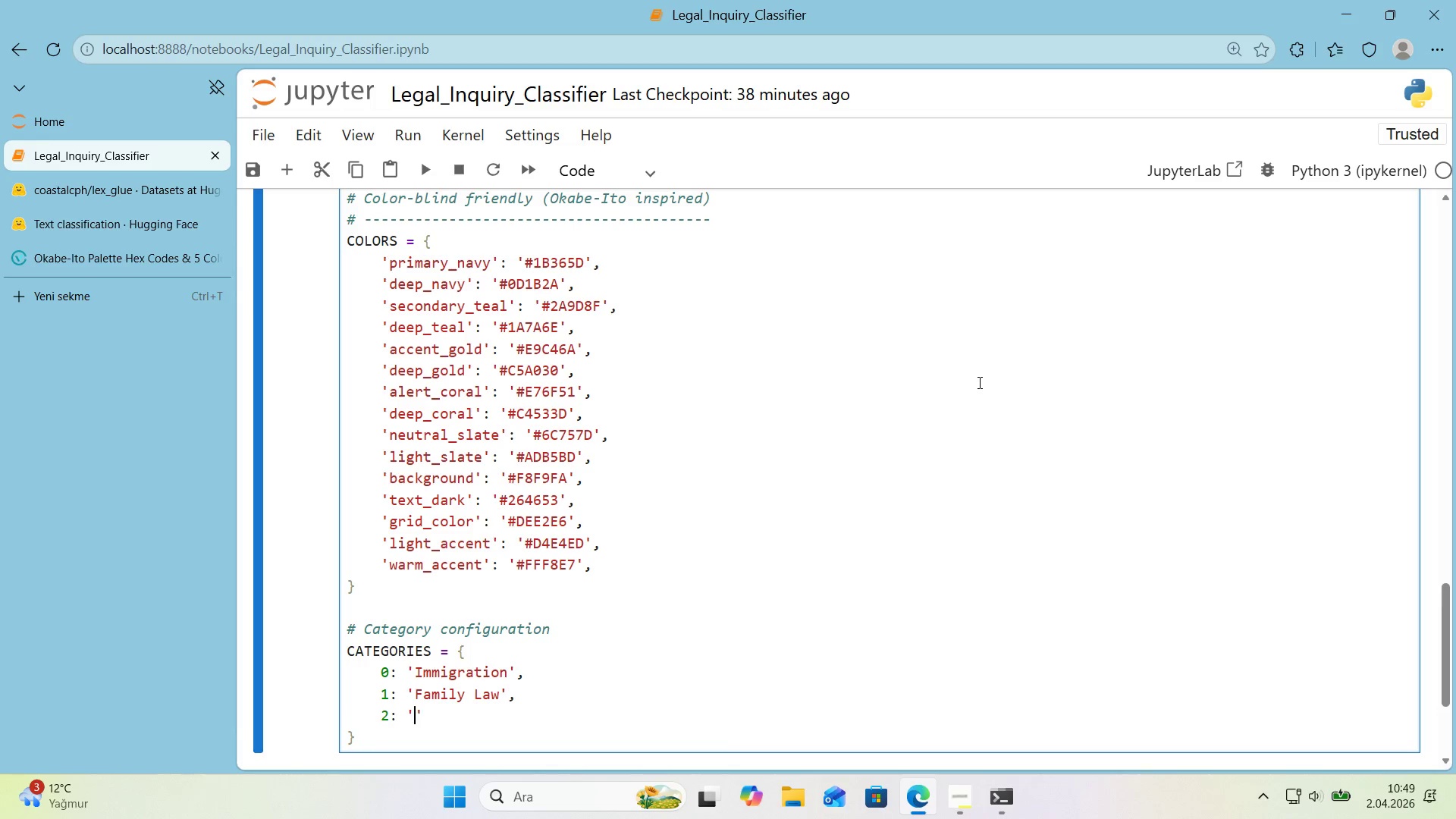 
key(ArrowLeft)
 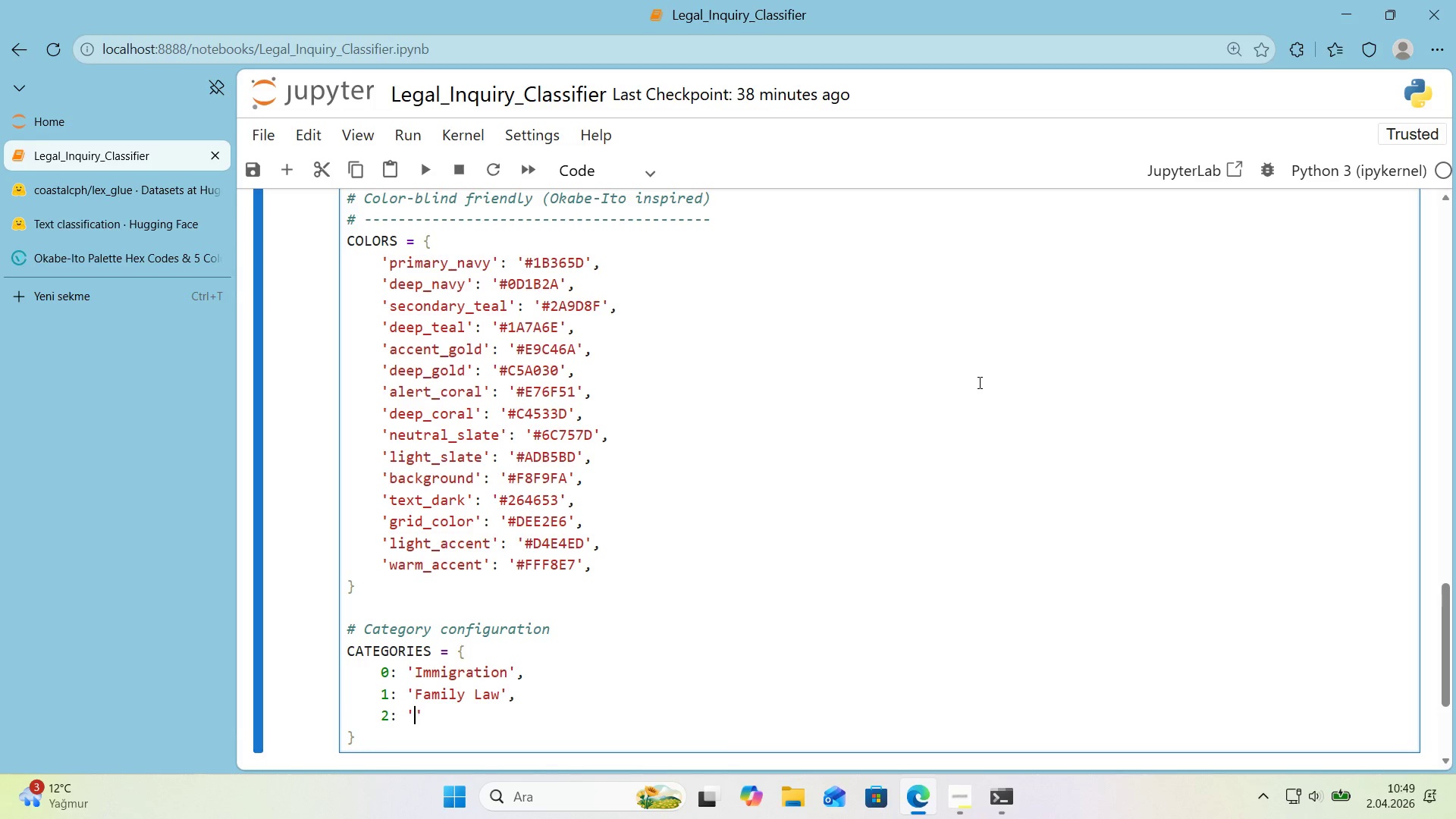 
type(Estate Plann'ng)
 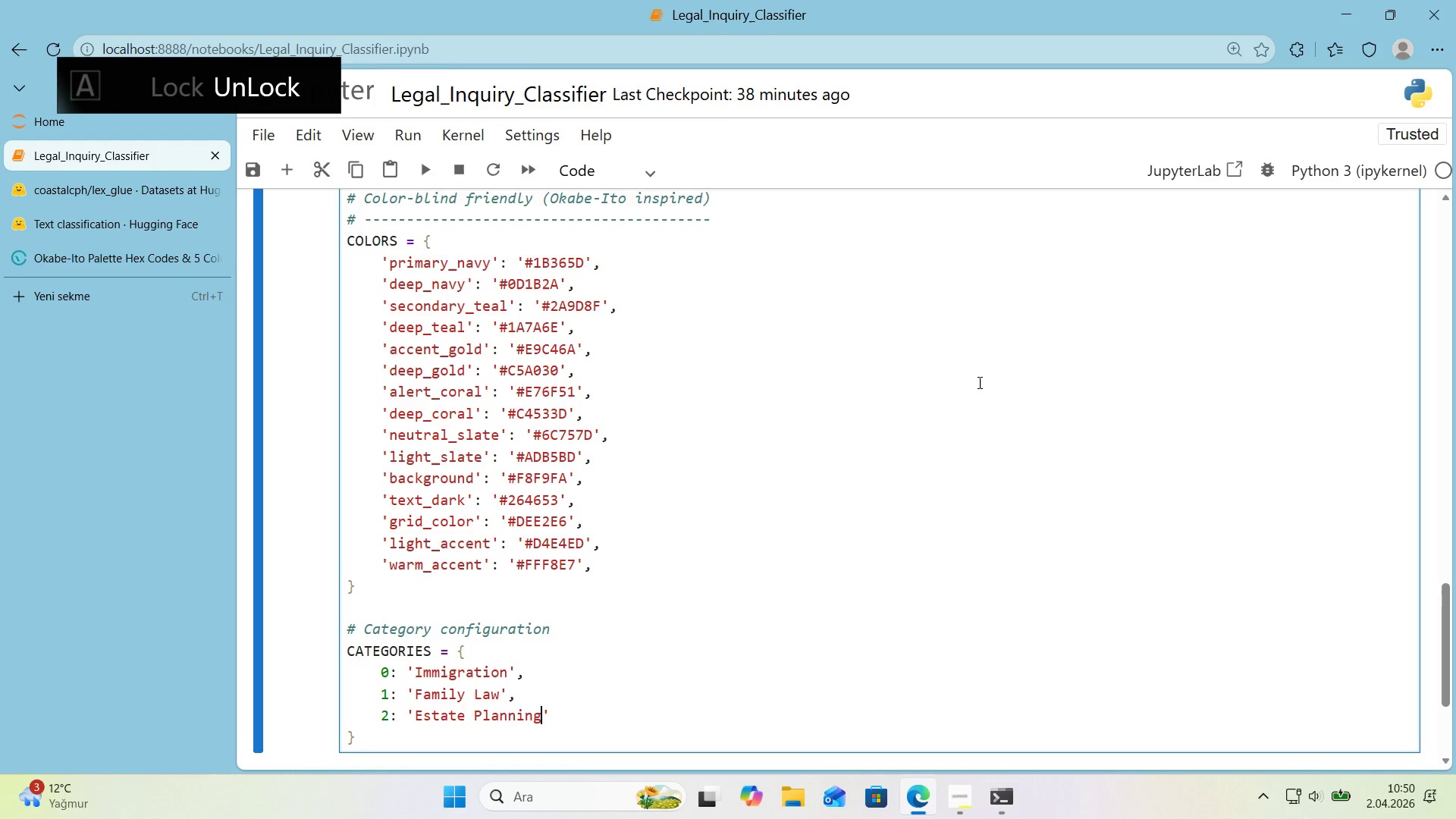 
key(ArrowRight)
 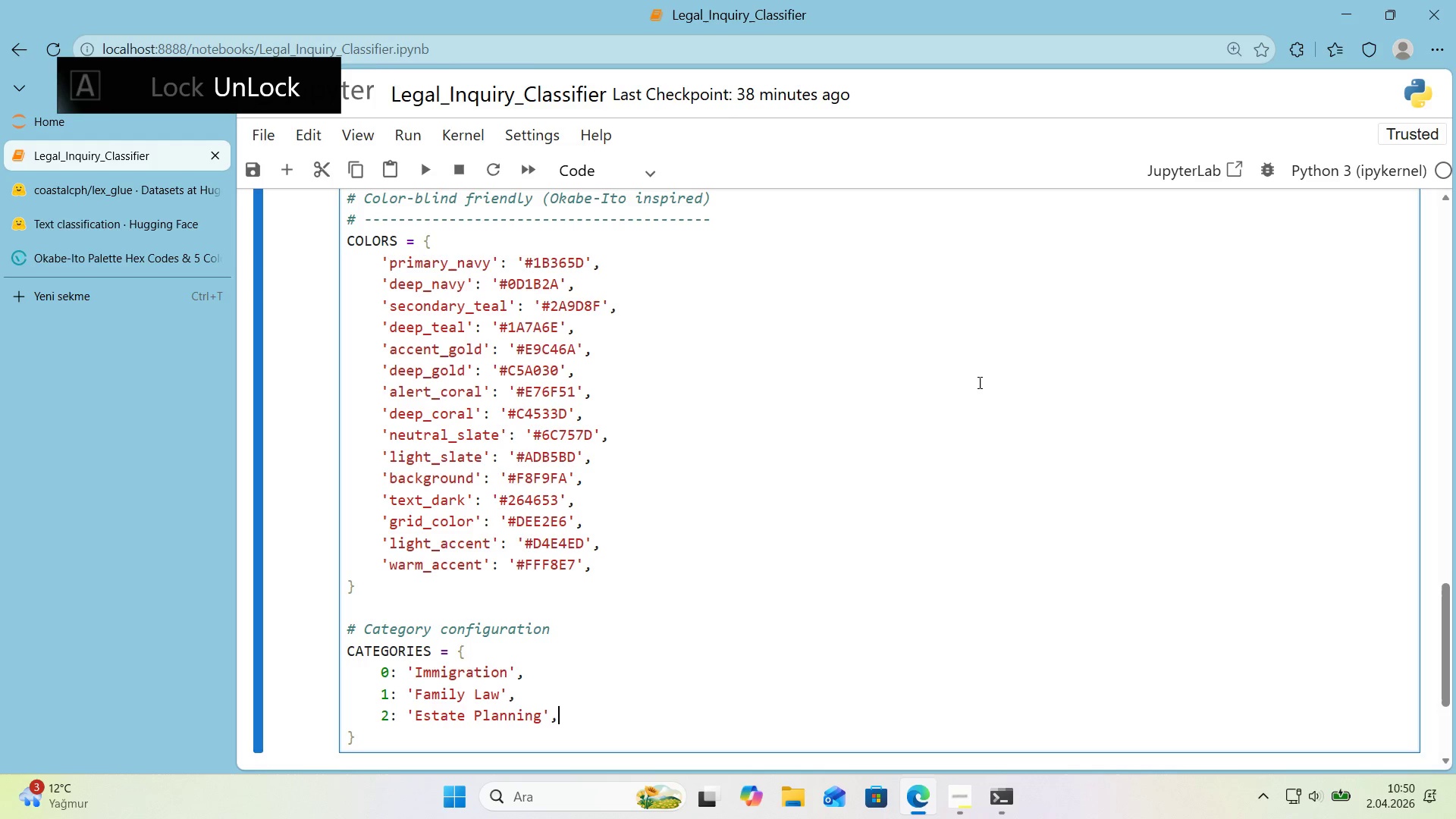 
key(Comma)
 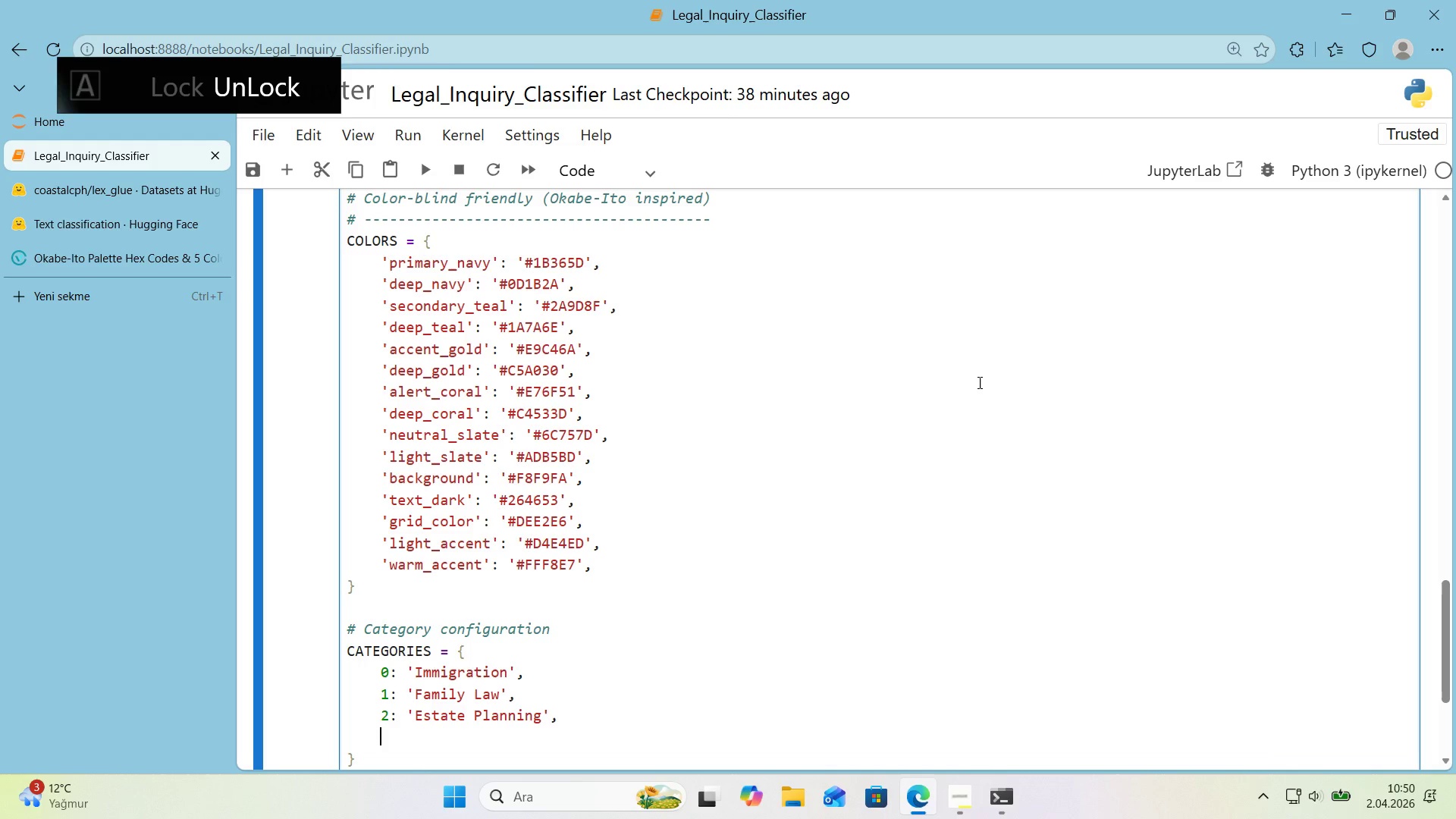 
key(Enter)
 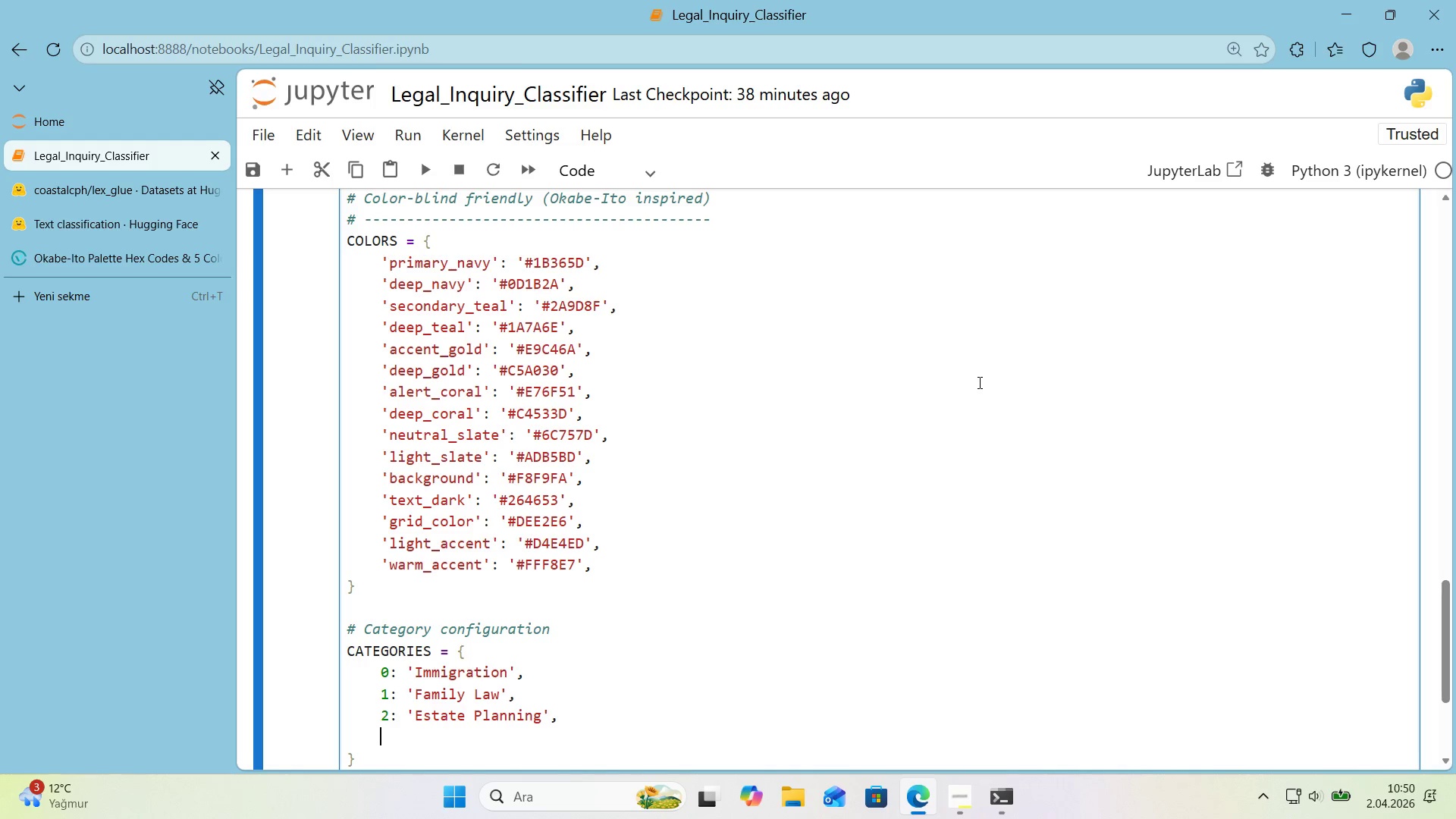 
type(3> @@)
 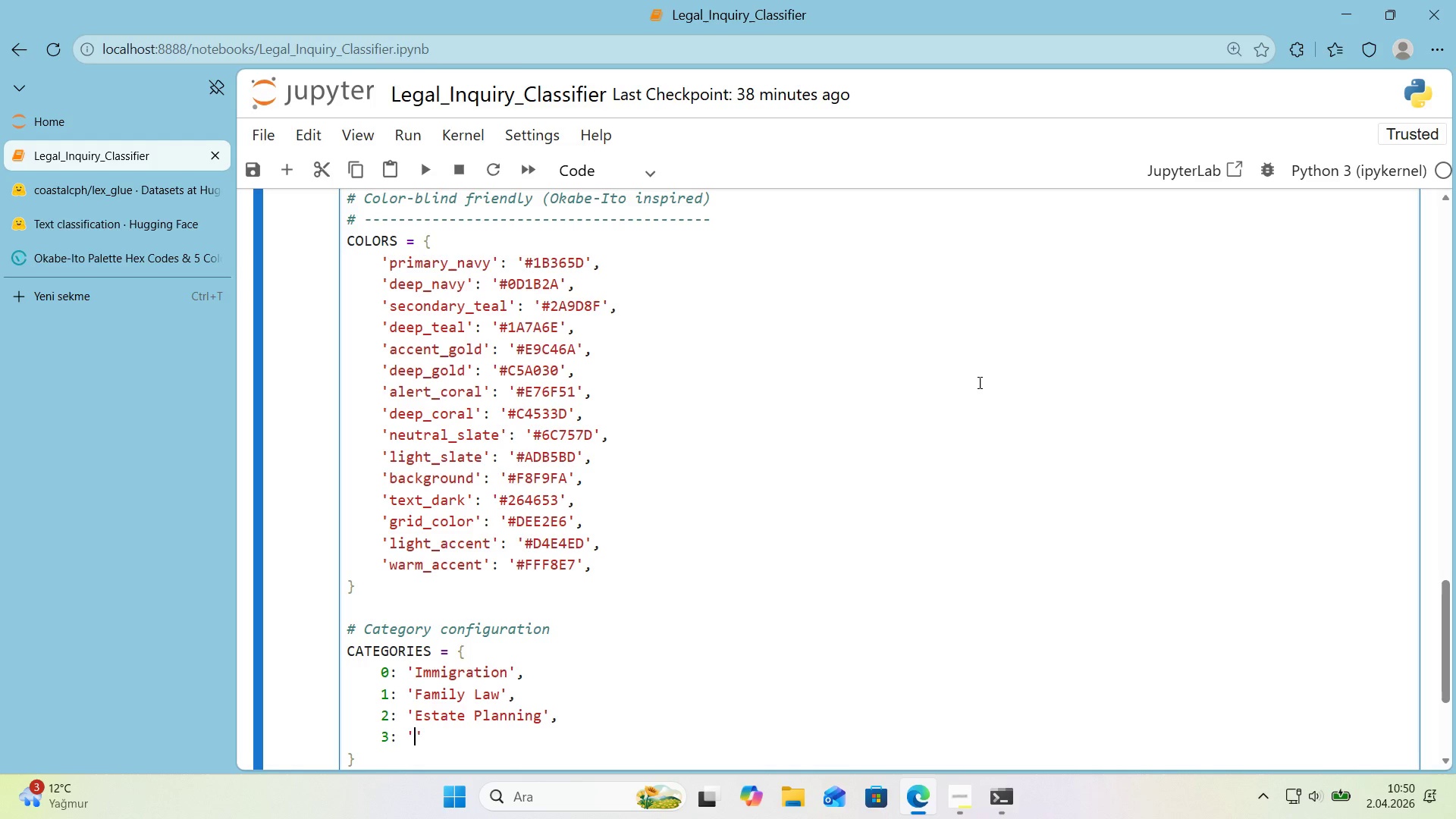 
 